 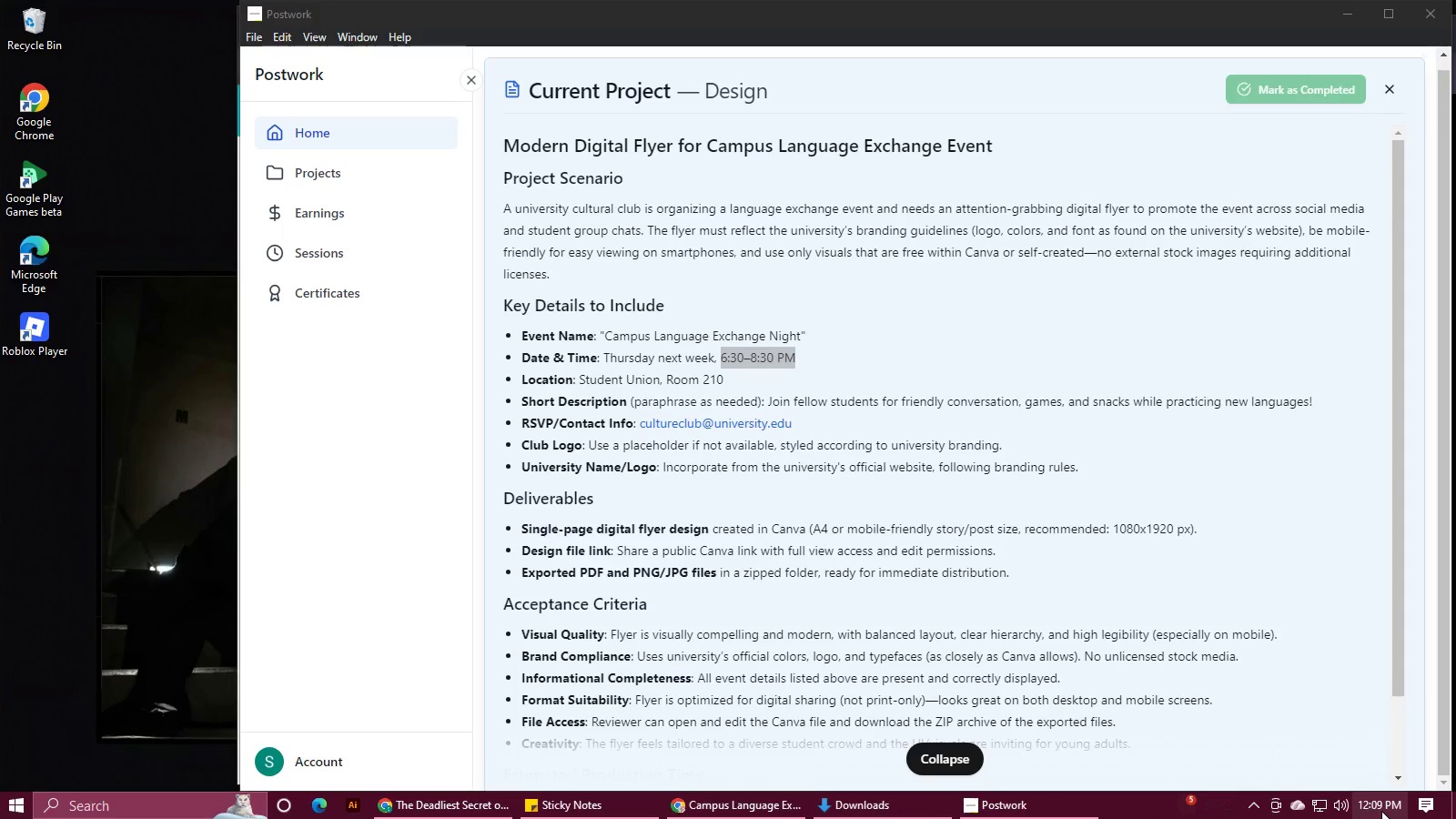 
left_click([755, 815])
 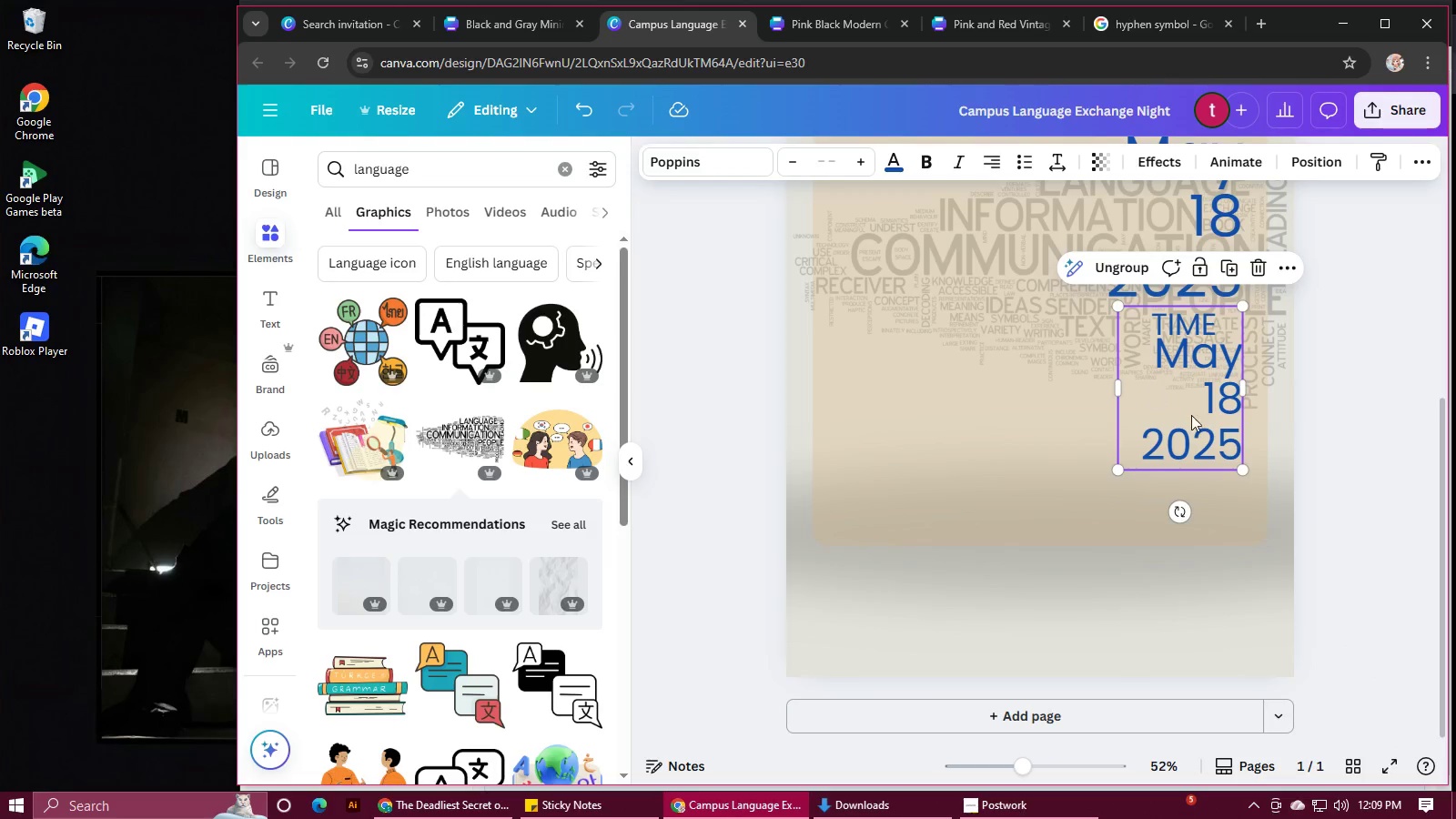 
scroll: coordinate [1207, 426], scroll_direction: up, amount: 2.0
 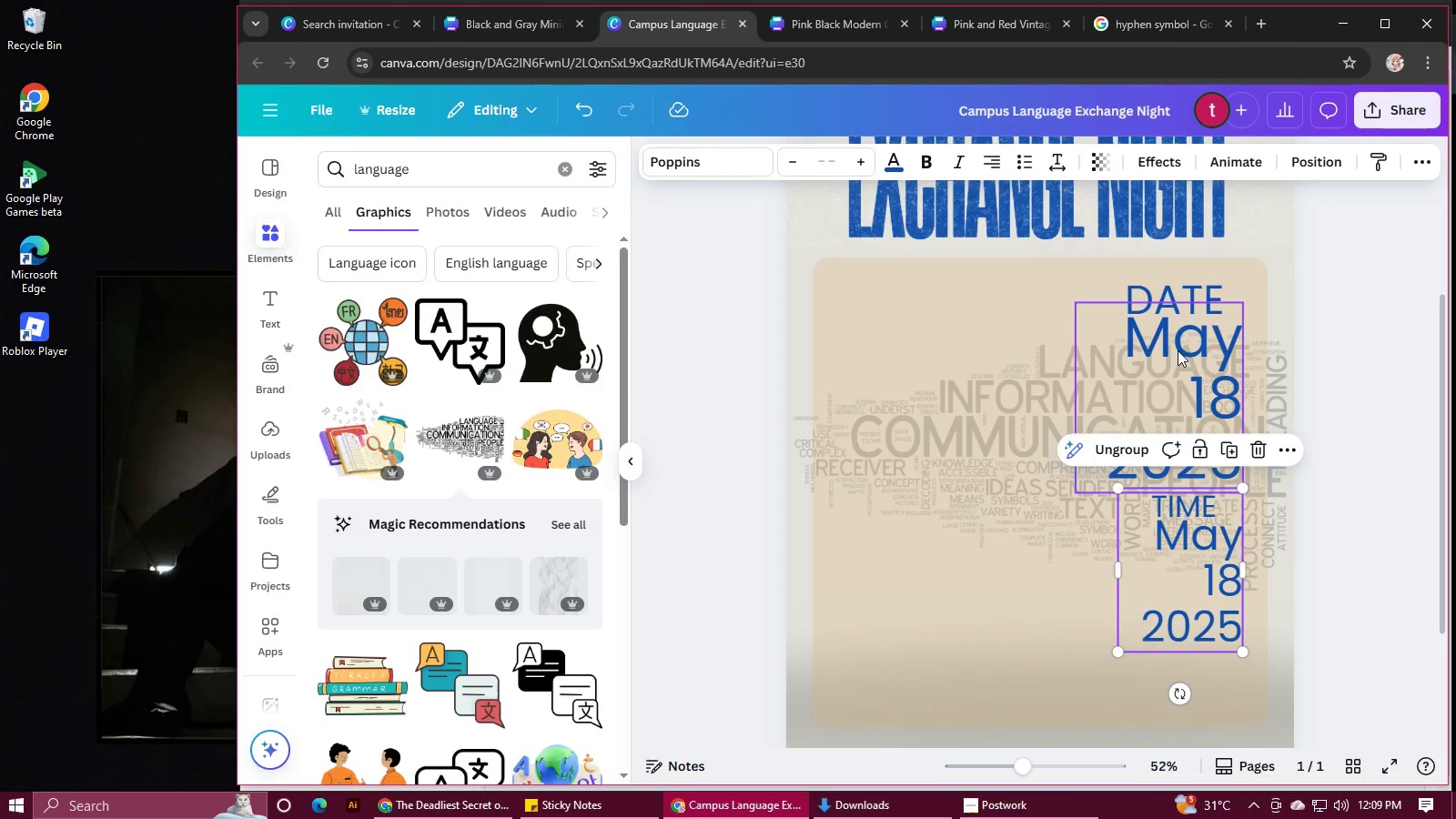 
double_click([1178, 350])
 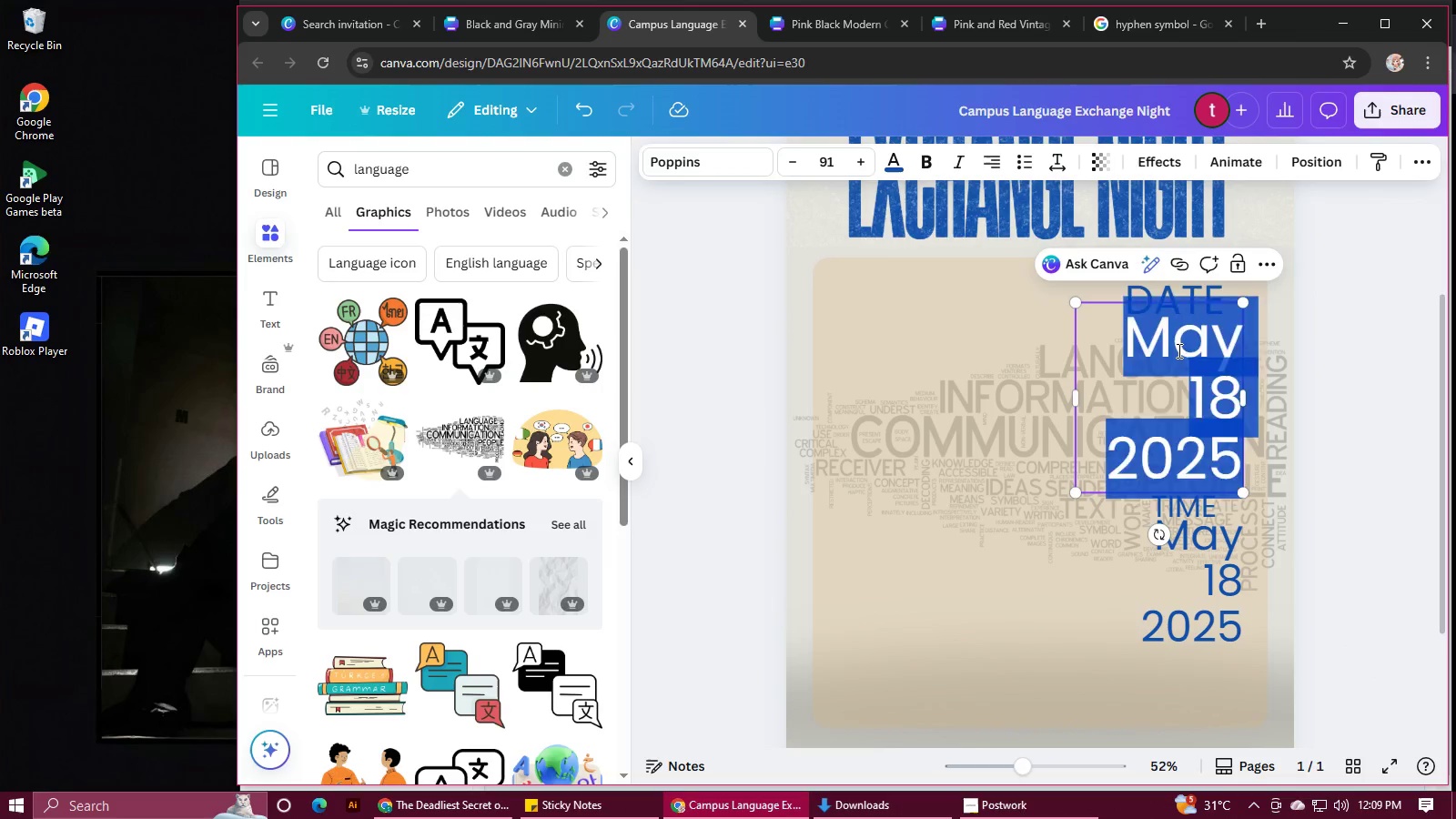 
left_click([1178, 350])
 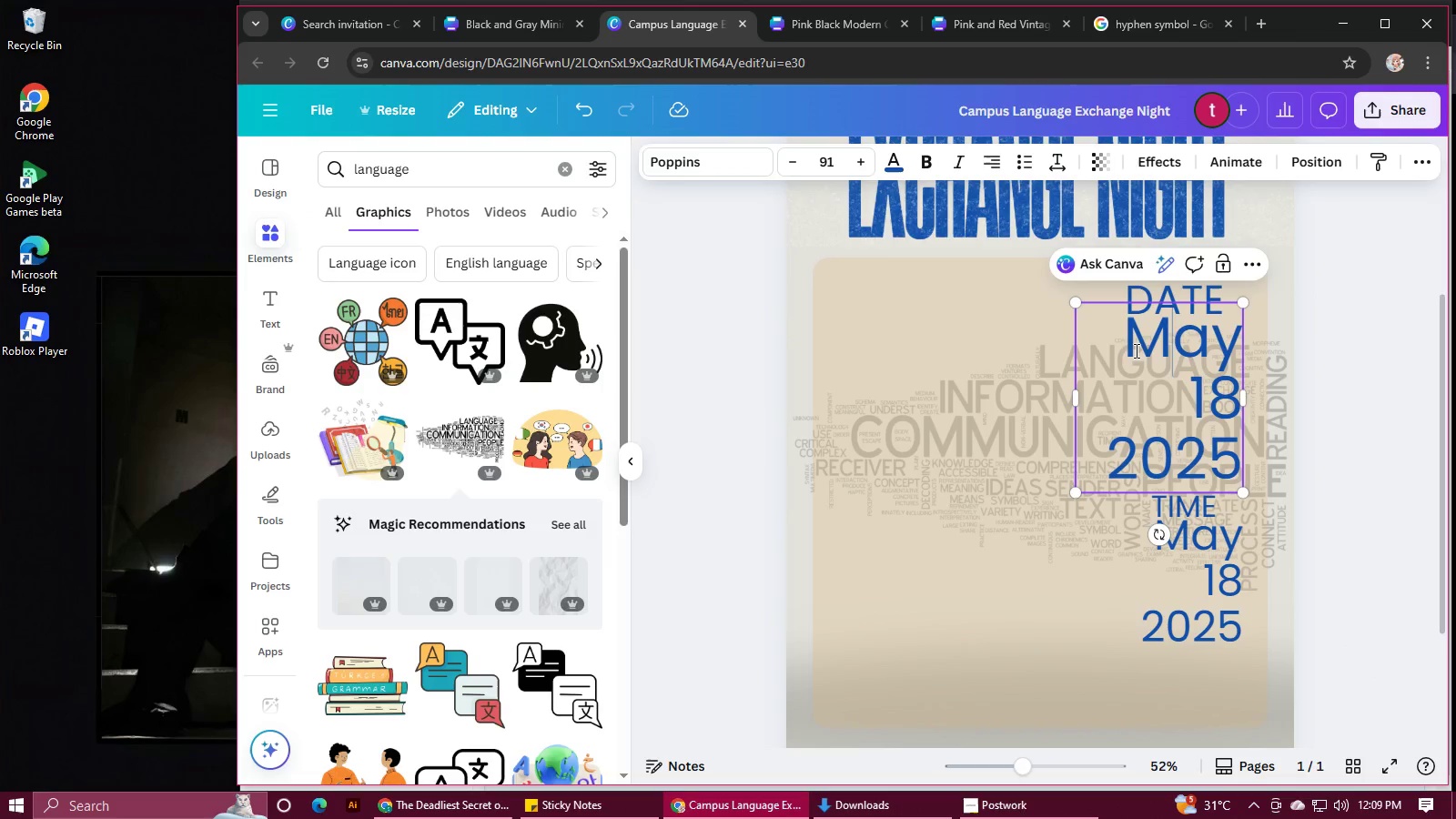 
left_click_drag(start_coordinate=[1135, 350], to_coordinate=[1250, 350])
 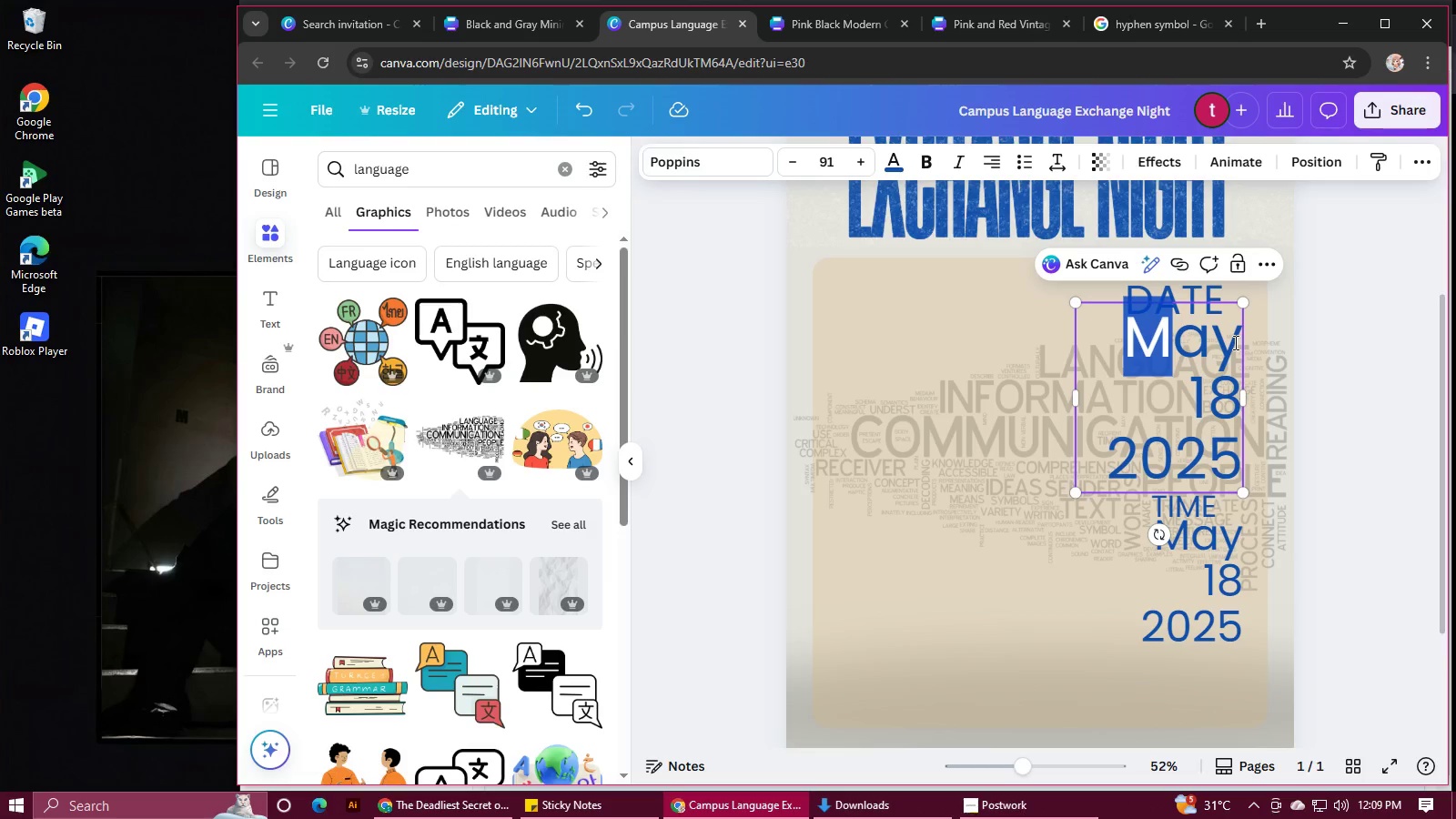 
left_click_drag(start_coordinate=[1235, 342], to_coordinate=[1134, 346])
 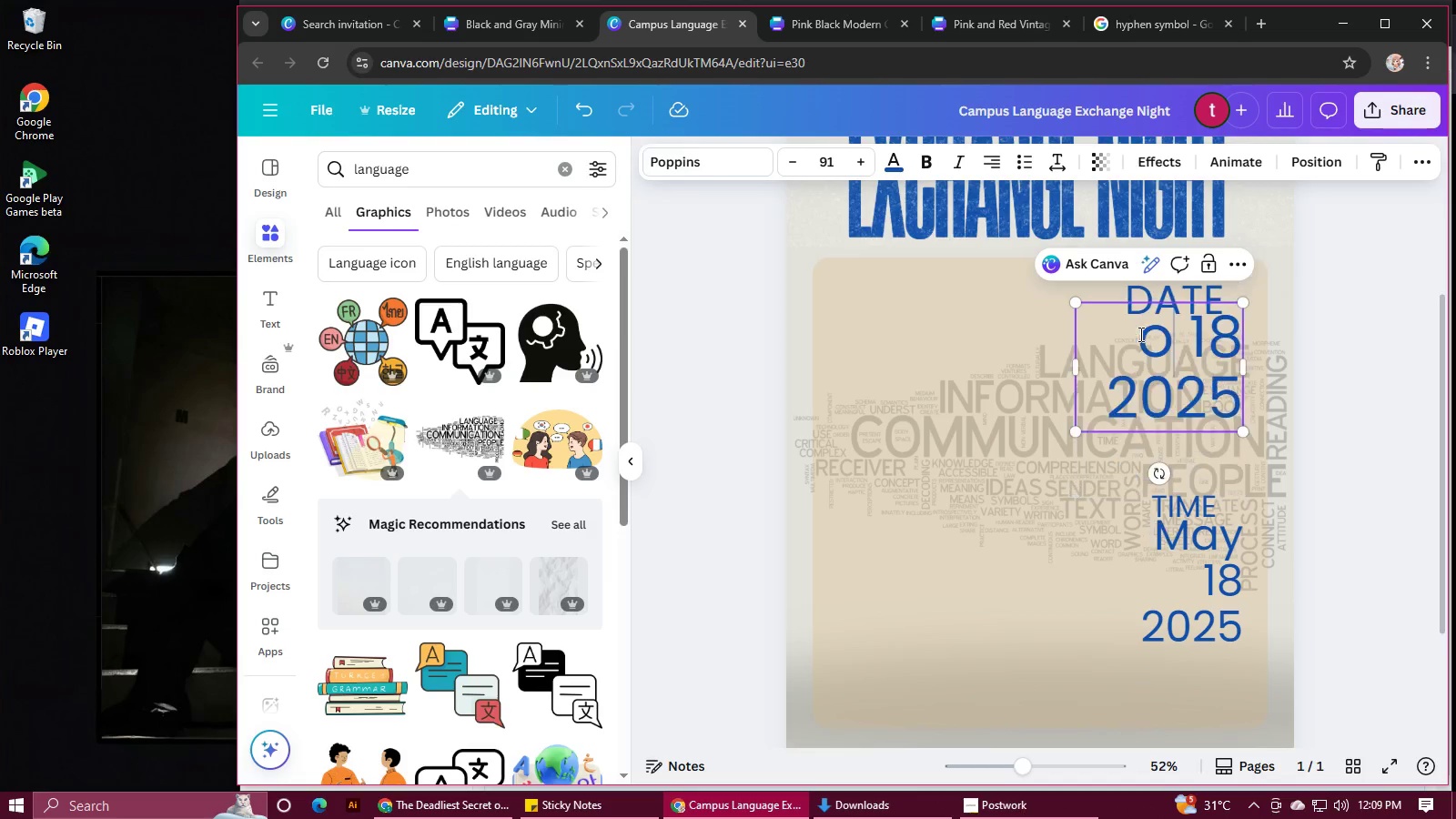 
type(oc)
key(Backspace)
key(Backspace)
type(OCT.)
 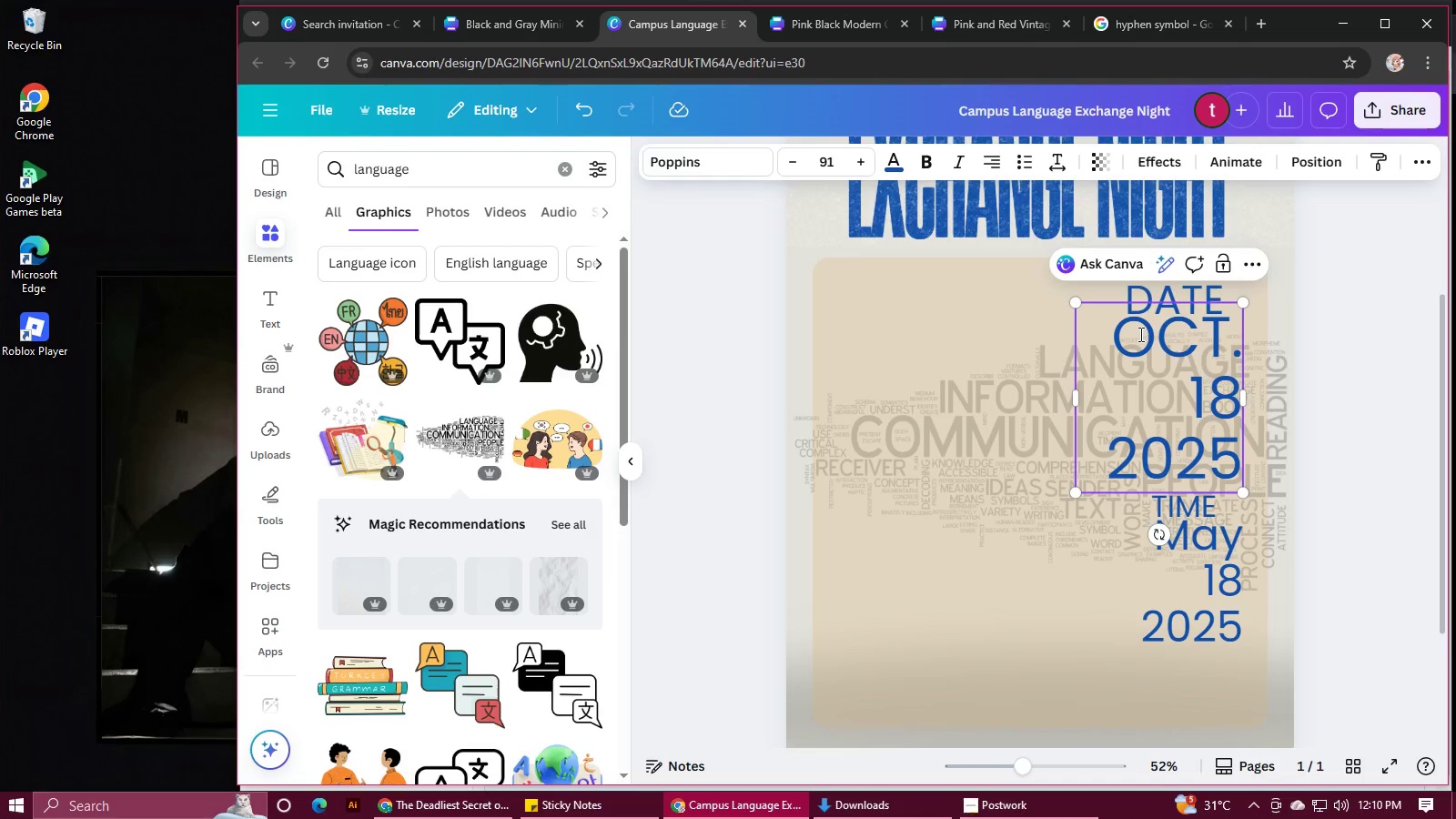 
left_click([1198, 391])
 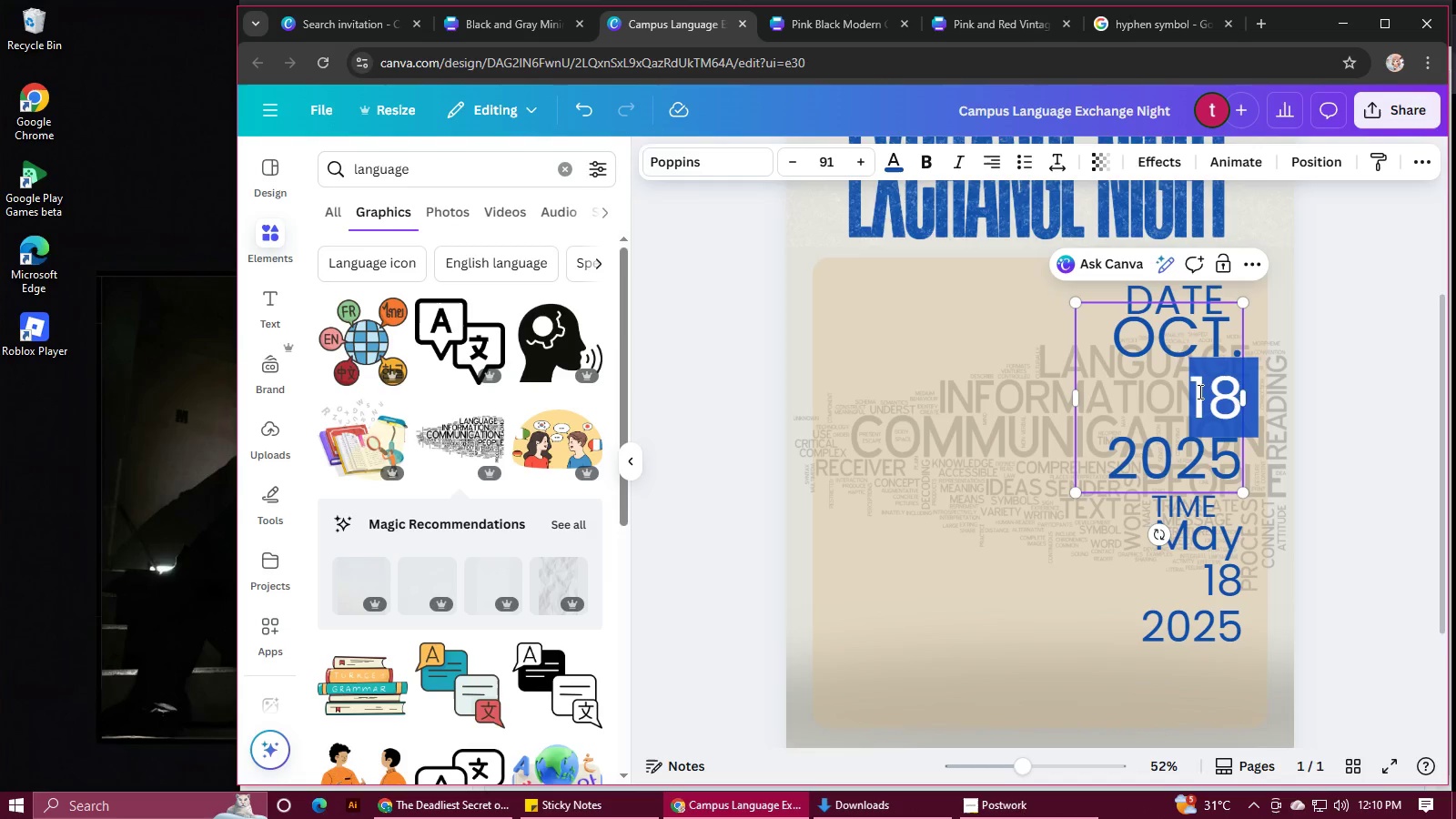 
left_click_drag(start_coordinate=[1198, 391], to_coordinate=[1216, 391])
 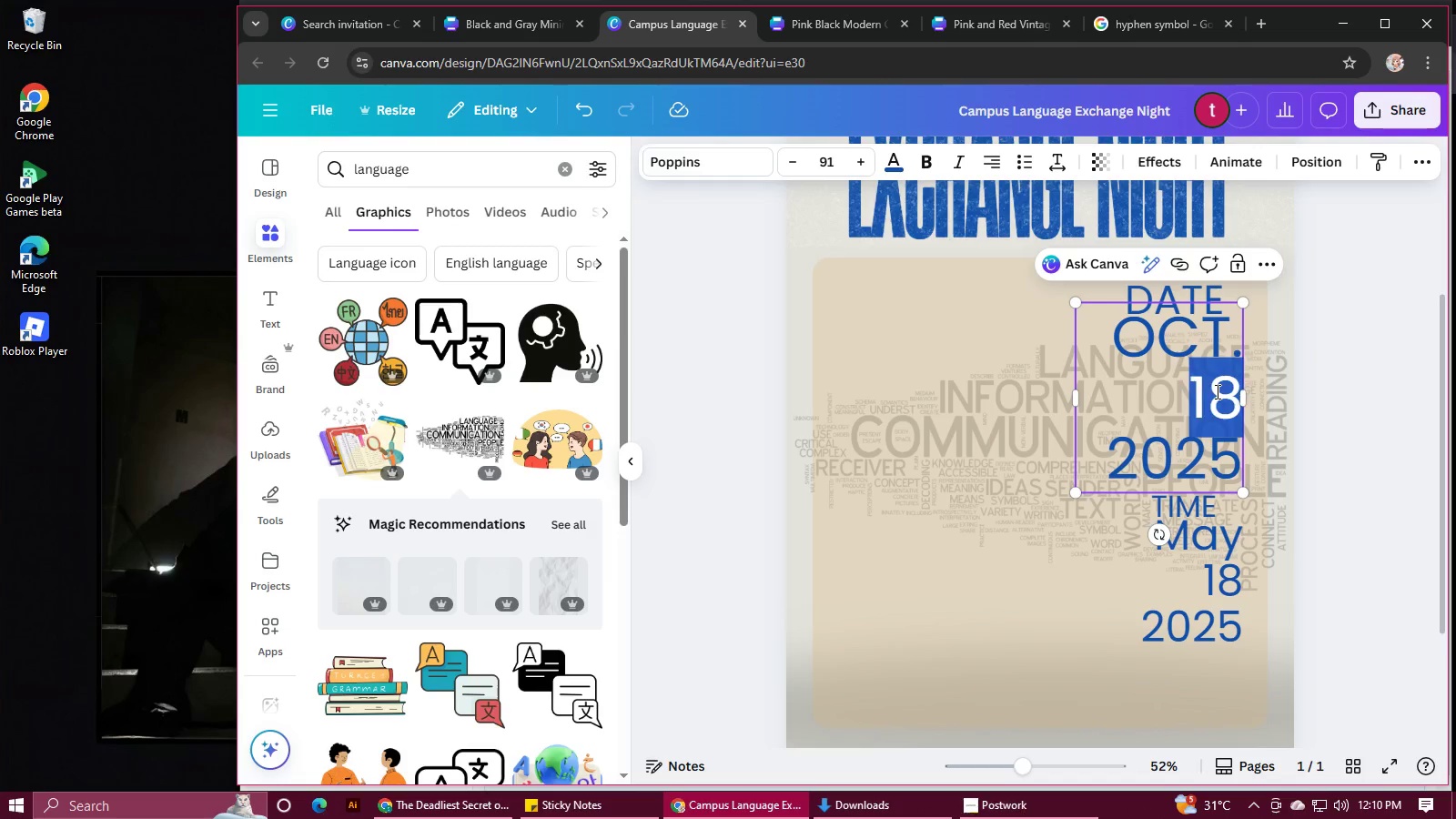 
type(30)
 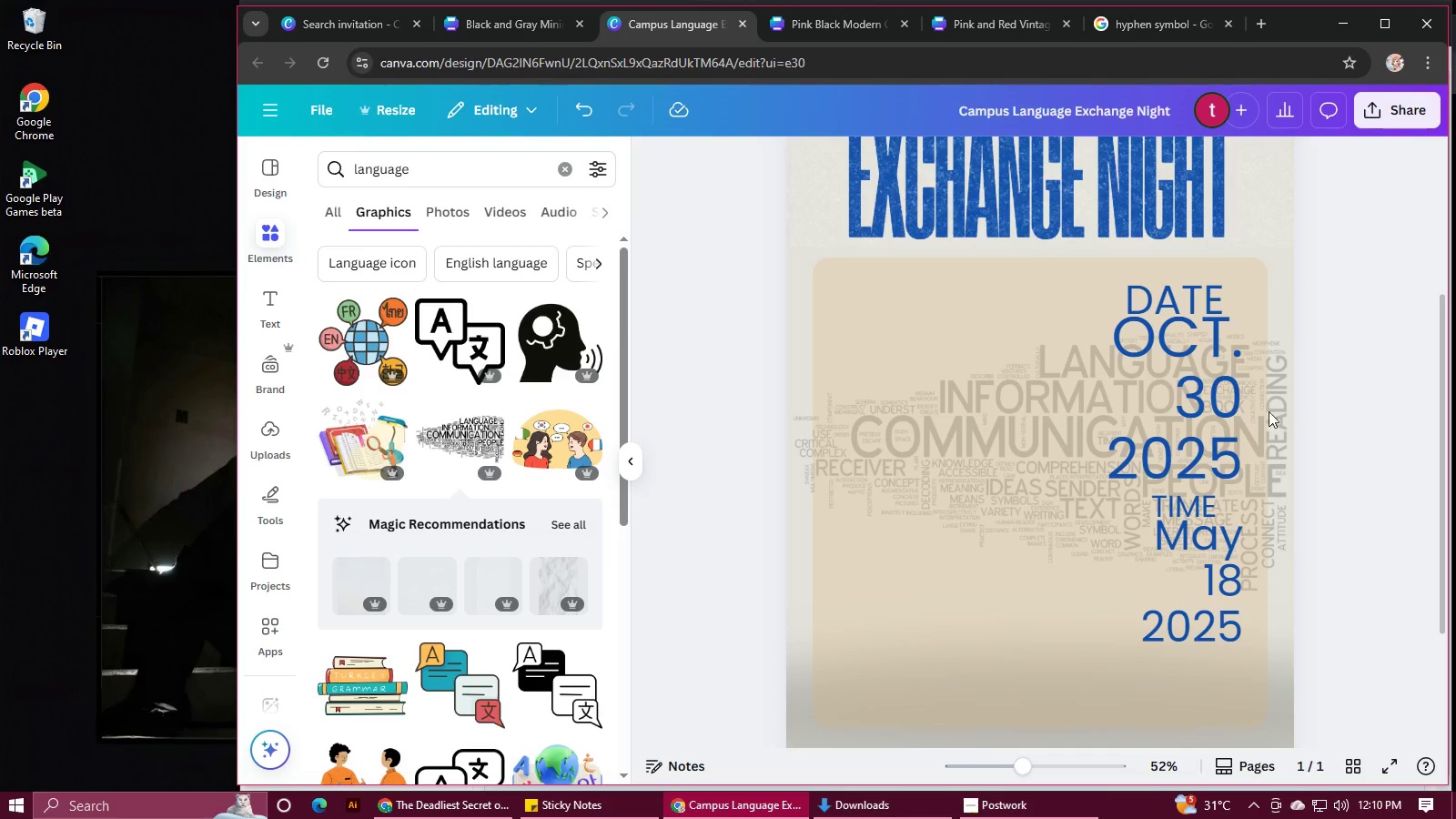 
left_click_drag(start_coordinate=[1178, 413], to_coordinate=[1190, 415])
 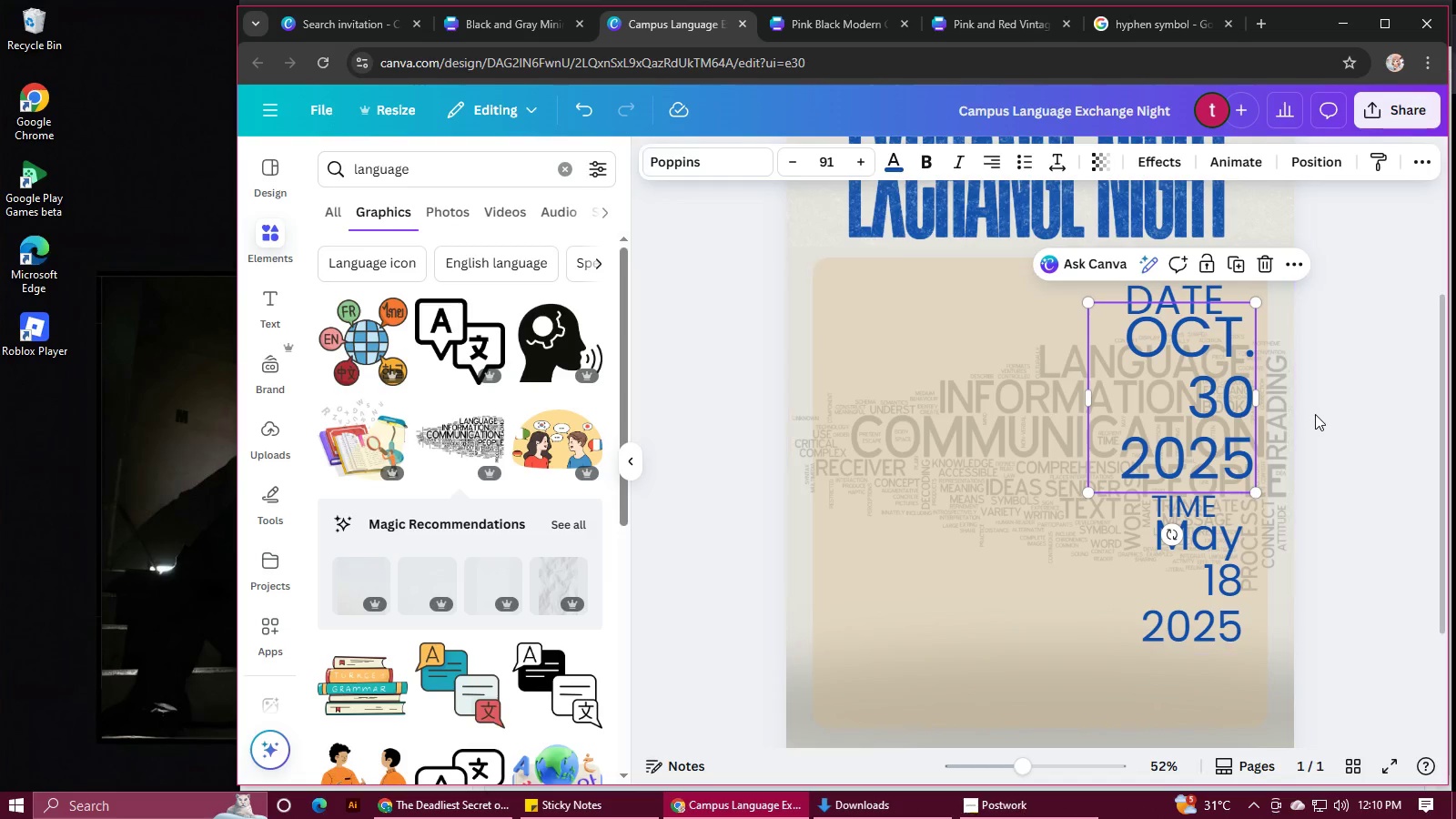 
left_click([1315, 414])
 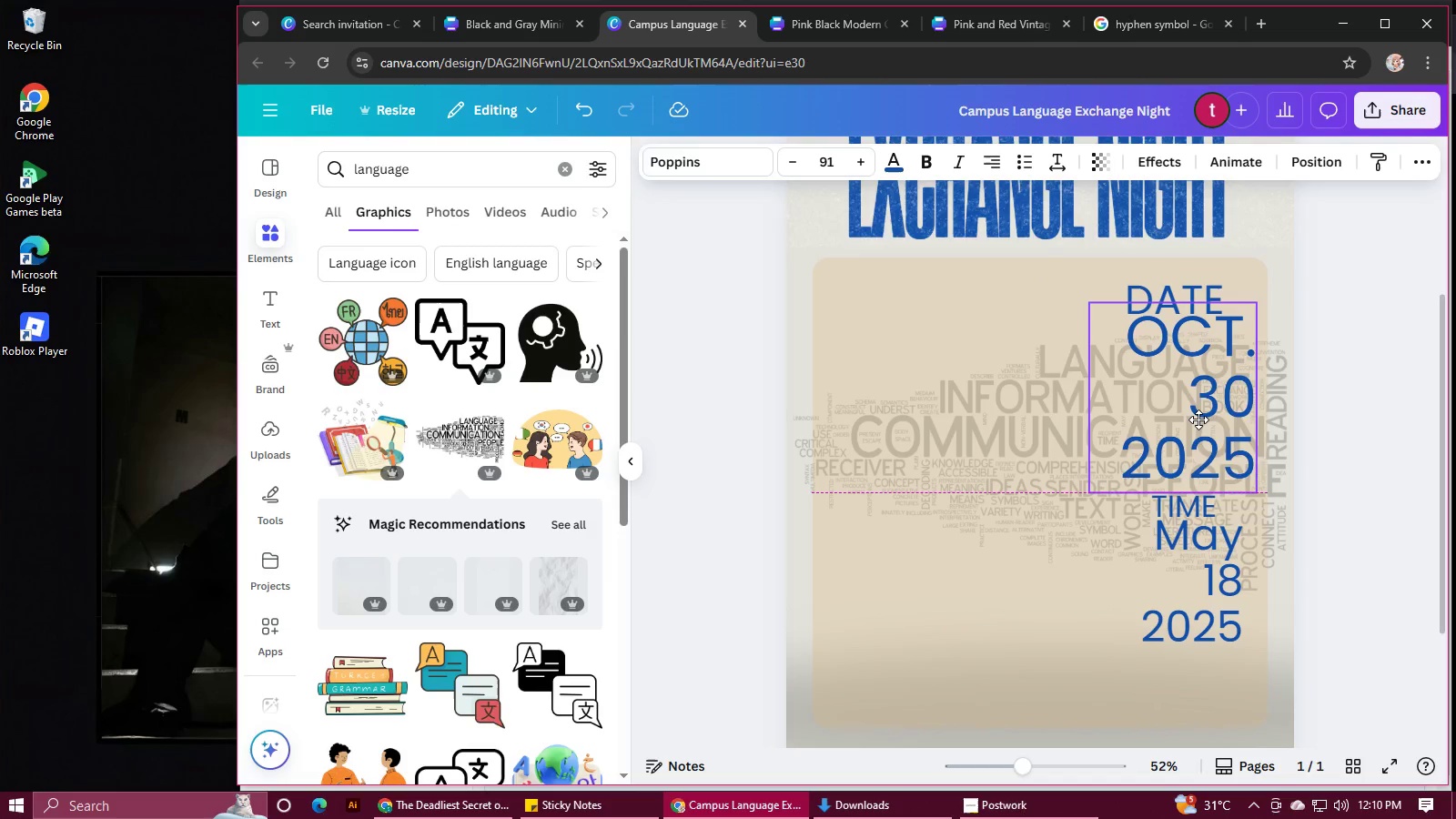 
left_click([1198, 420])
 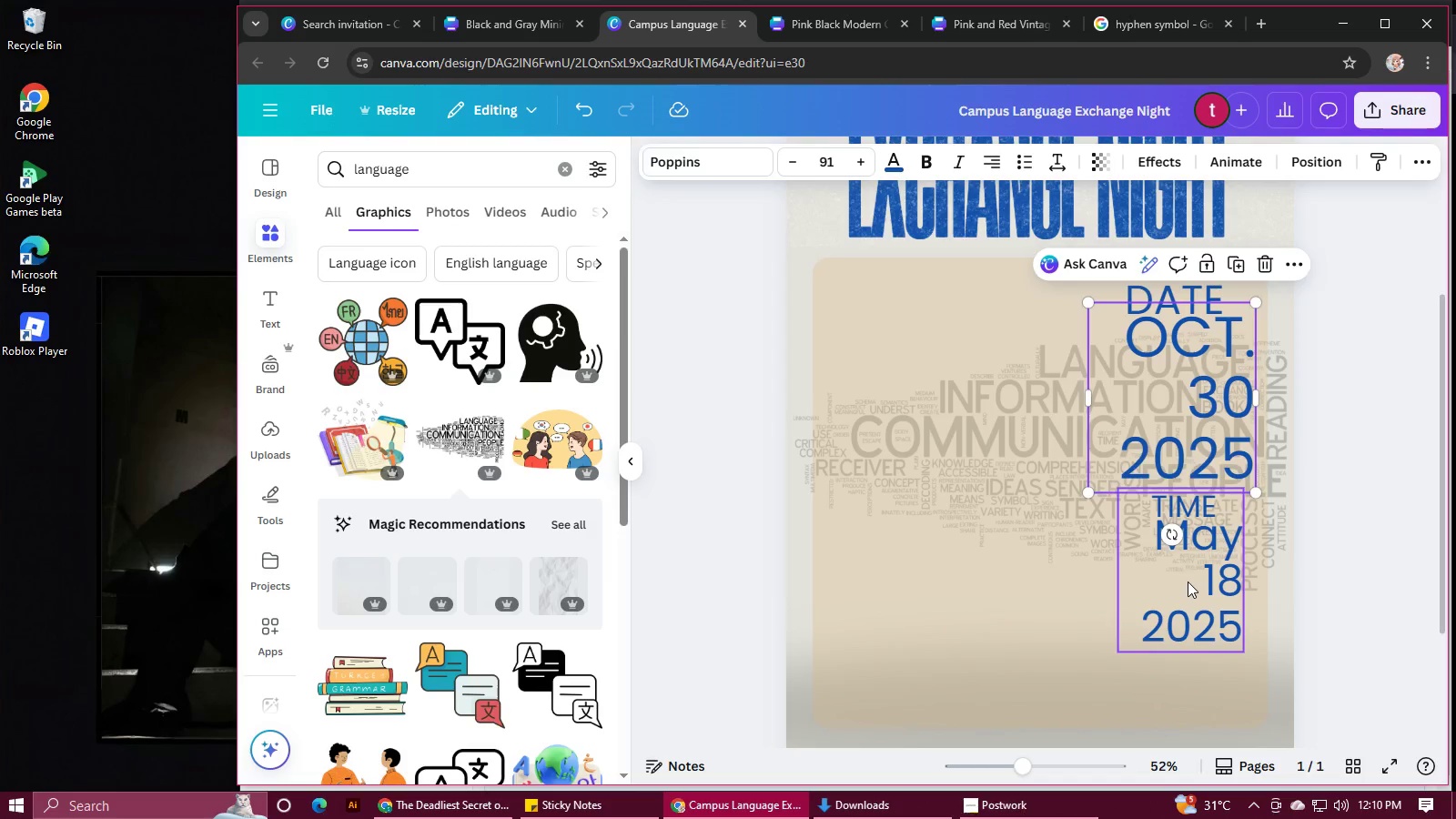 
left_click([1188, 581])
 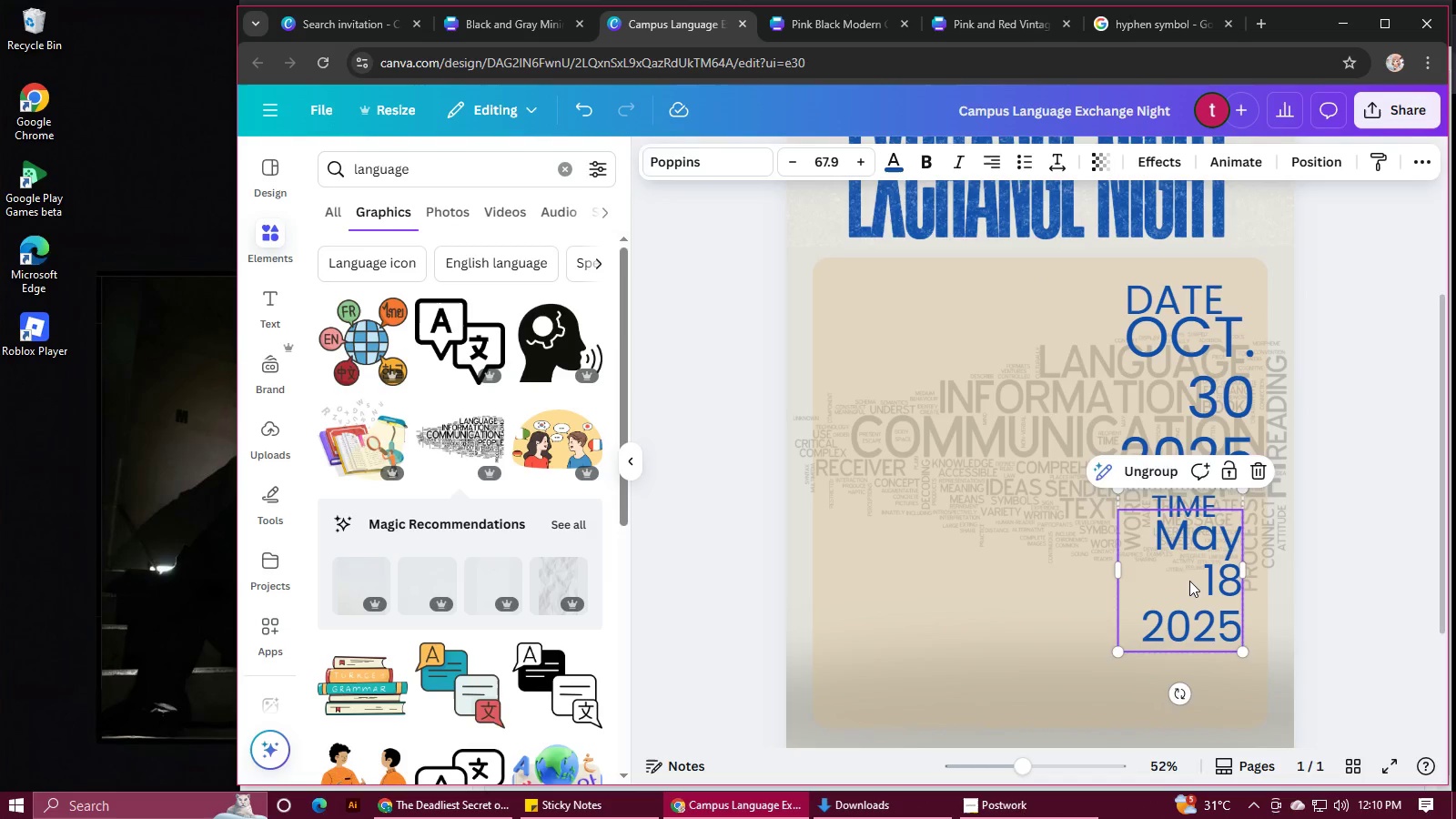 
left_click_drag(start_coordinate=[1189, 581], to_coordinate=[1203, 581])
 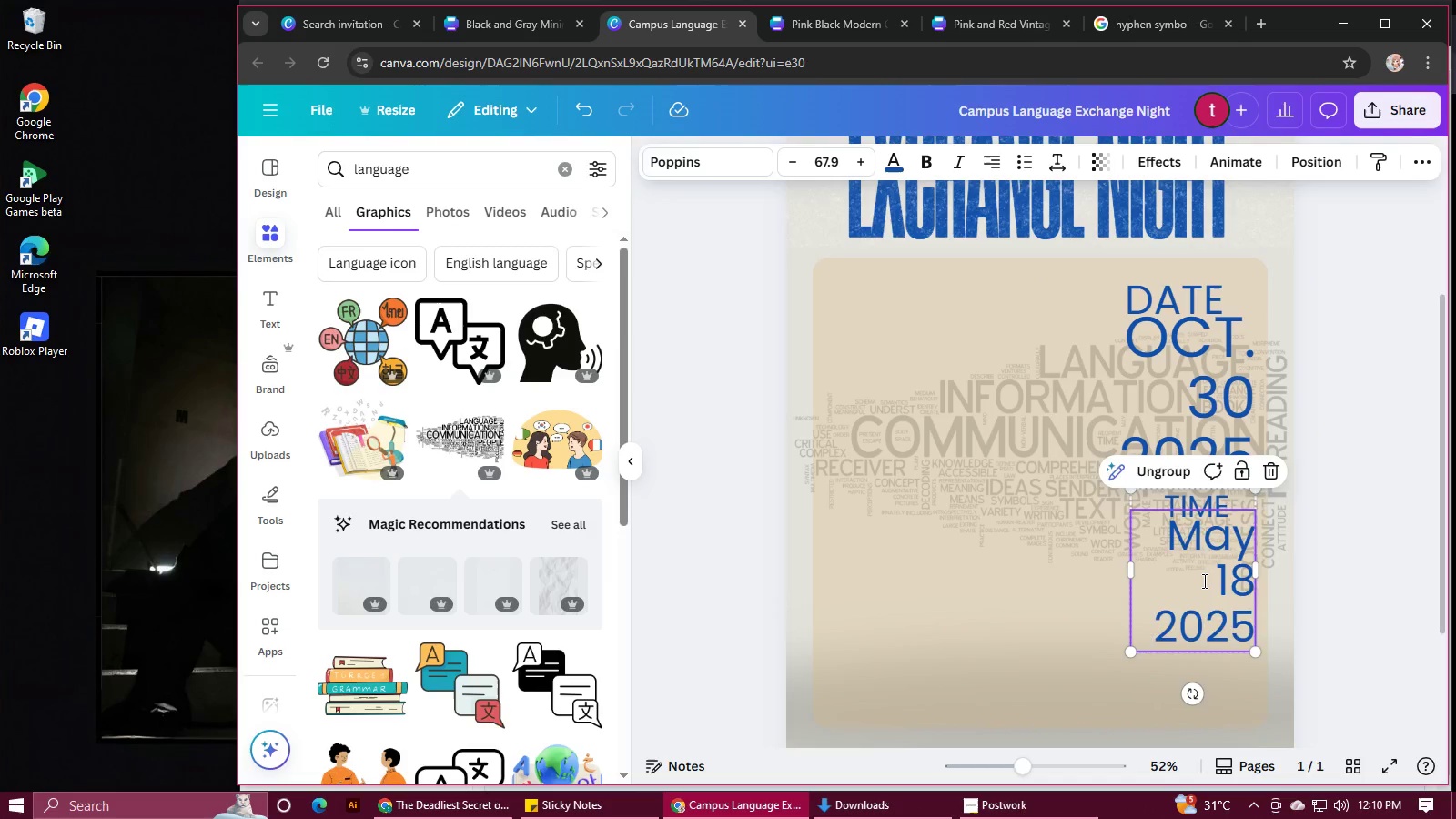 
left_click([1203, 581])
 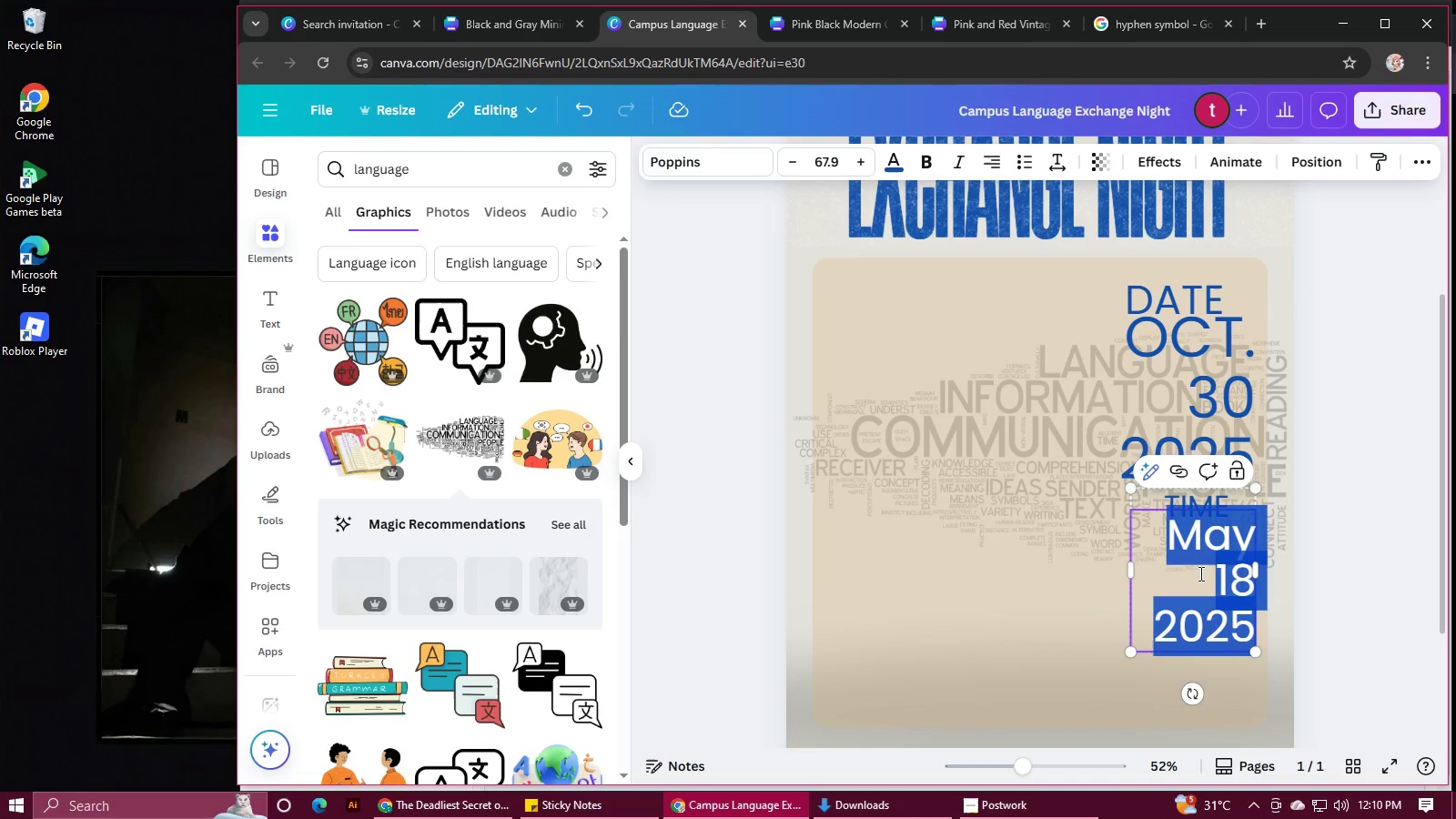 
key(Control+V)
 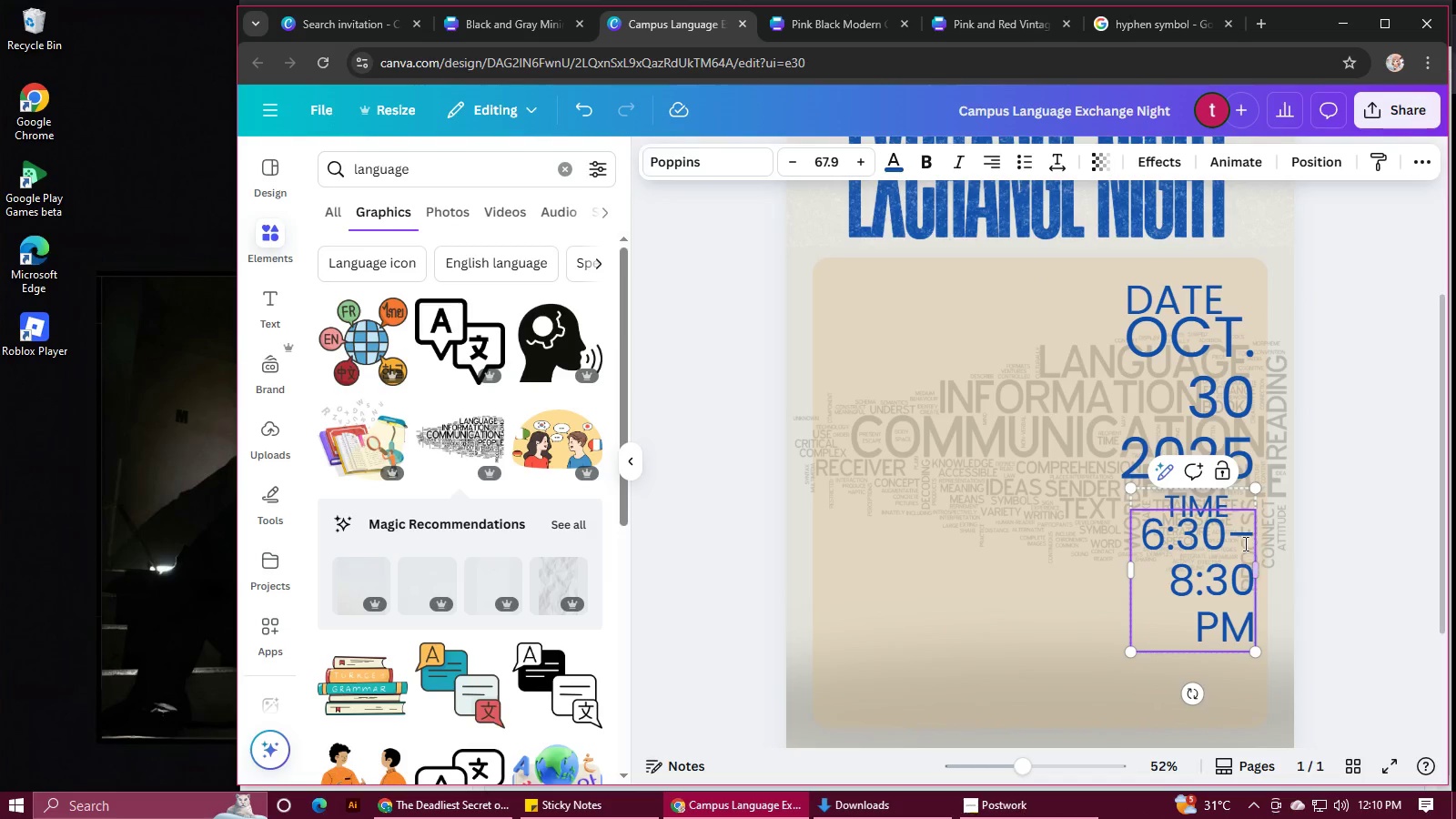 
left_click_drag(start_coordinate=[1236, 537], to_coordinate=[1248, 537])
 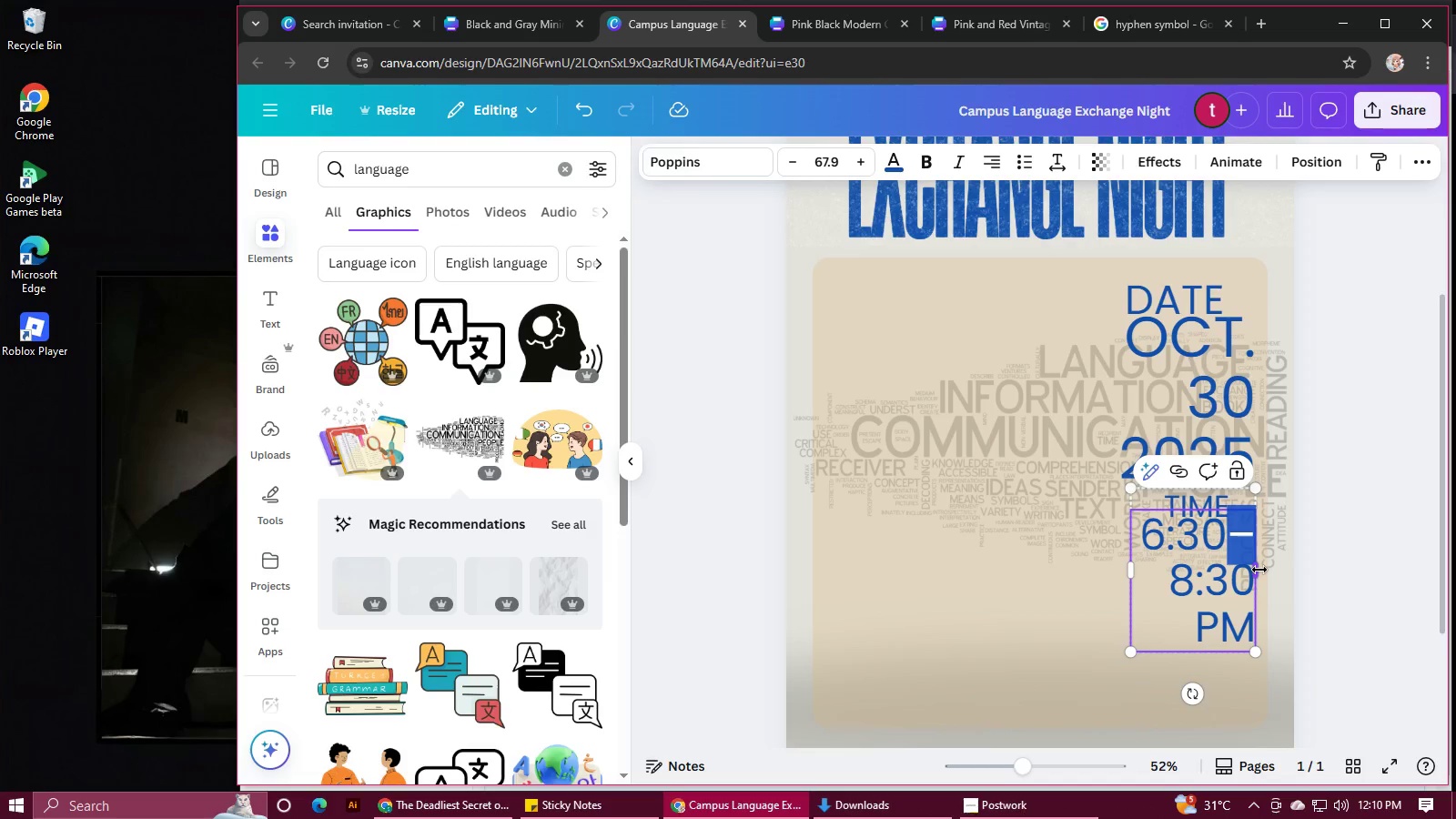 
wait(5.96)
 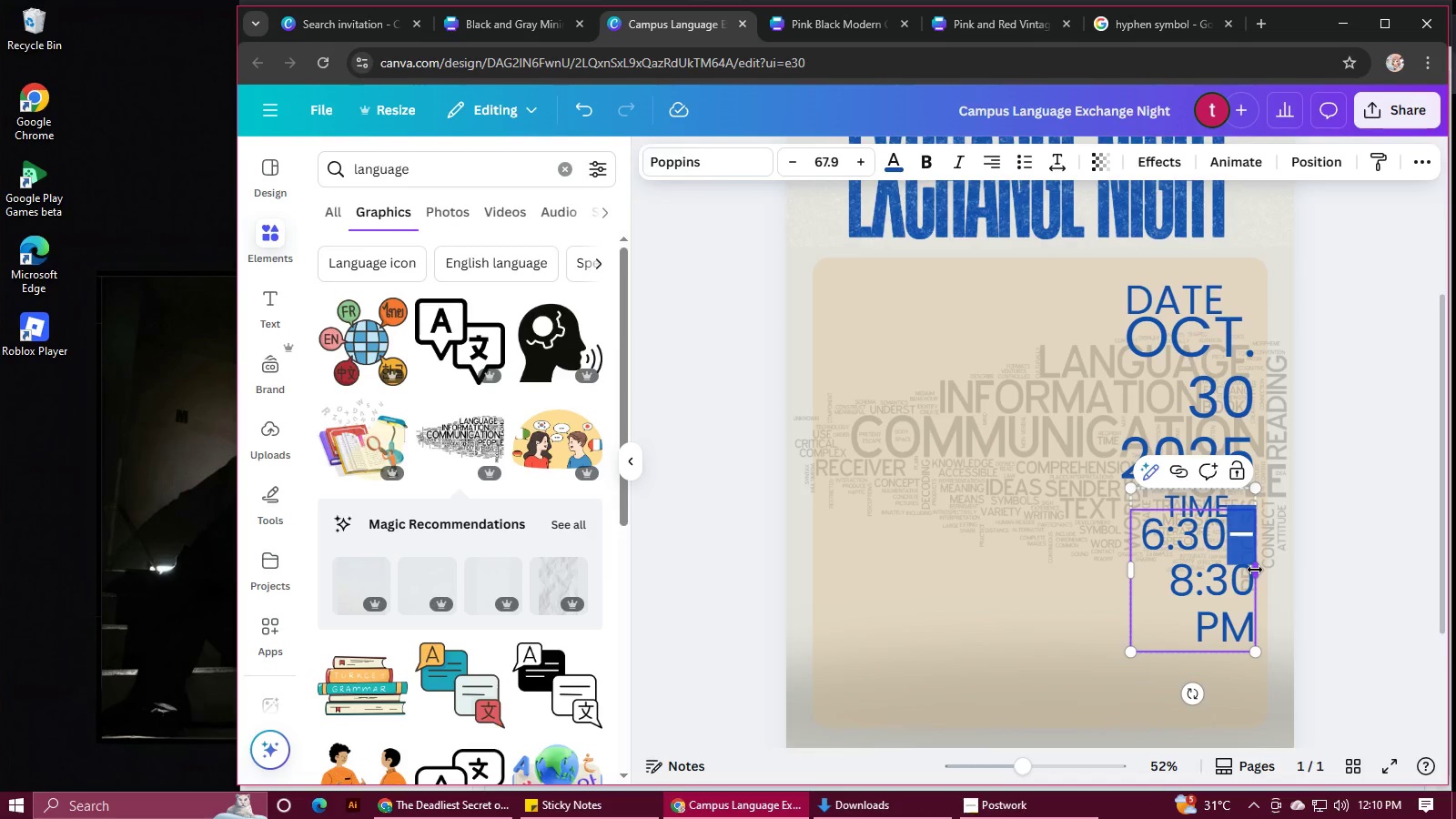 
left_click([1228, 543])
 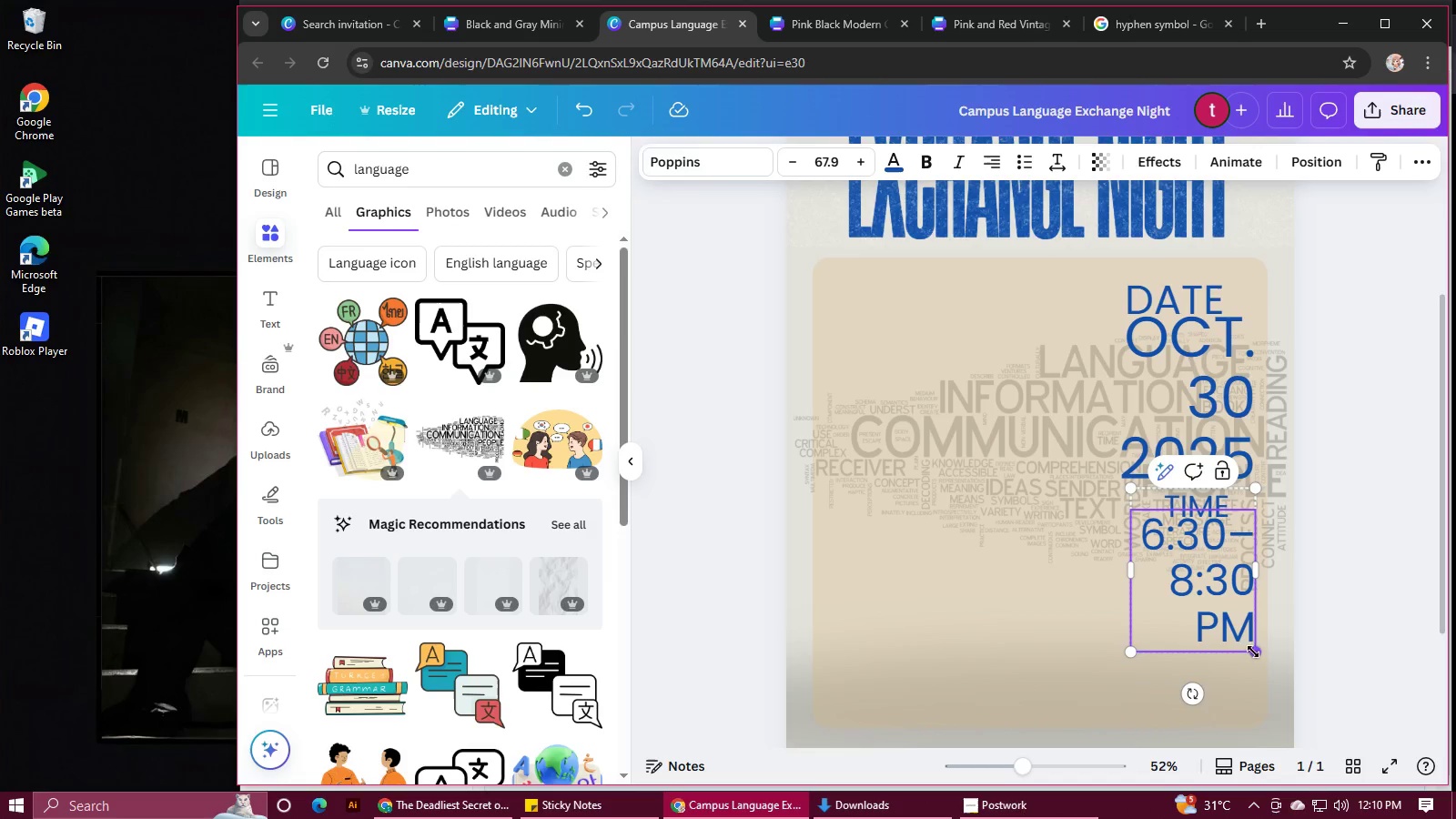 
left_click_drag(start_coordinate=[1250, 643], to_coordinate=[1236, 621])
 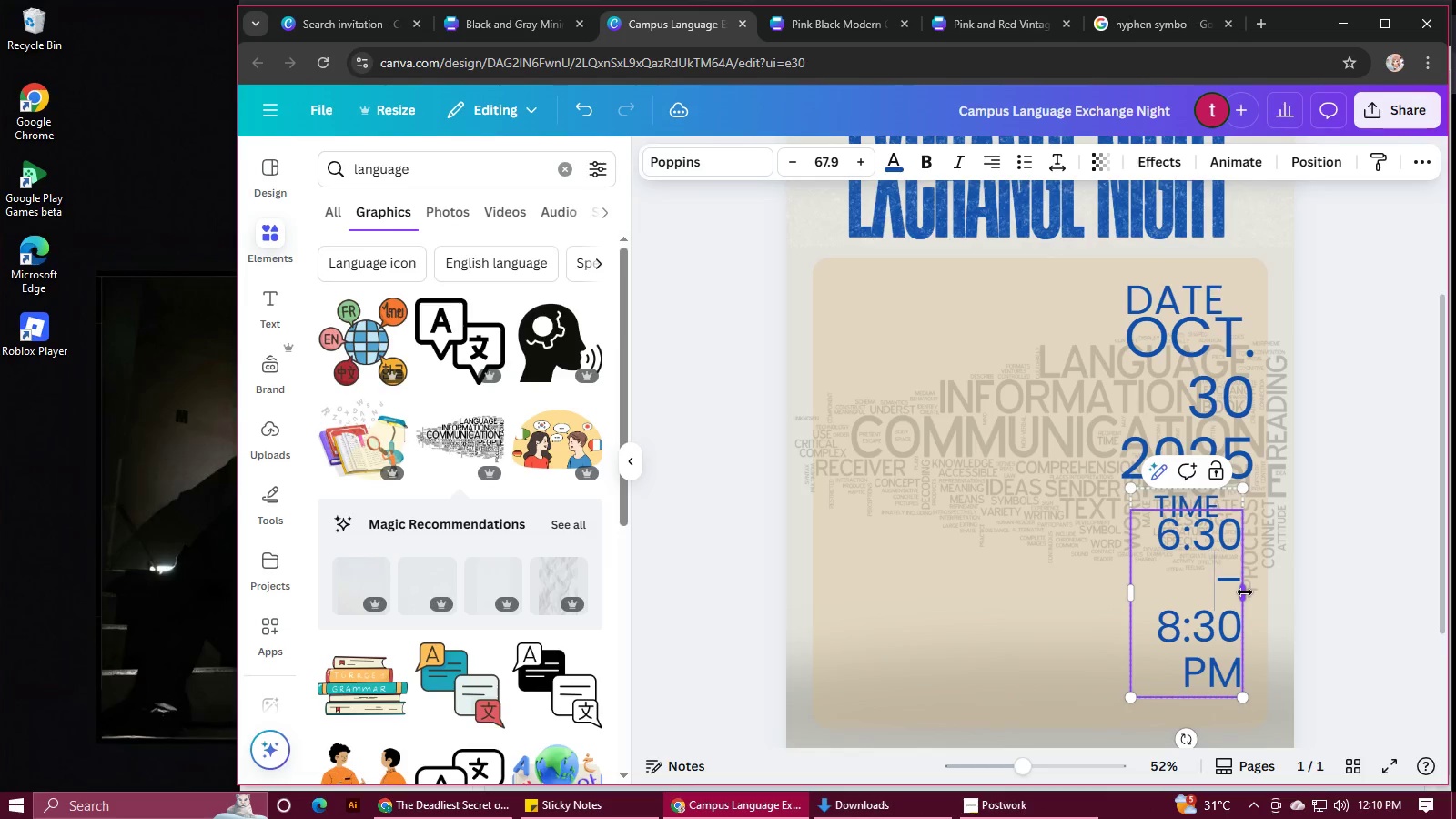 
left_click_drag(start_coordinate=[1245, 592], to_coordinate=[1312, 587])
 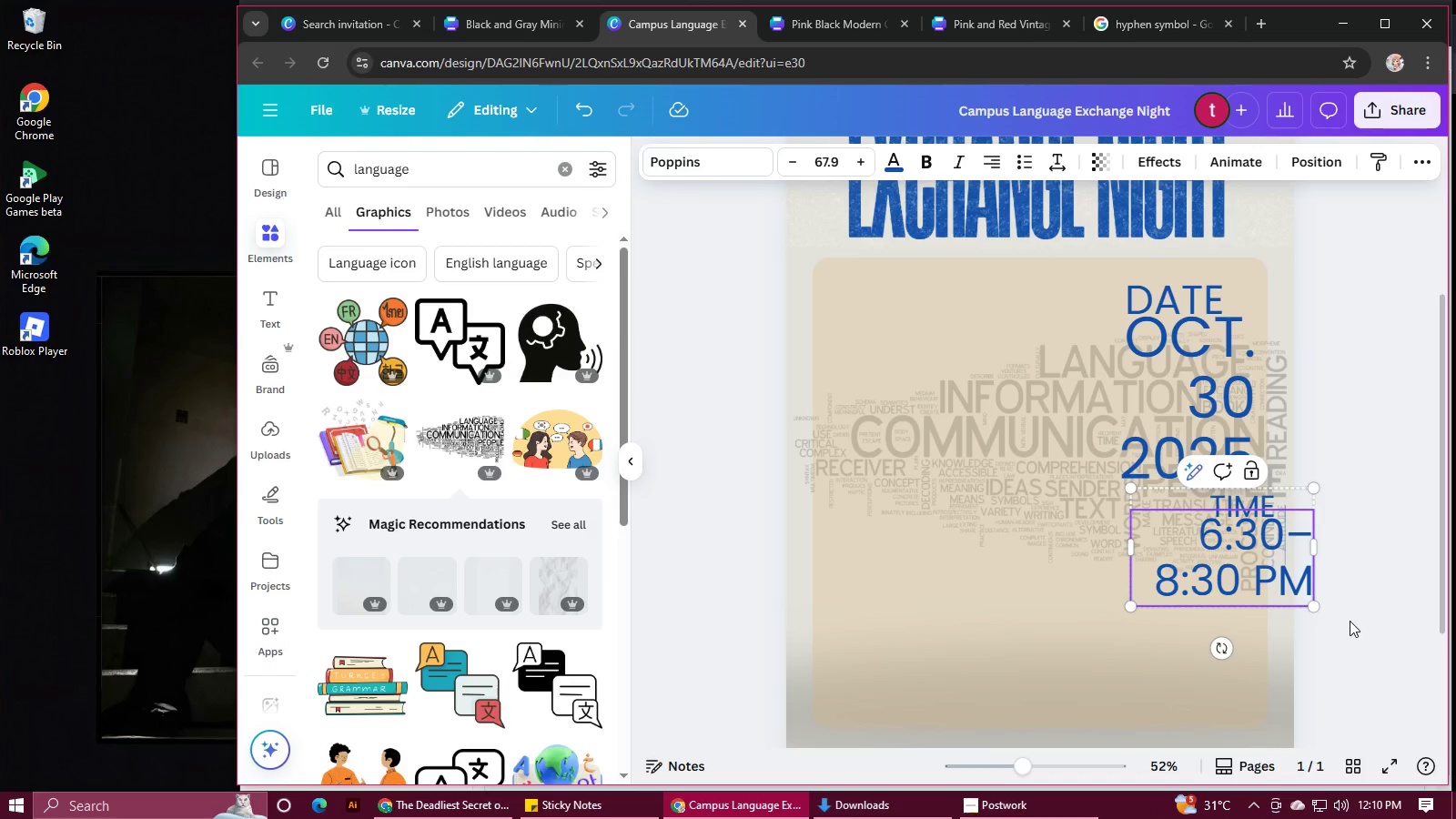 
left_click([1371, 617])
 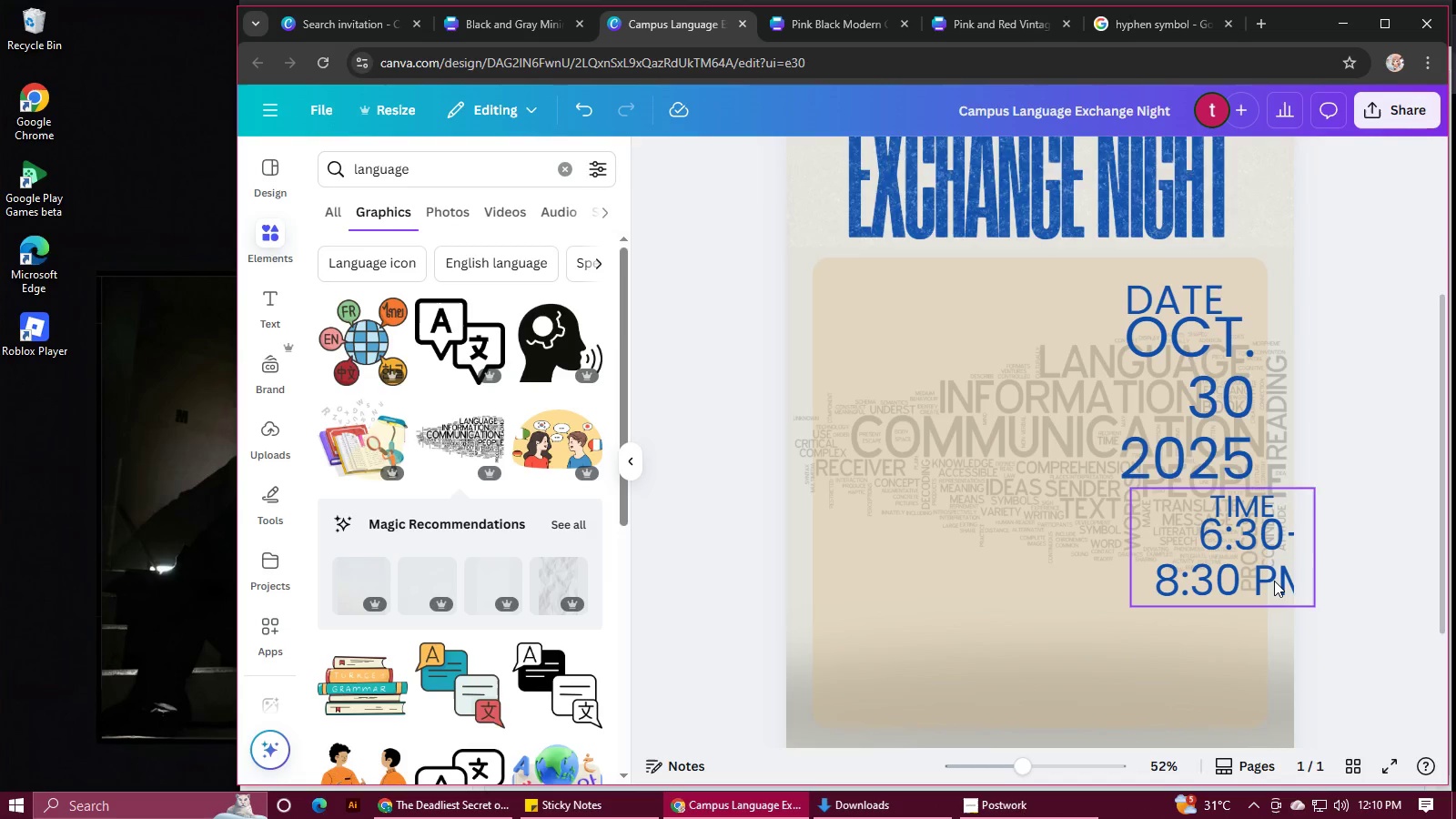 
left_click([1274, 581])
 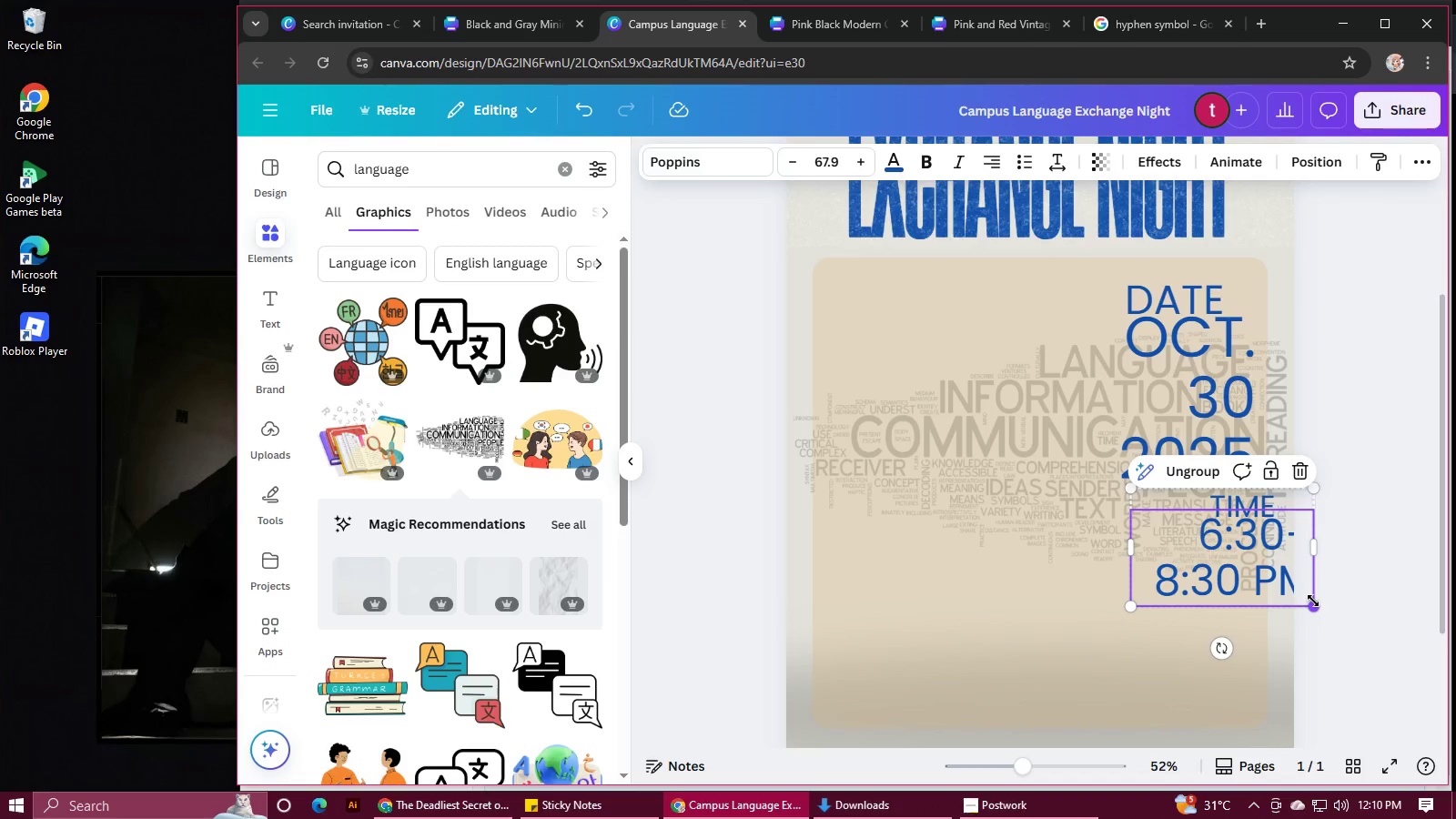 
left_click_drag(start_coordinate=[1313, 601], to_coordinate=[1294, 592])
 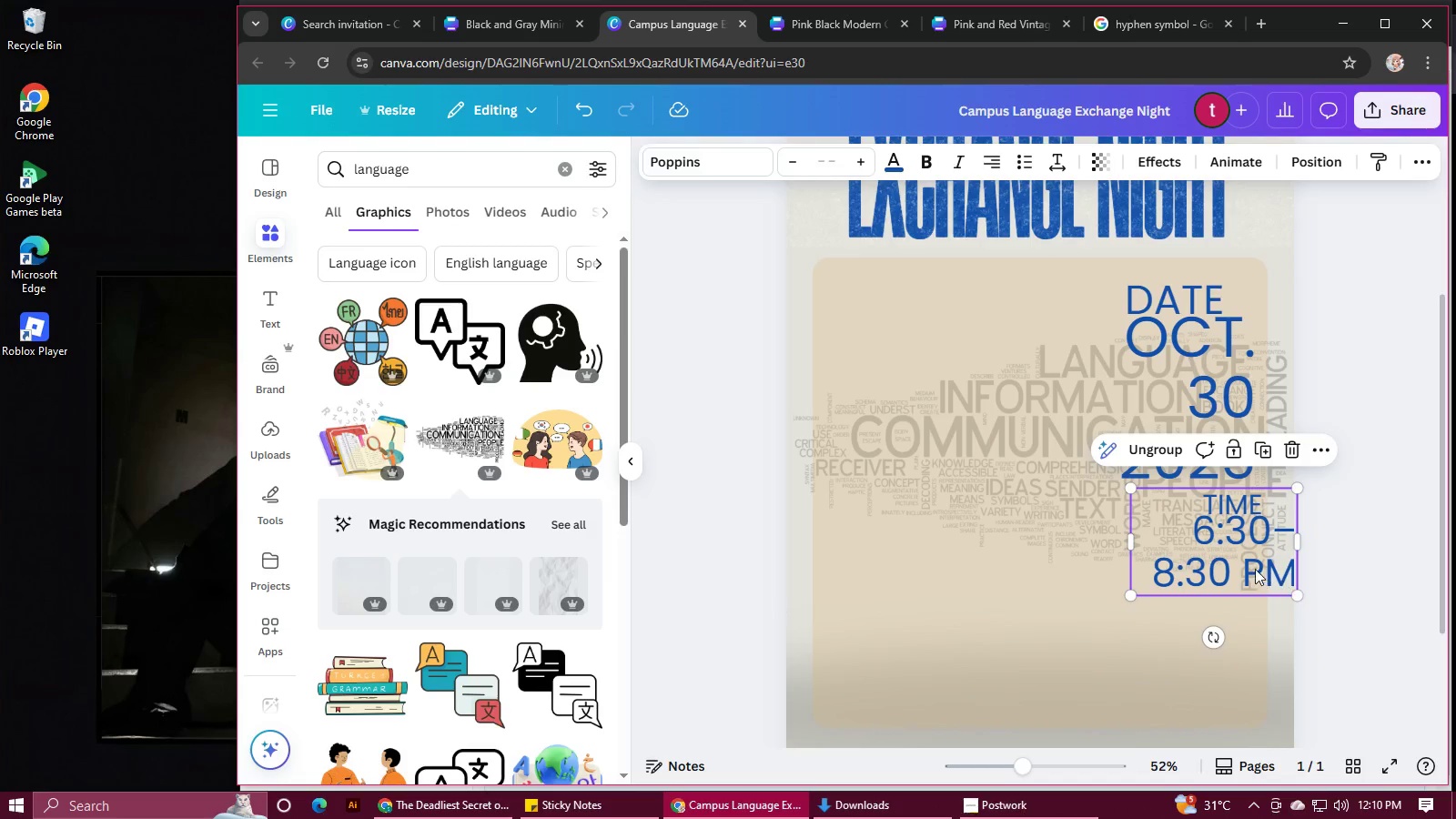 
left_click_drag(start_coordinate=[1255, 569], to_coordinate=[1211, 564])
 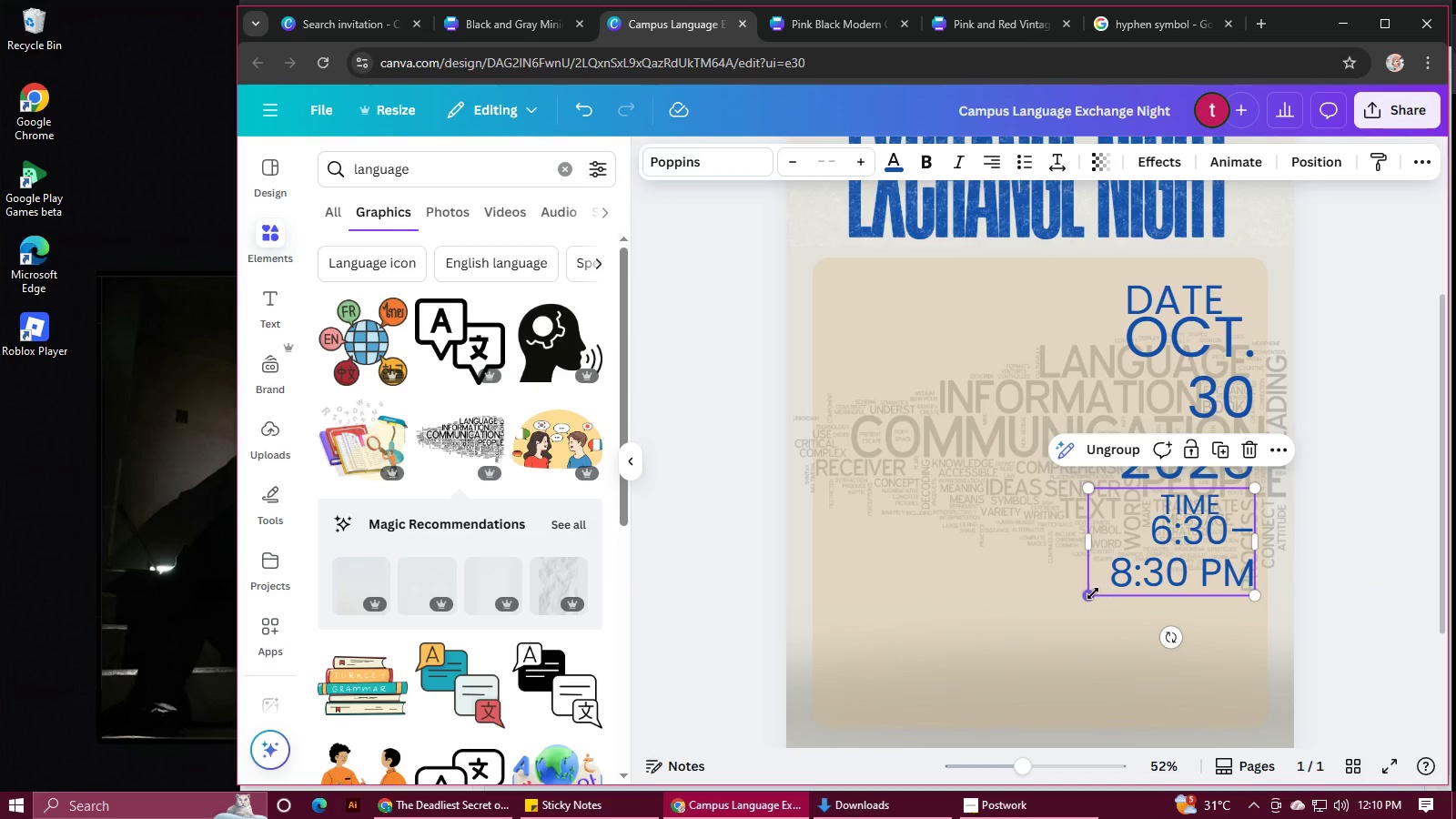 
left_click_drag(start_coordinate=[1091, 595], to_coordinate=[1114, 584])
 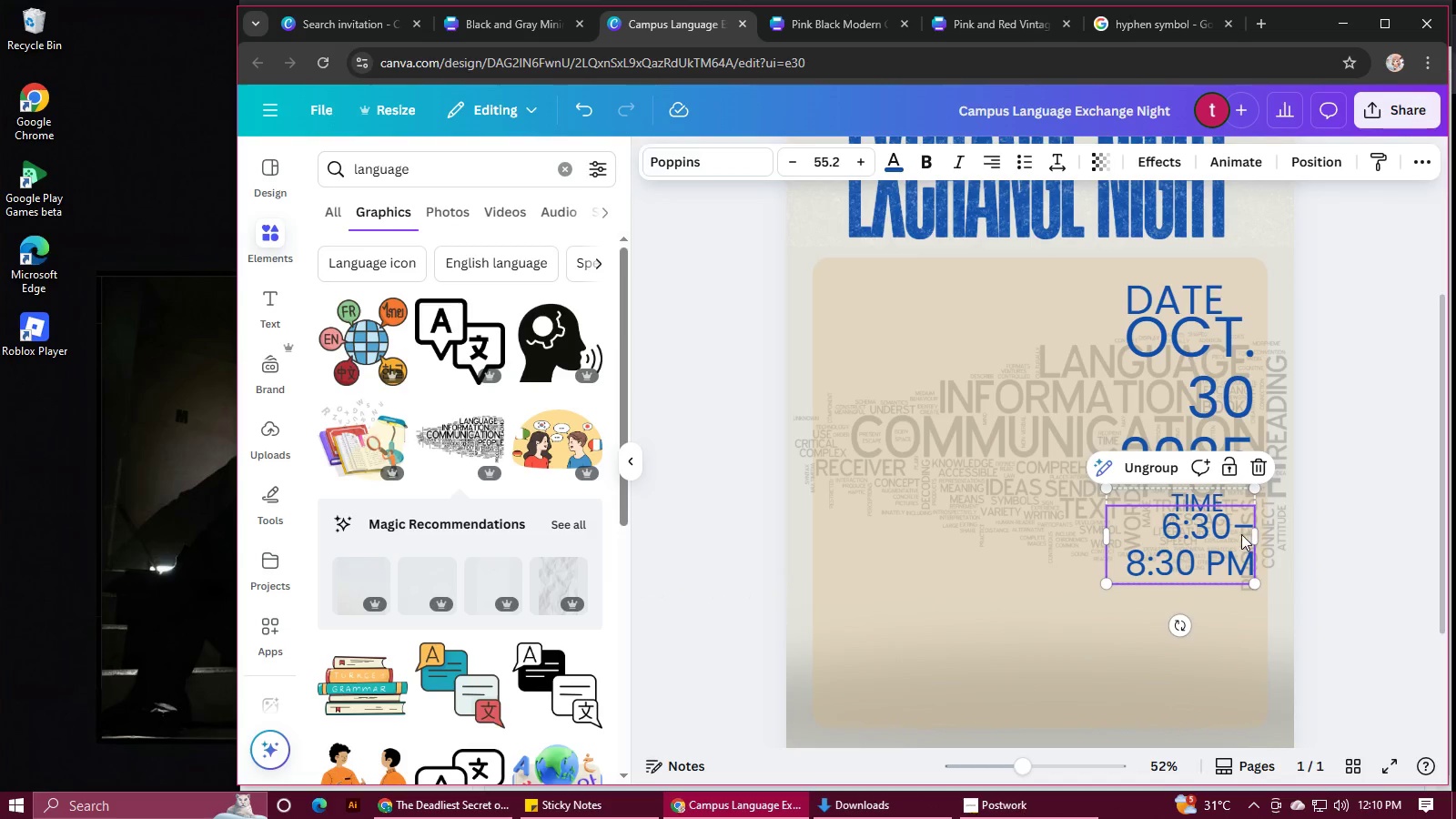 
double_click([1239, 533])
 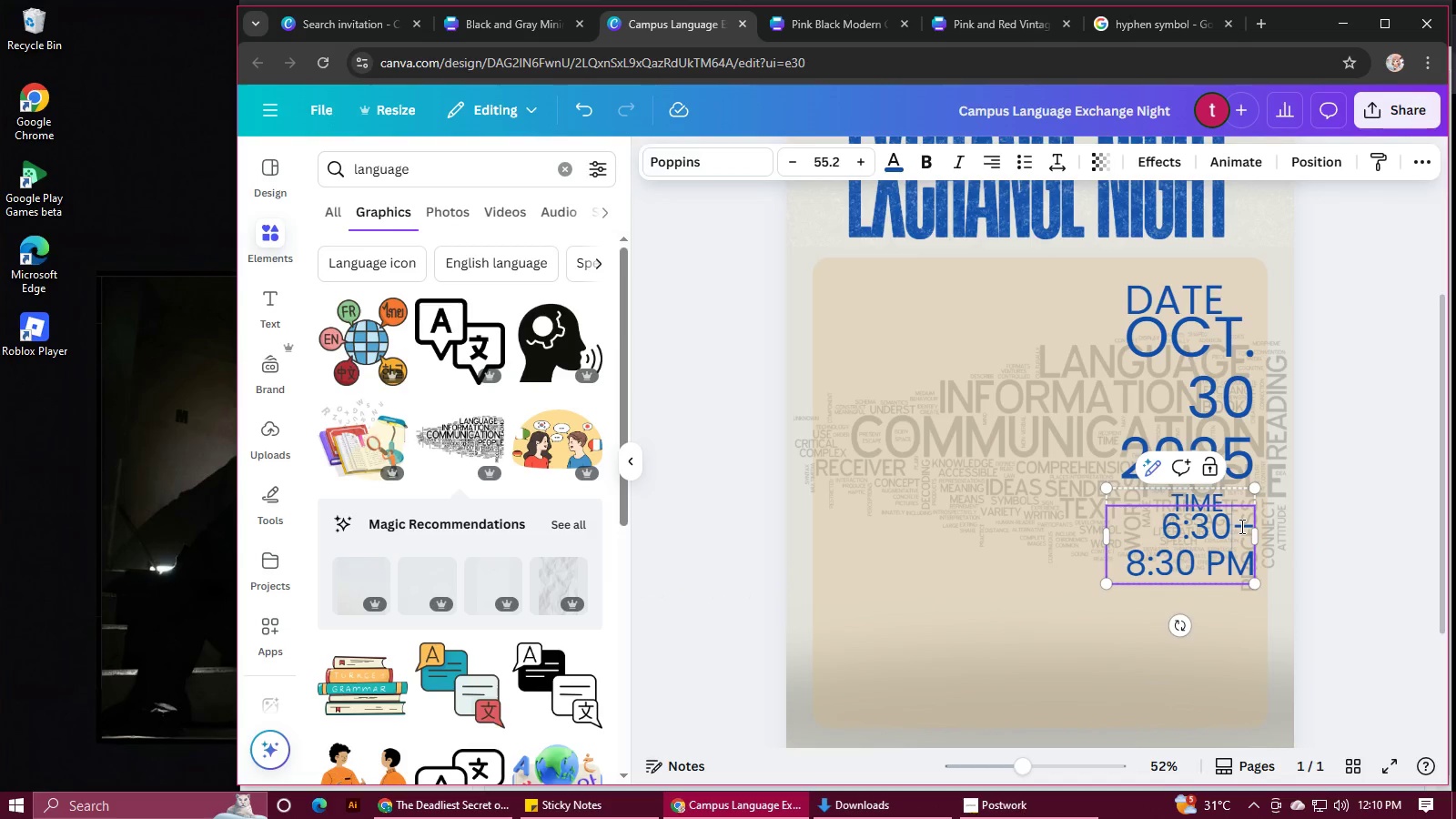 
left_click_drag(start_coordinate=[1240, 526], to_coordinate=[1253, 526])
 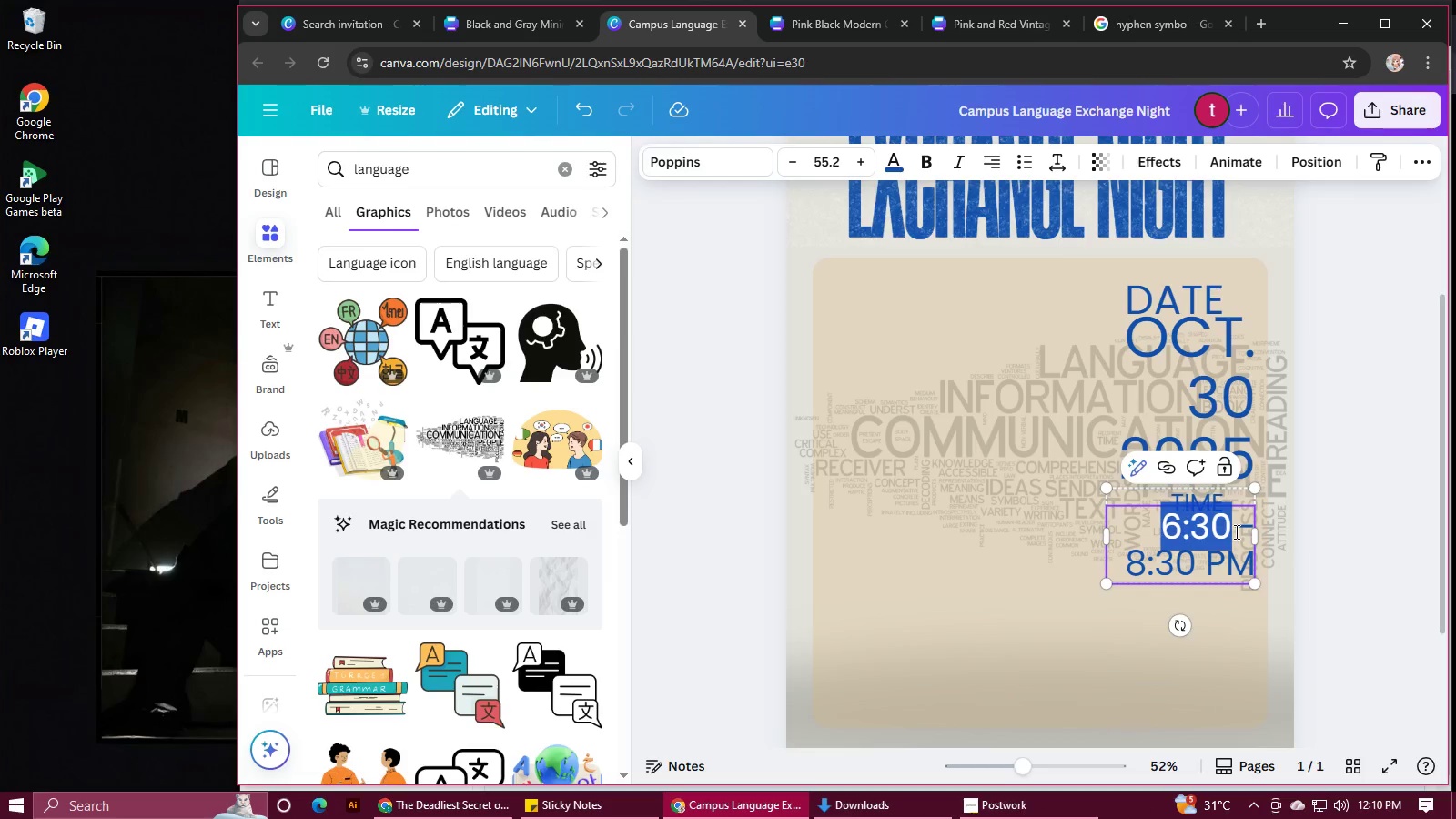 
left_click([1235, 531])
 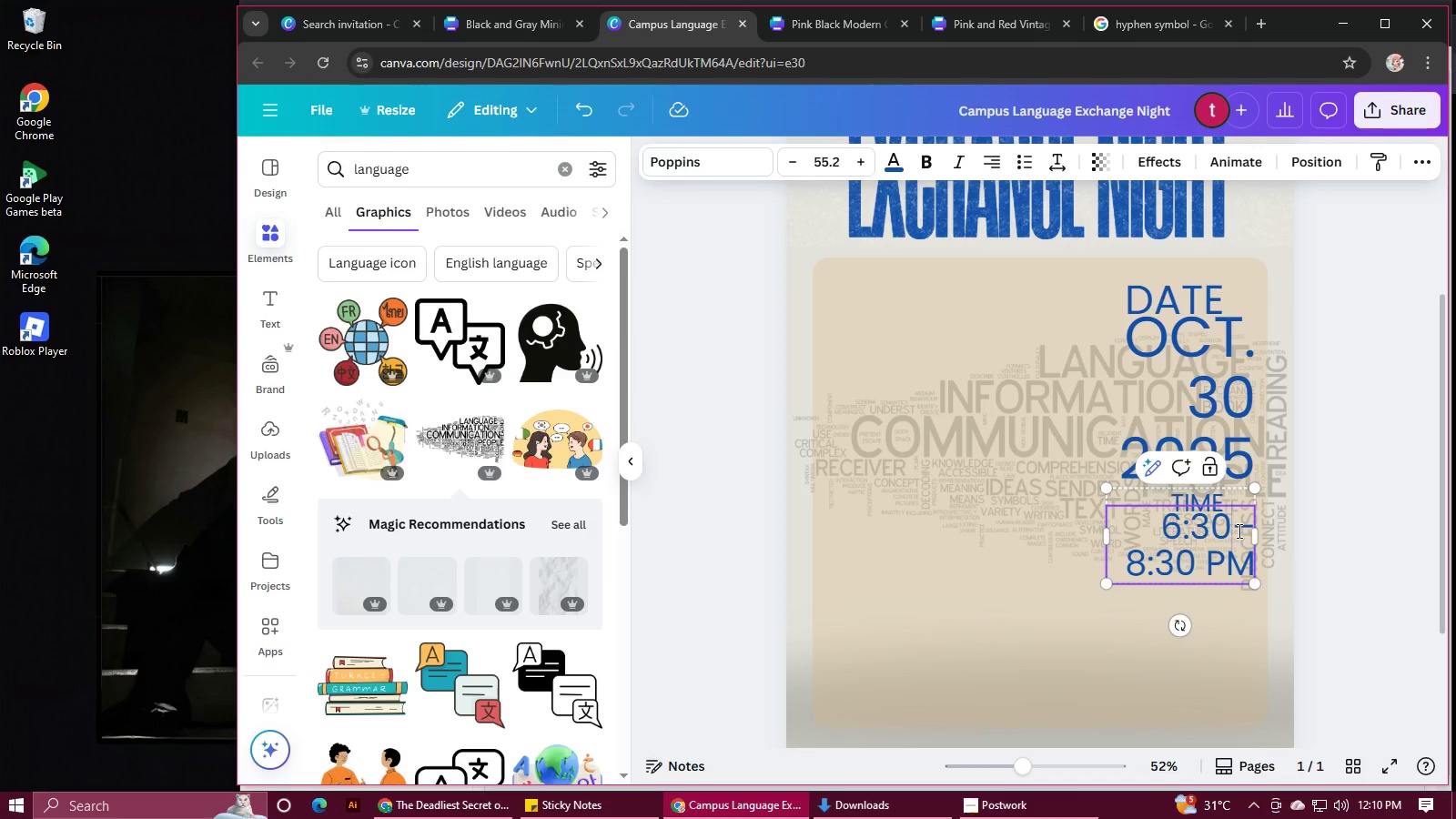 
left_click([1238, 531])
 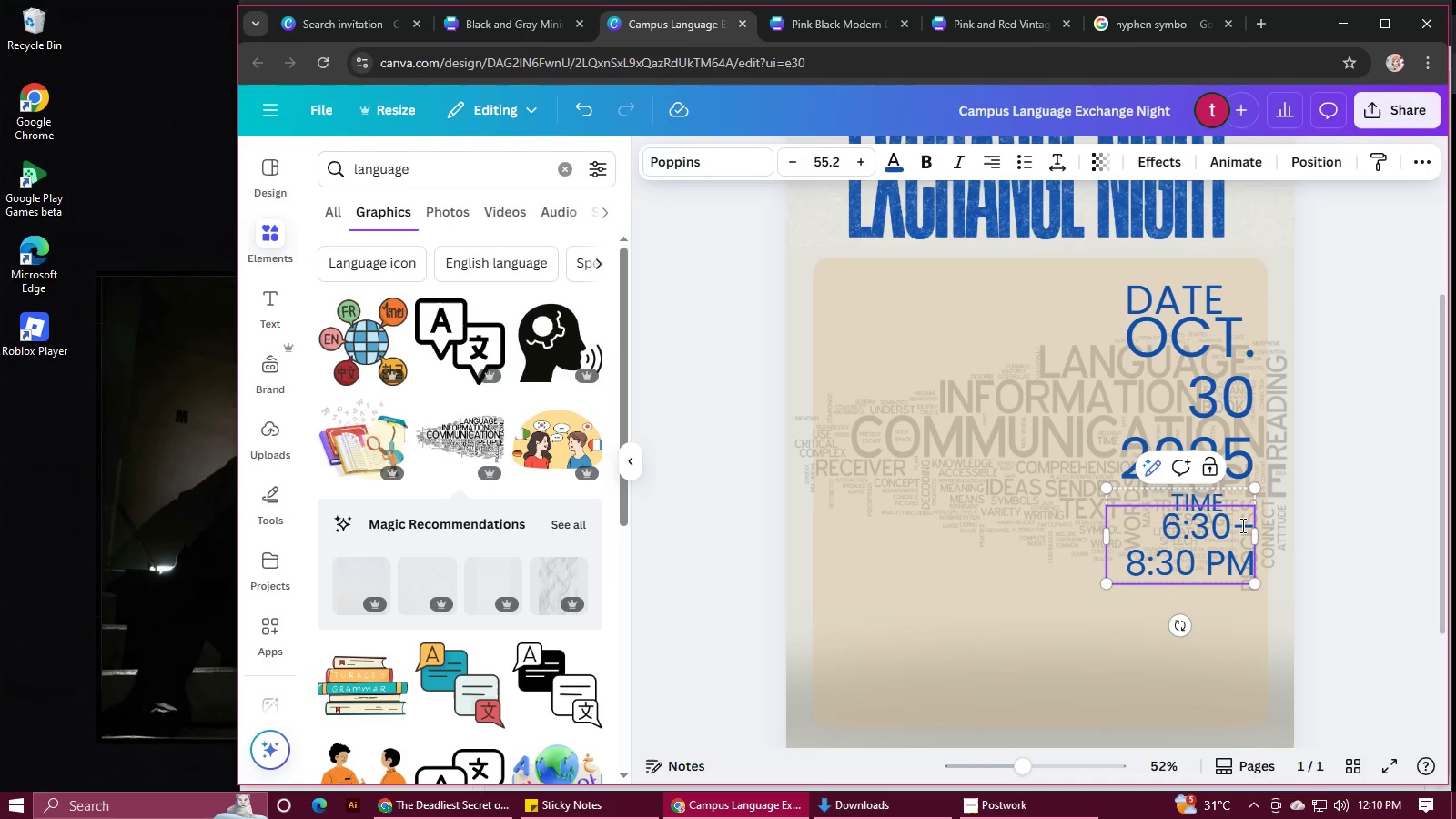 
key(ArrowRight)
 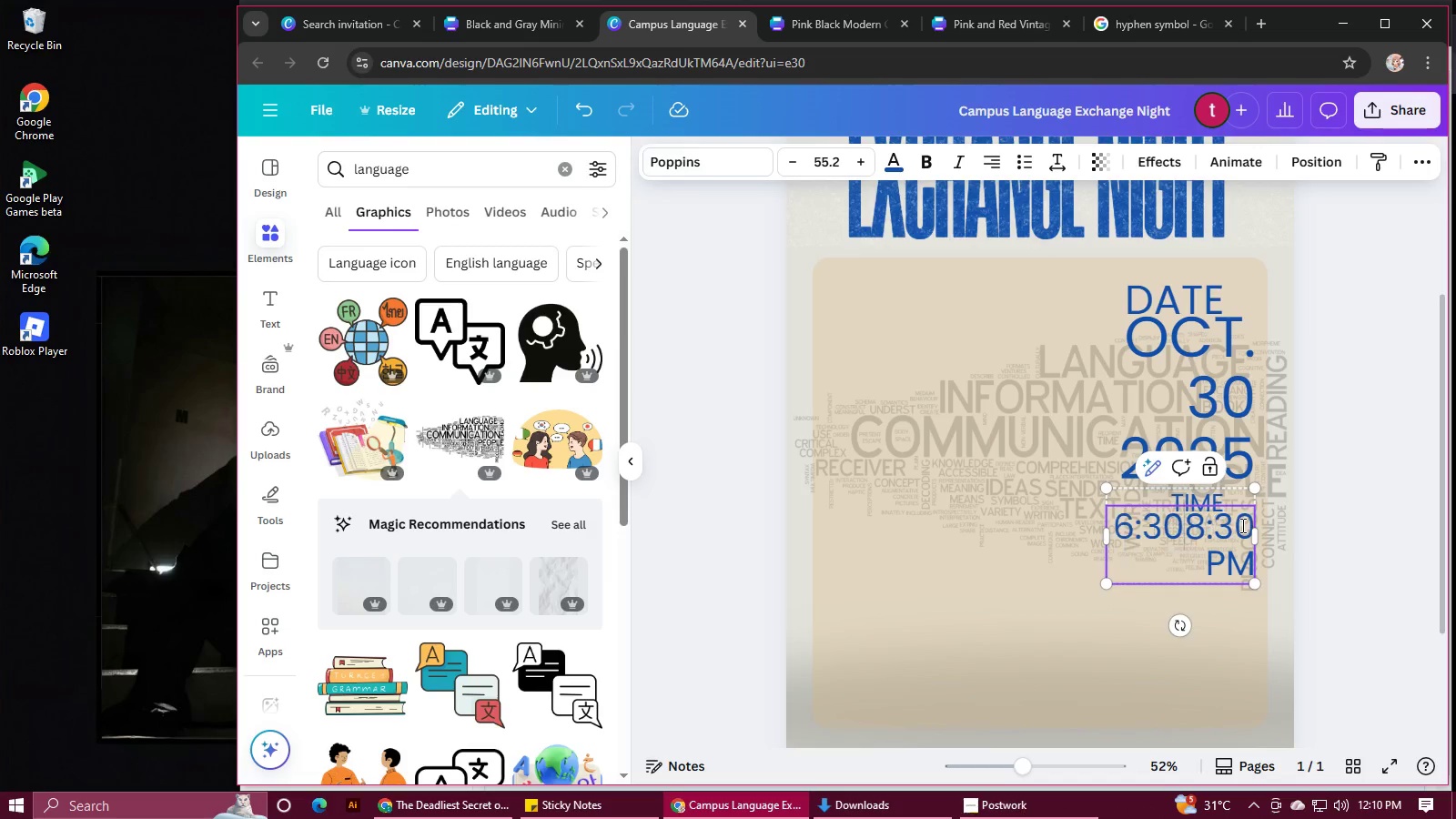 
key(Backspace)
type( to)
 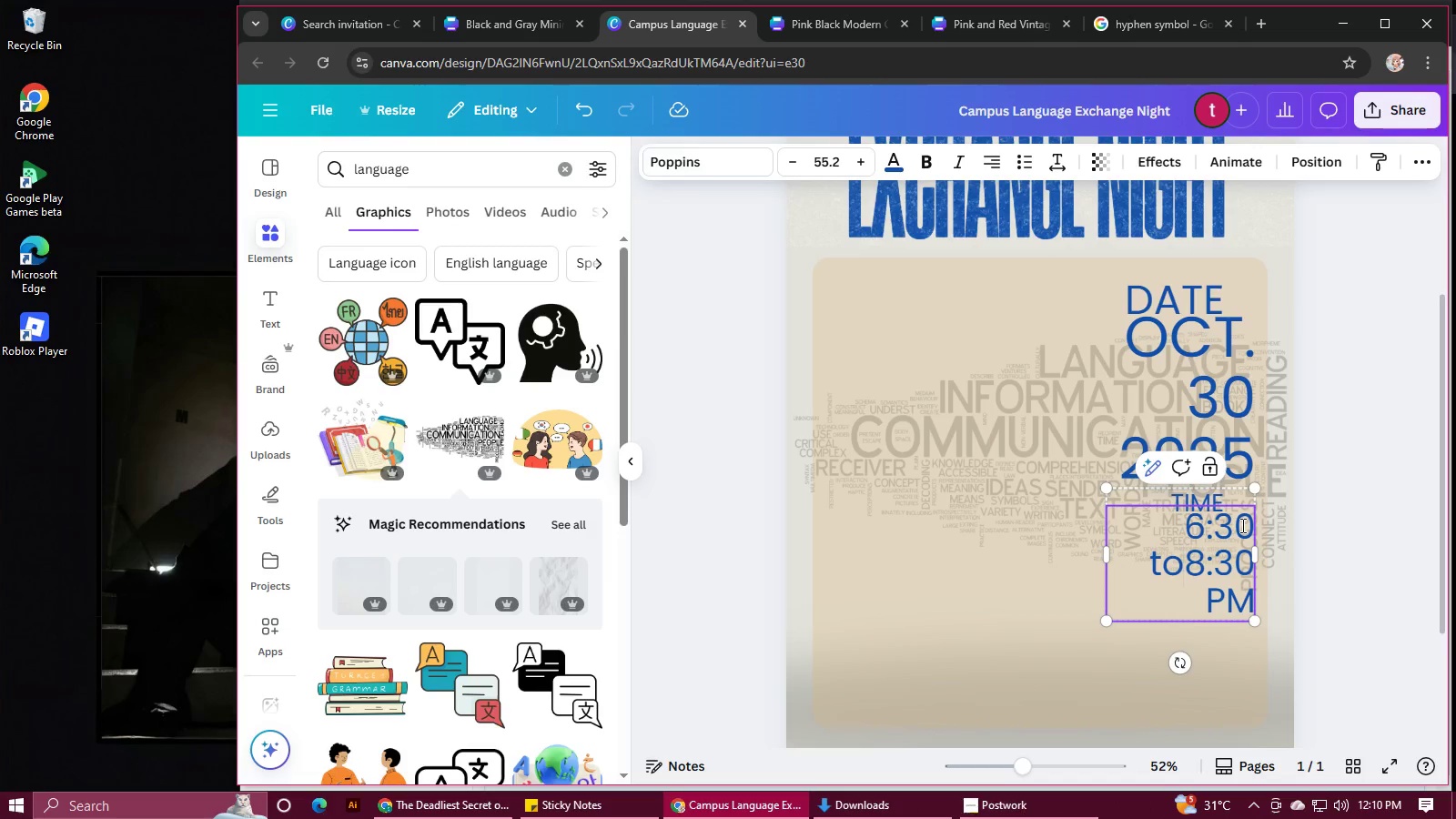 
key(Enter)
 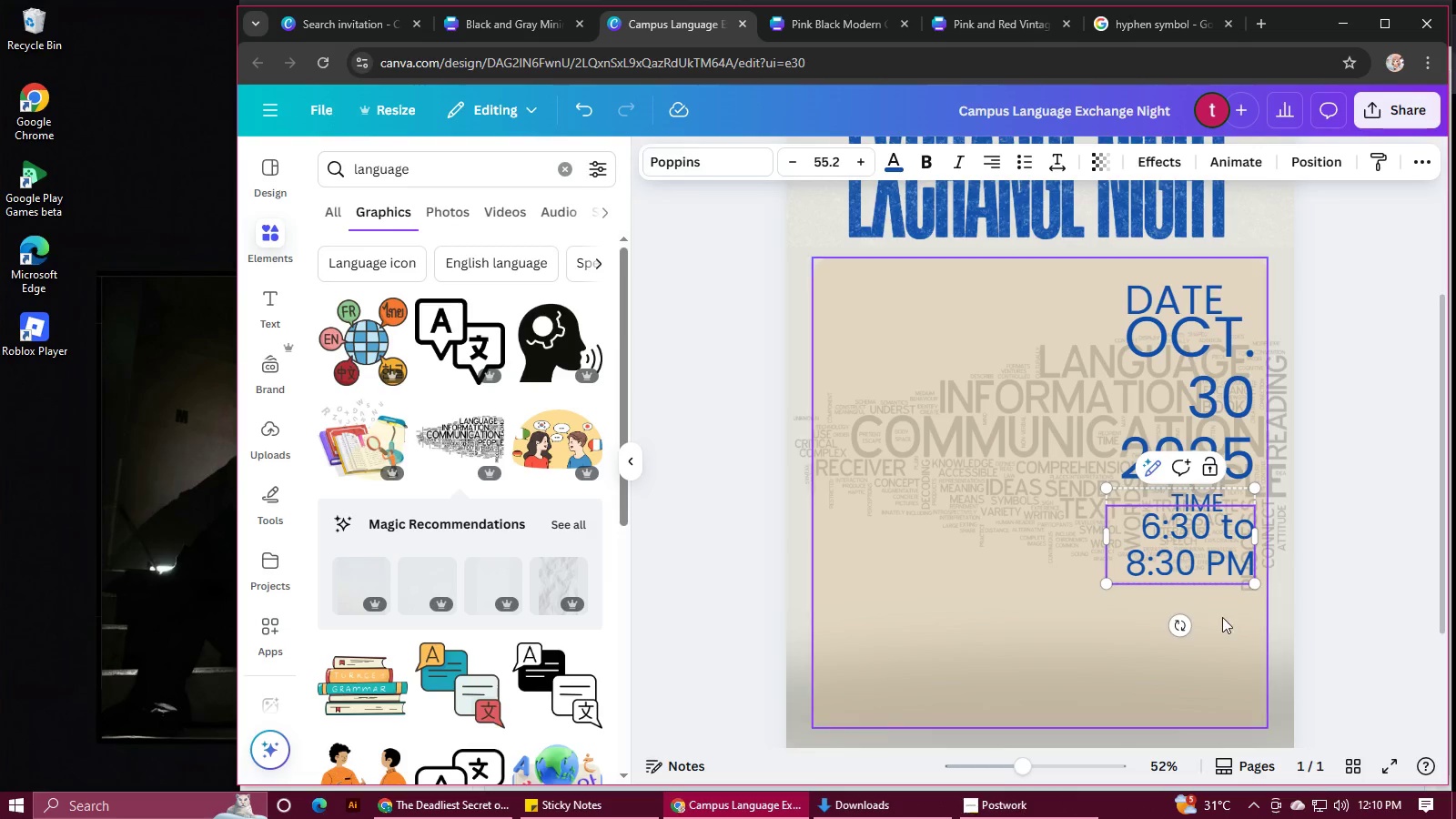 
left_click([1219, 621])
 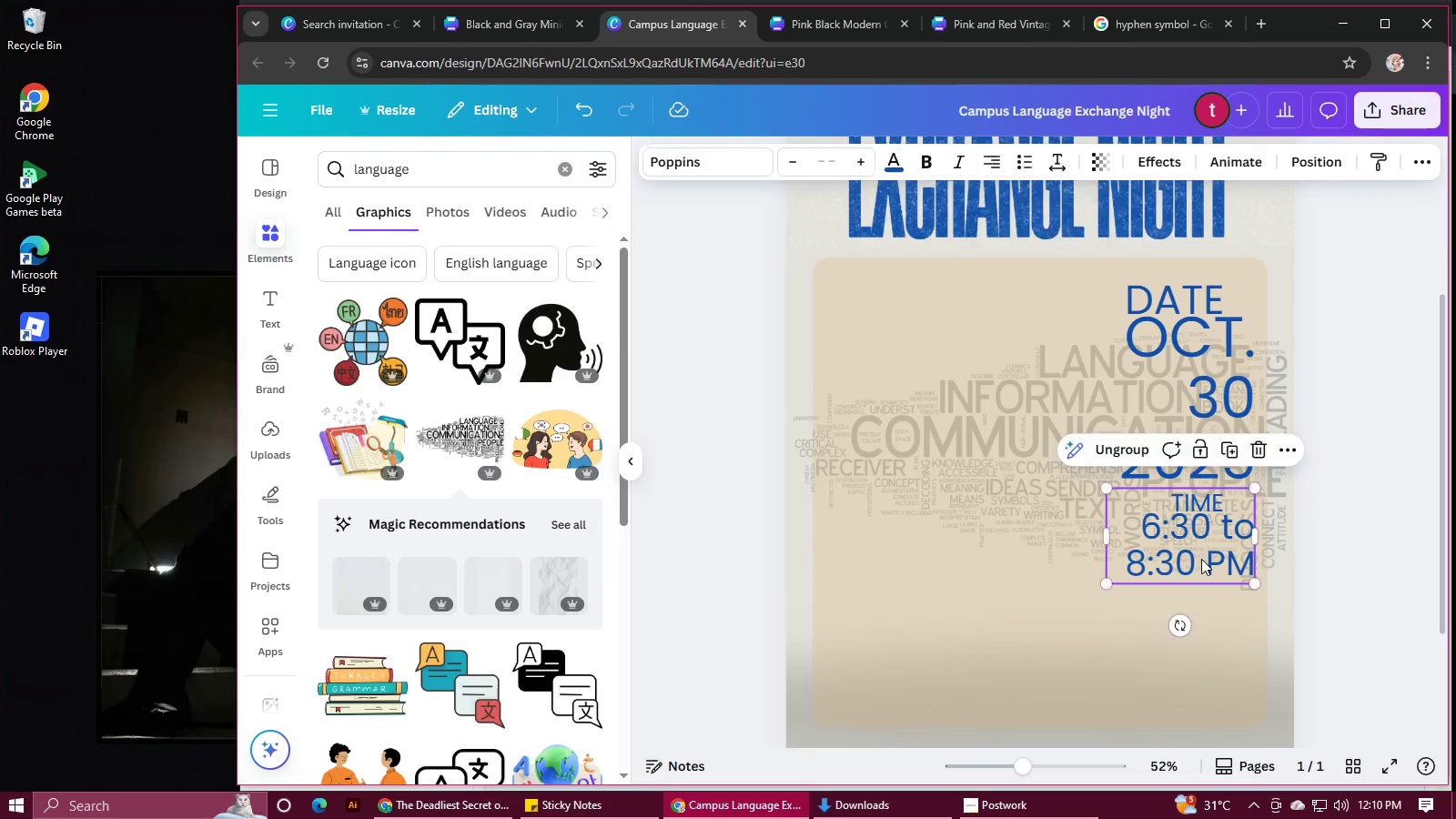 
left_click([1201, 559])
 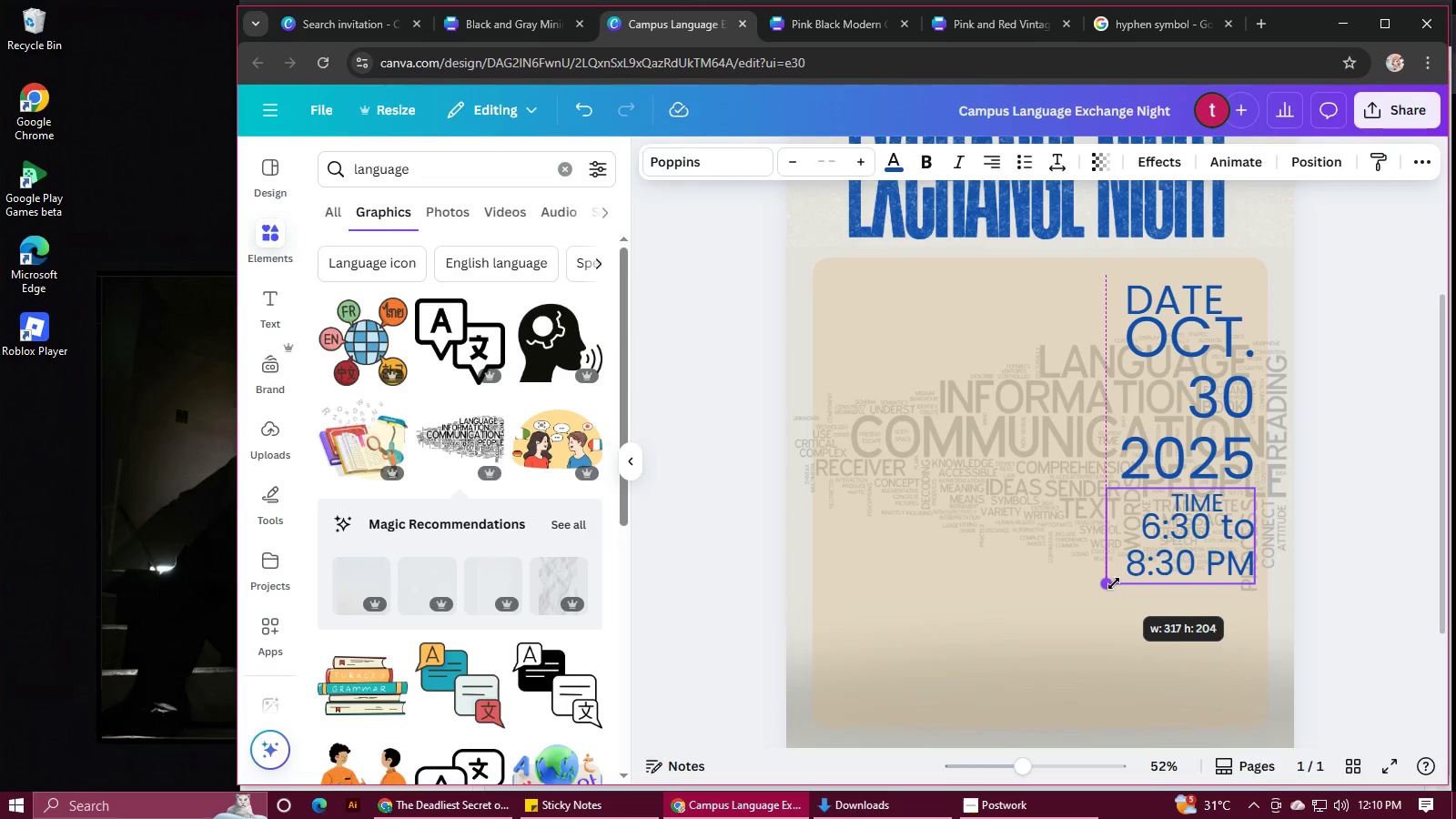 
left_click_drag(start_coordinate=[1108, 540], to_coordinate=[1126, 540])
 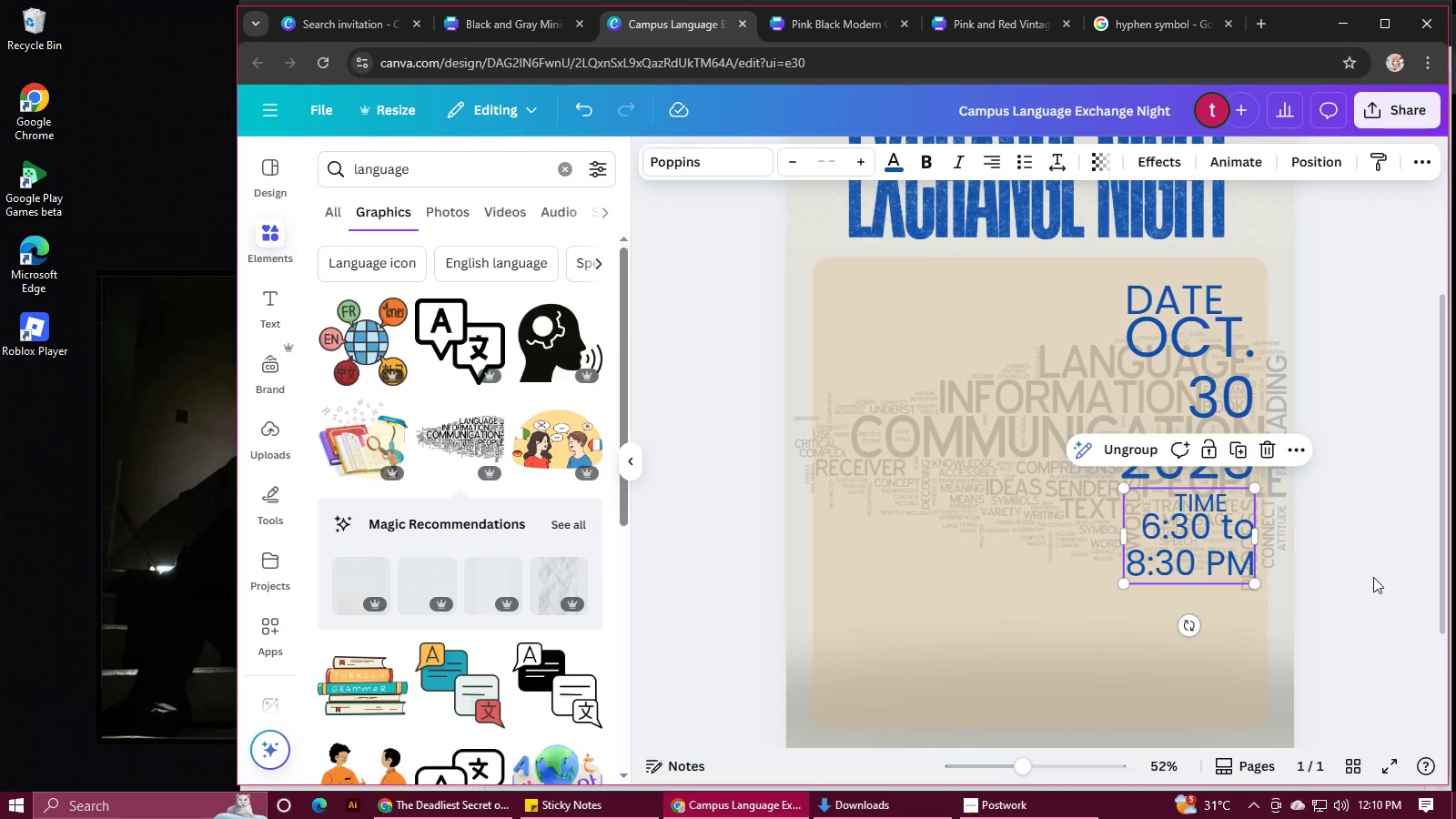 
left_click([1373, 577])
 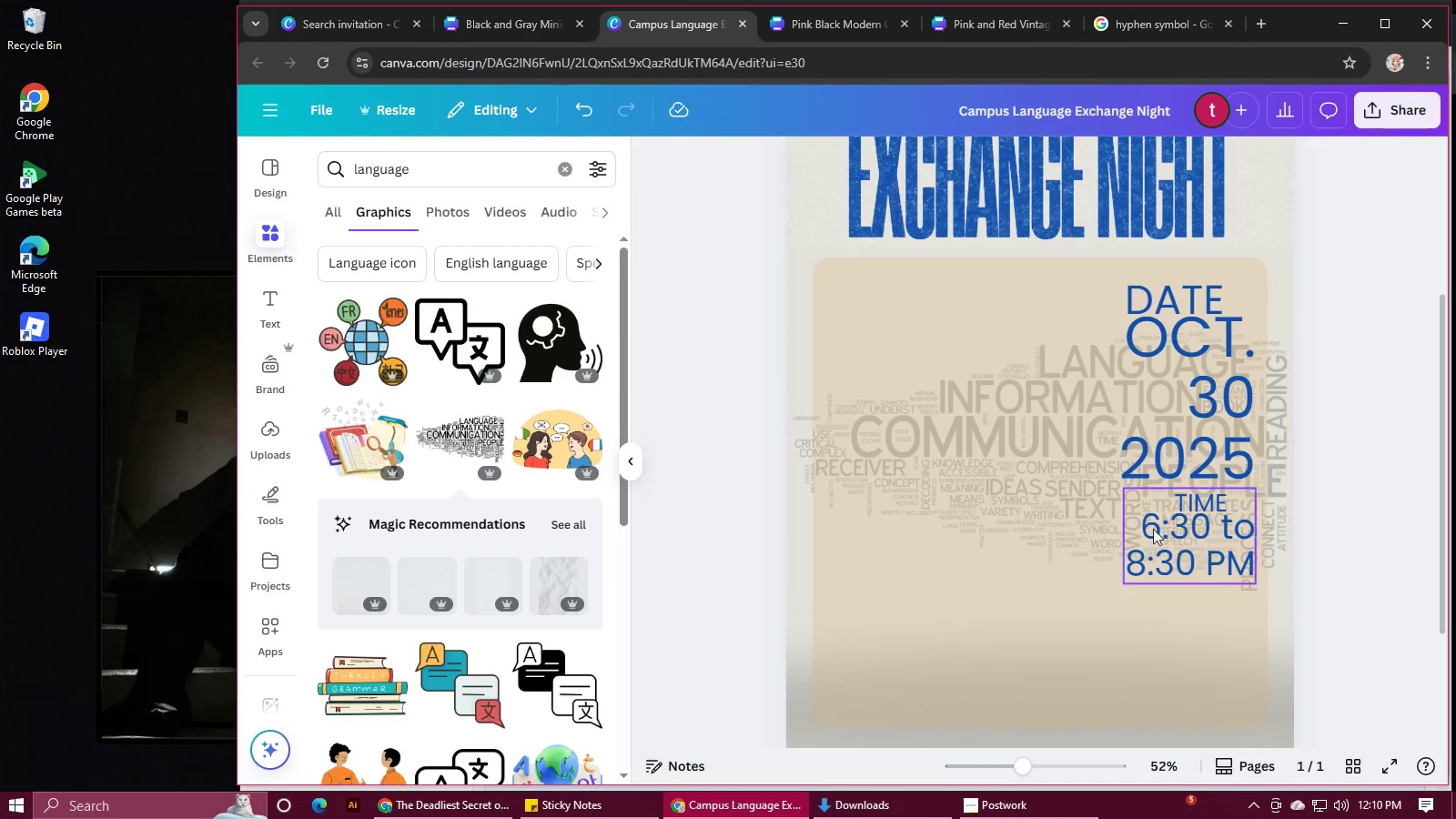 
left_click([1161, 513])
 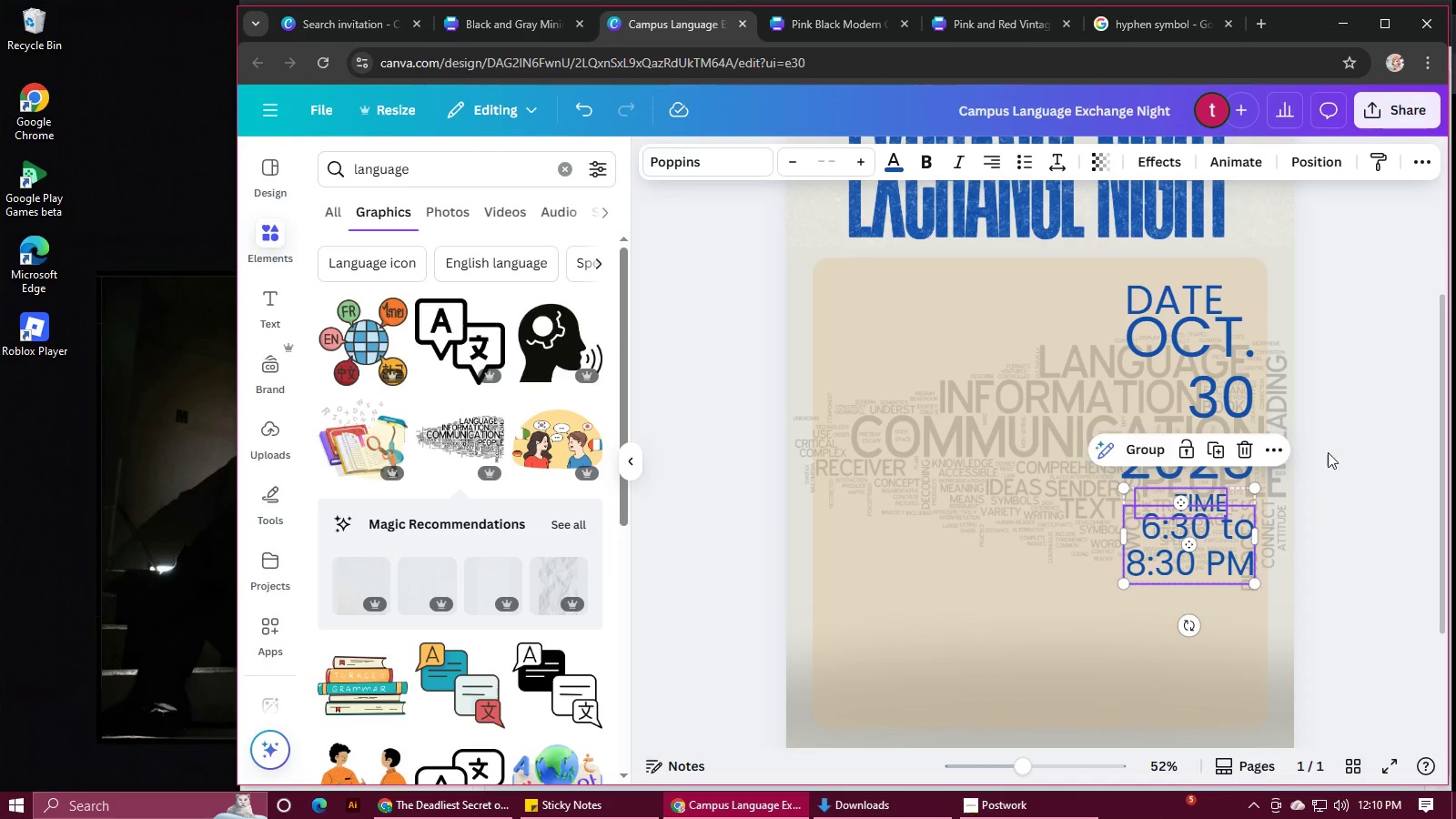 
double_click([1356, 458])
 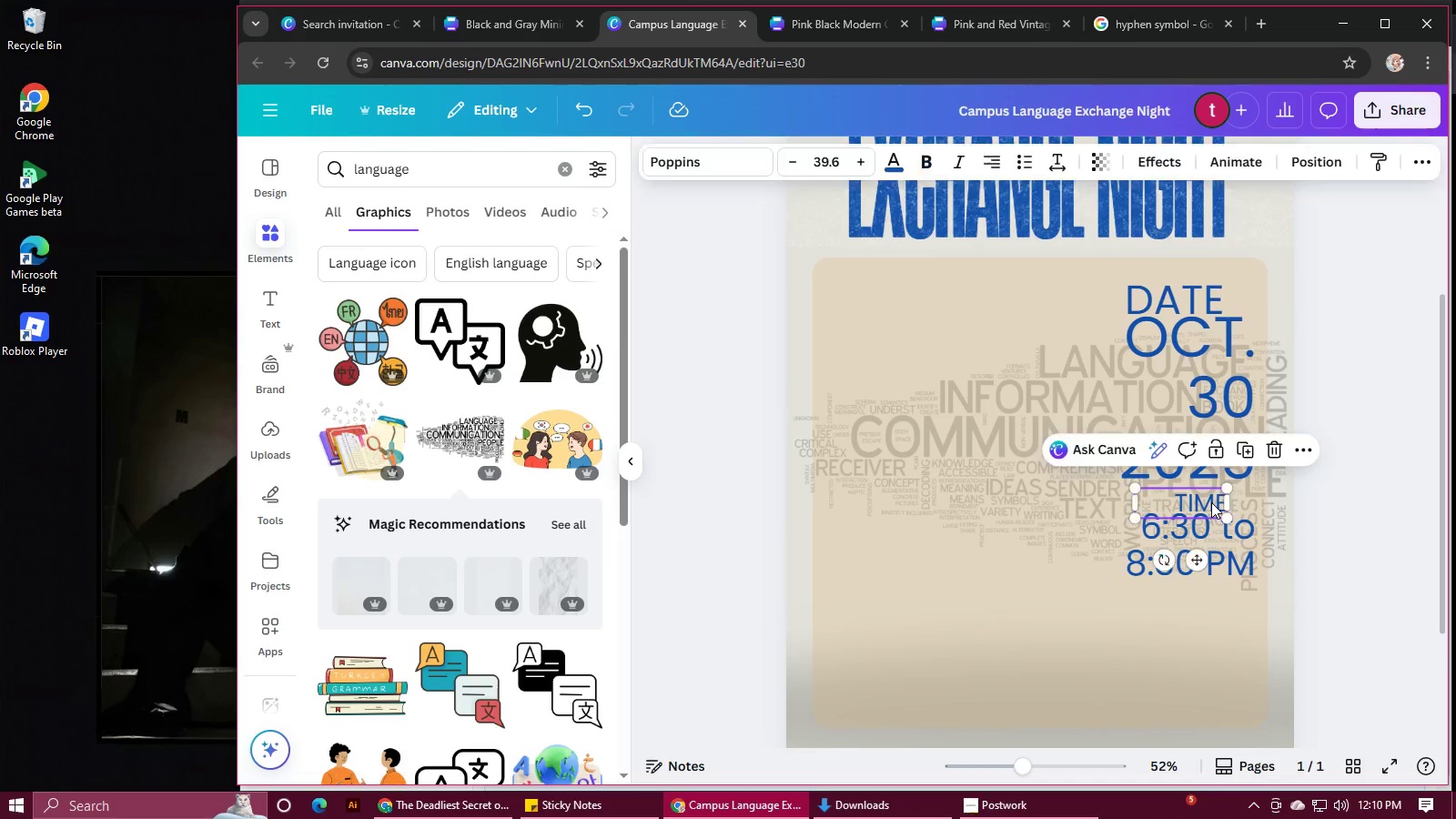 
left_click([1211, 502])
 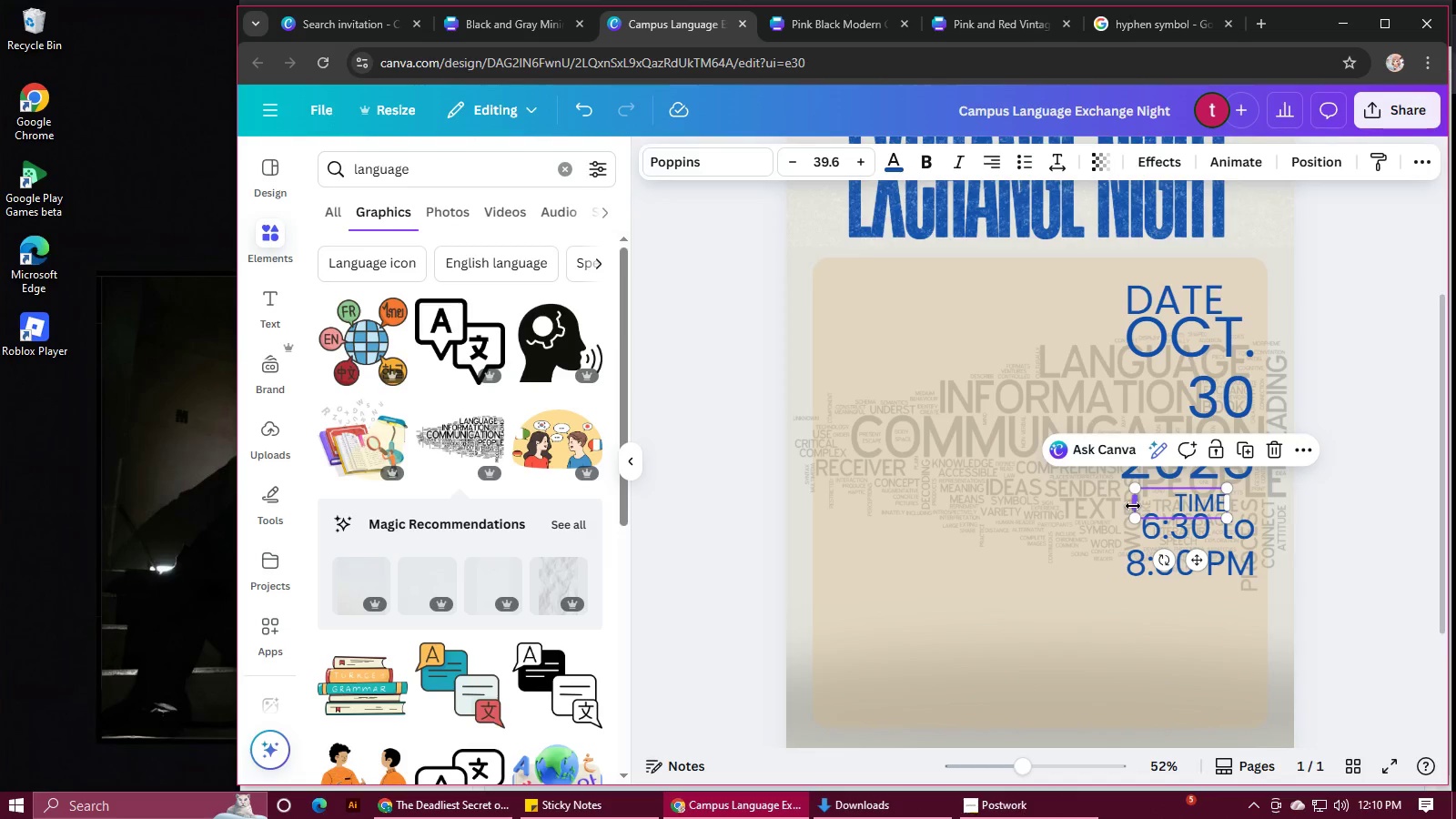 
left_click_drag(start_coordinate=[1133, 506], to_coordinate=[1173, 506])
 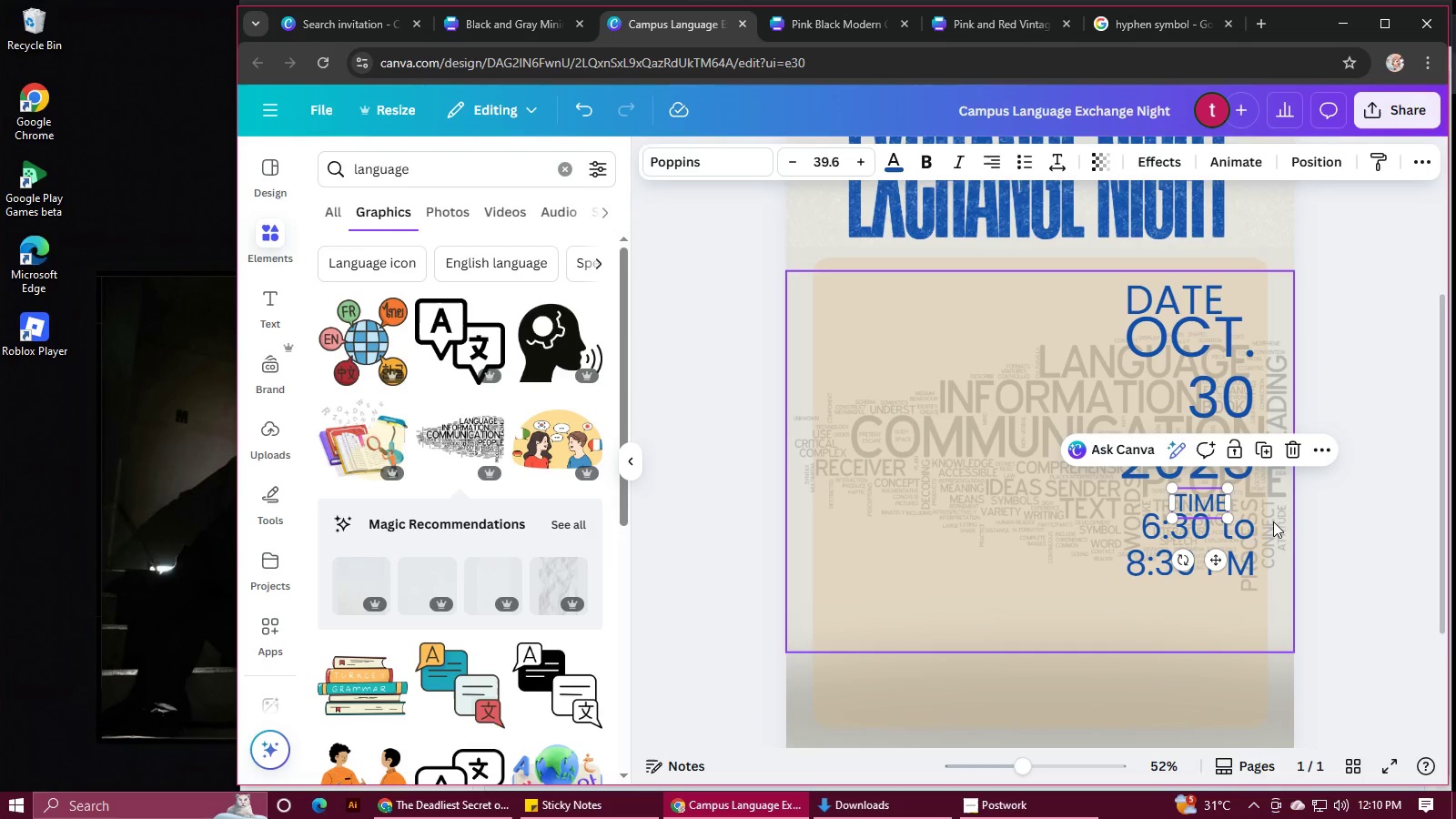 
hold_key(key=ControlLeft, duration=0.66)
scroll: coordinate [1243, 502], scroll_direction: up, amount: 6.0
 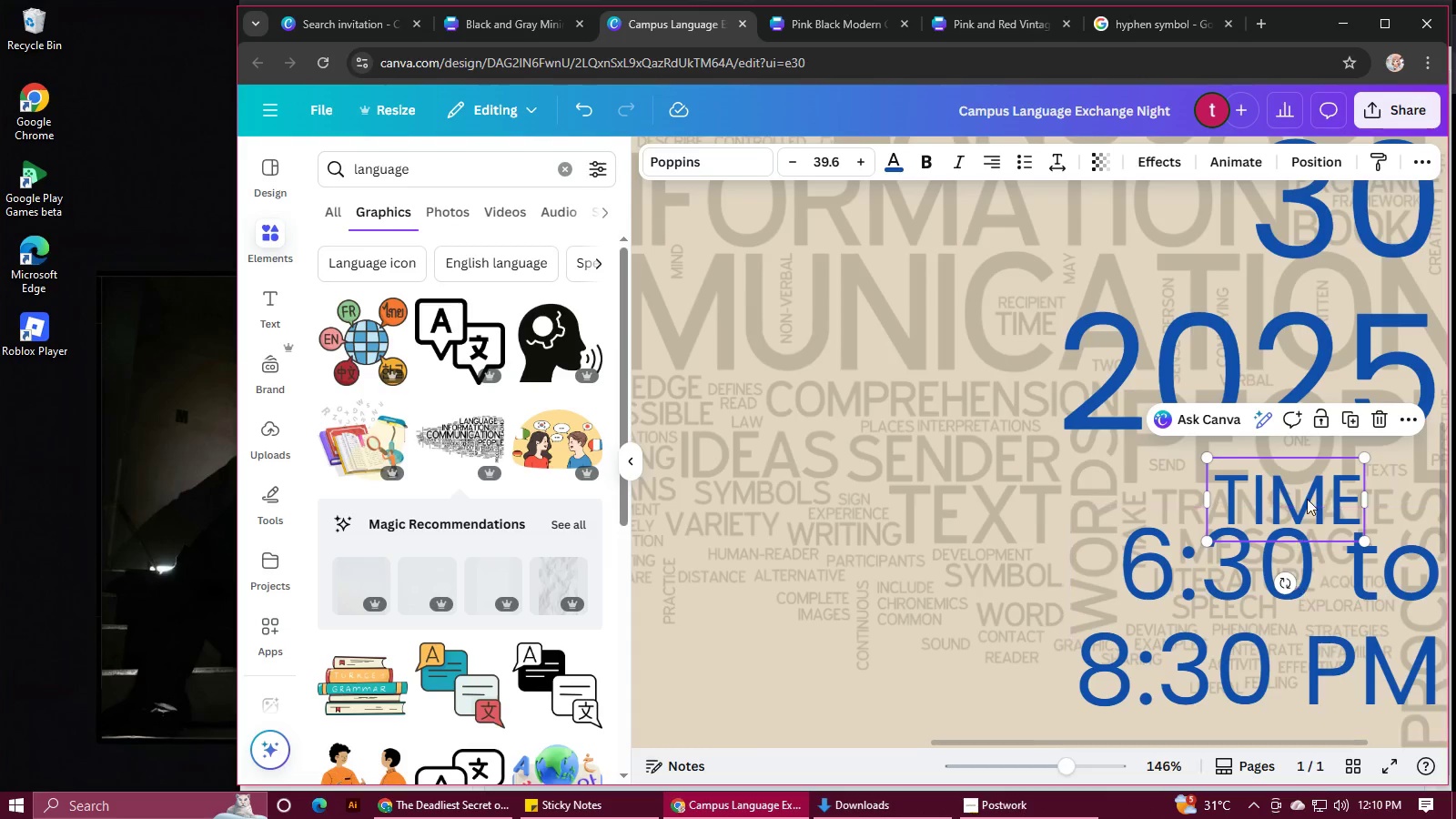 
left_click_drag(start_coordinate=[1308, 498], to_coordinate=[1212, 497])
 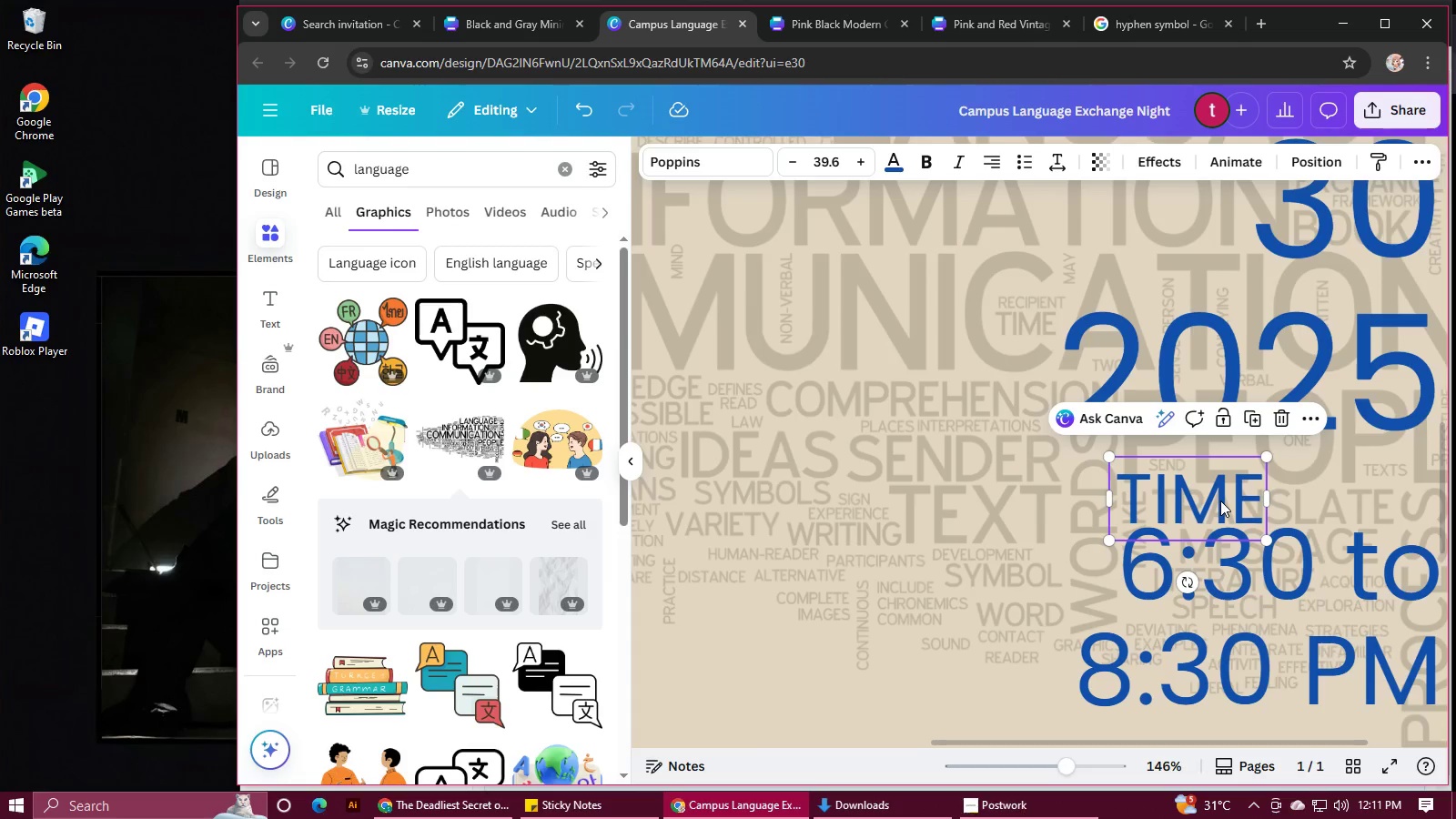 
hold_key(key=ShiftLeft, duration=1.5)
scroll: coordinate [1218, 496], scroll_direction: down, amount: 4.0
 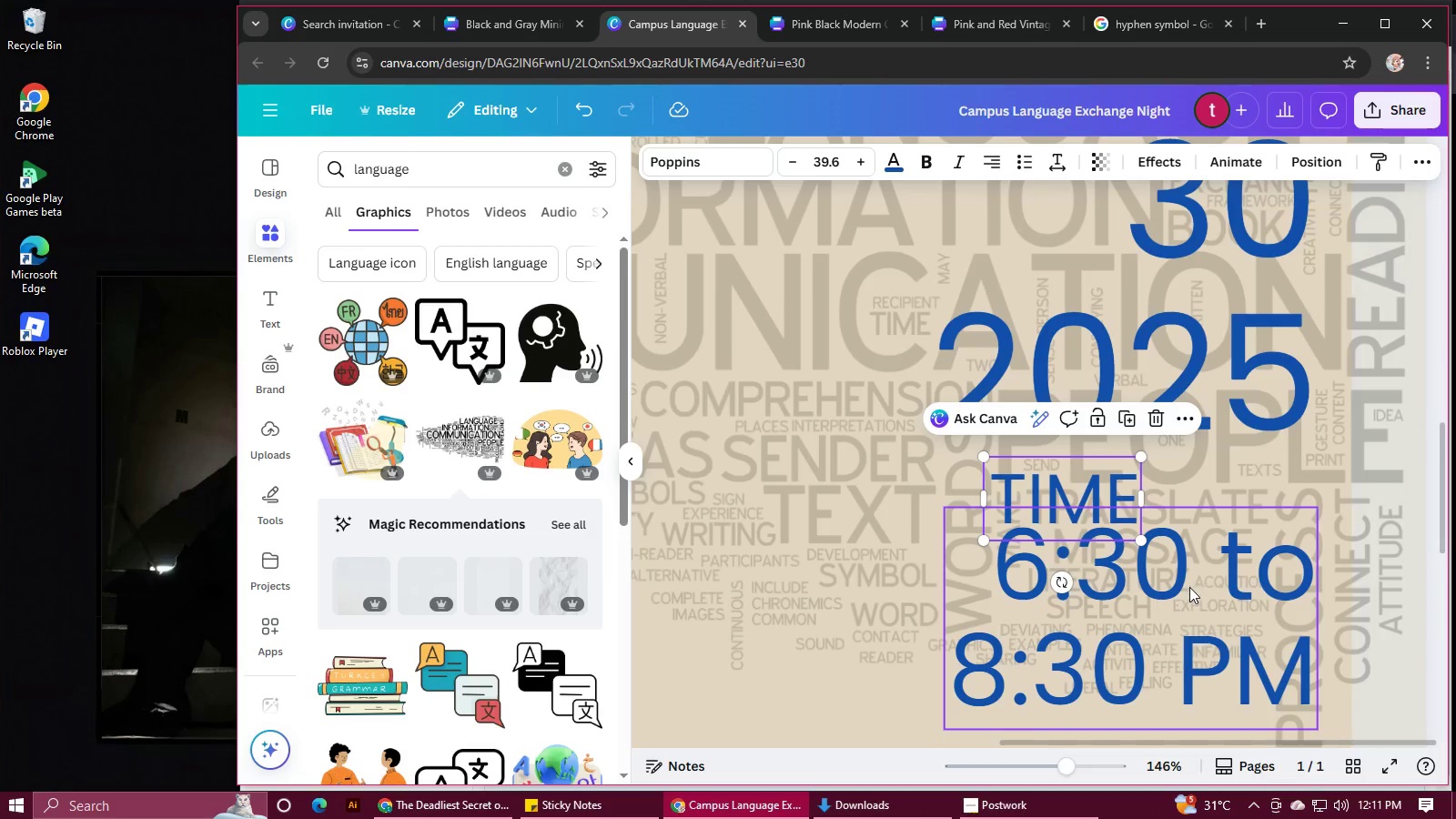 
left_click([1189, 587])
 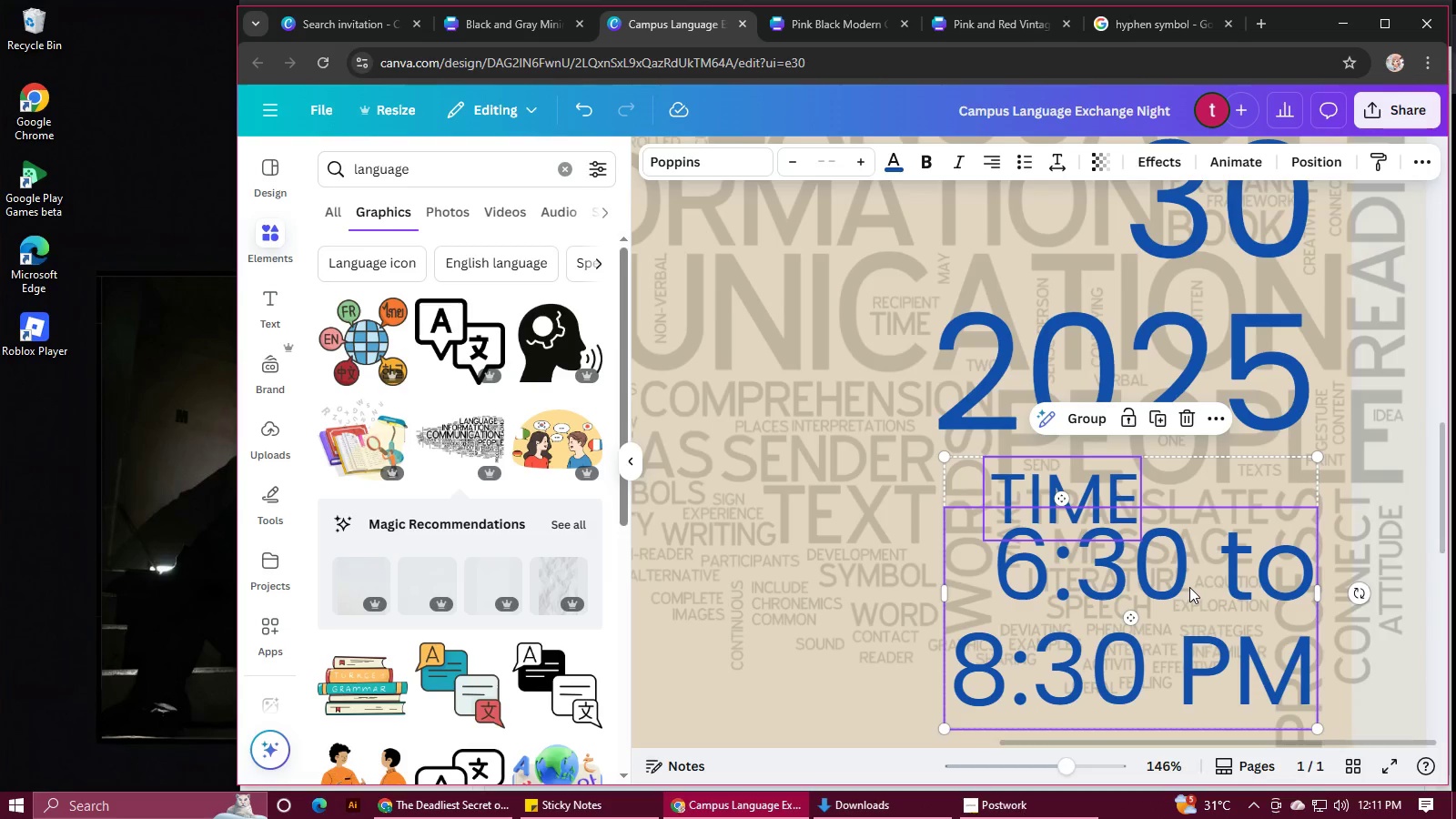 
key(Shift+ShiftLeft)
 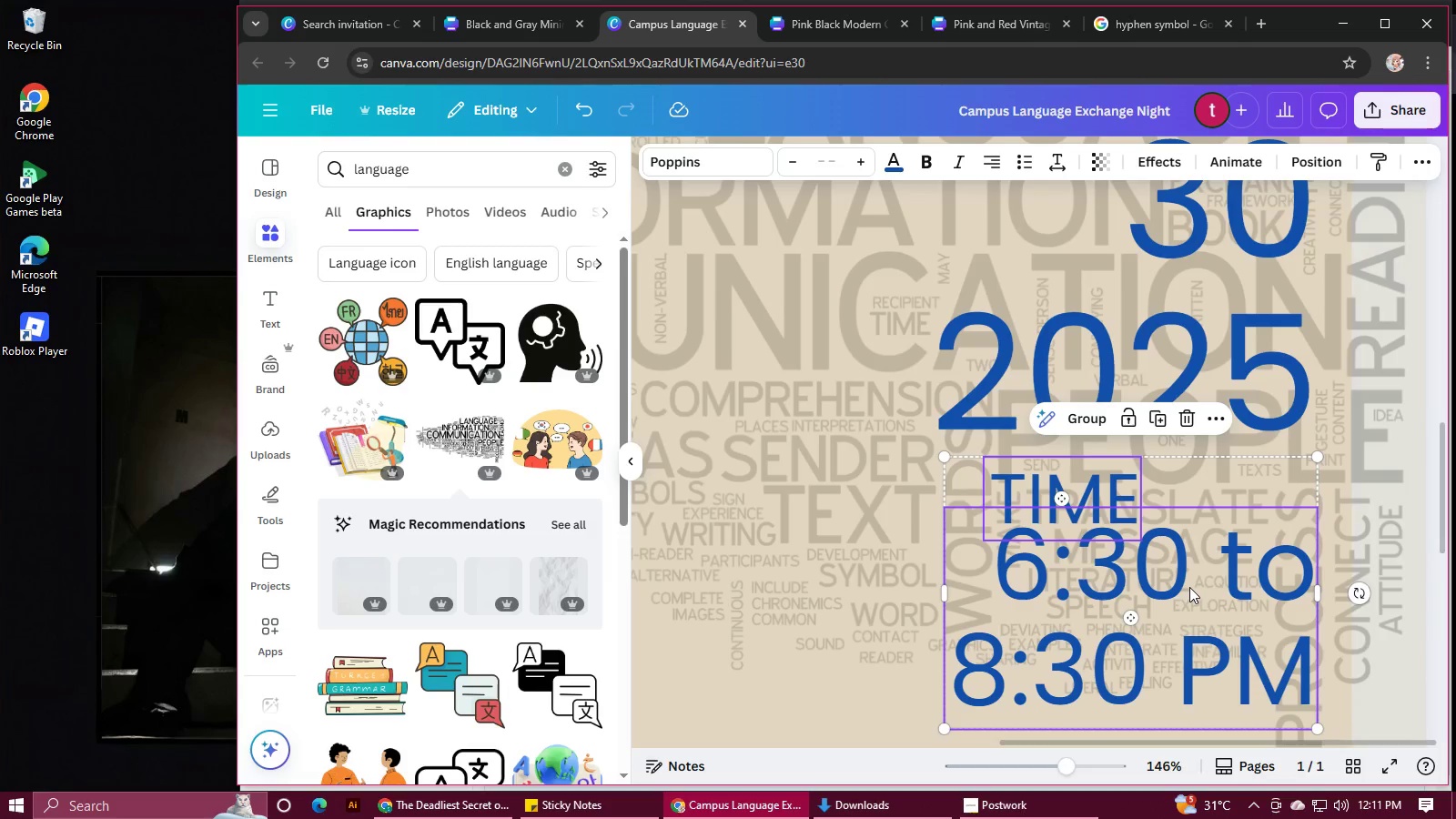 
key(Shift+ShiftLeft)
 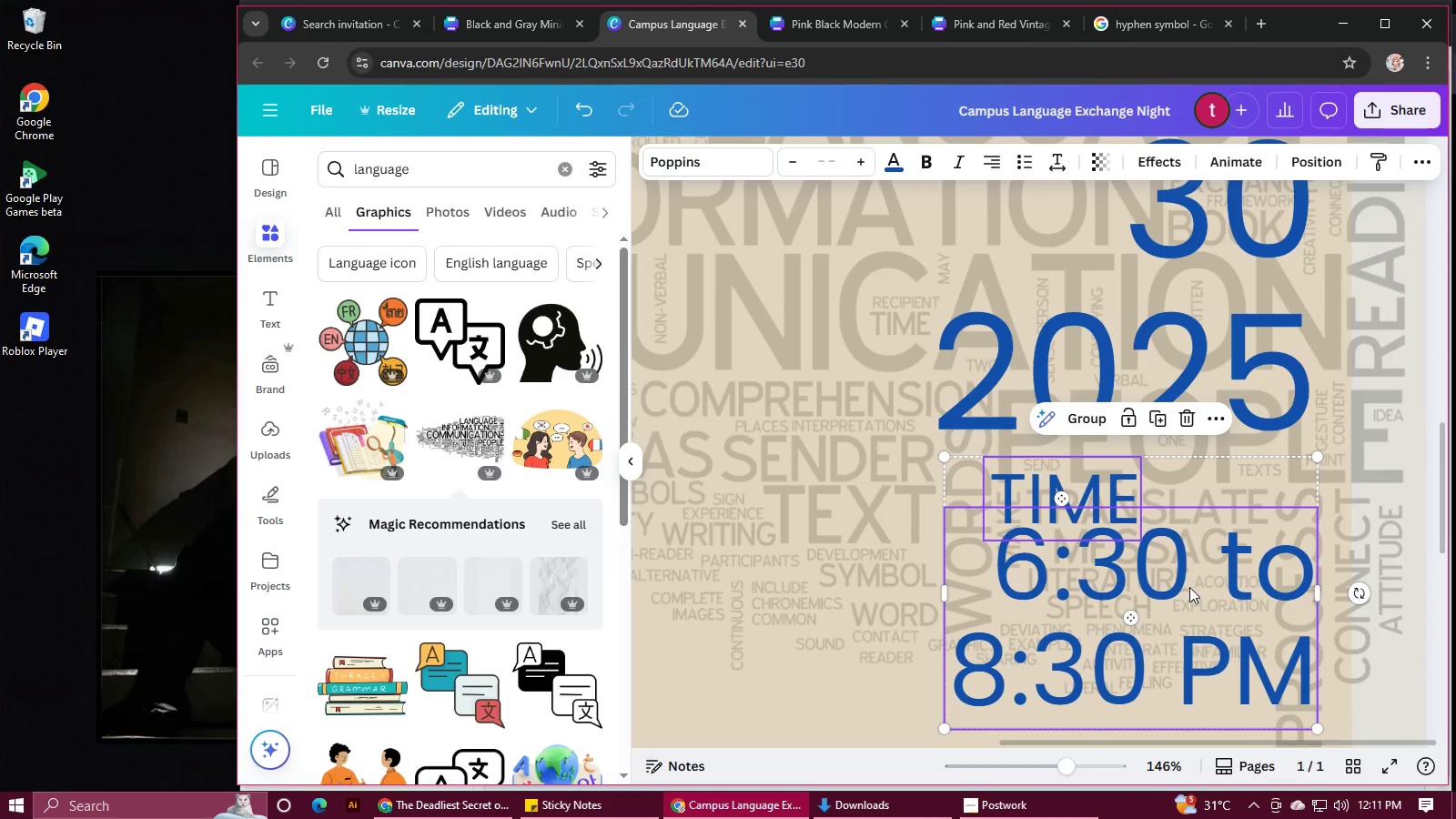 
key(Shift+ShiftLeft)
 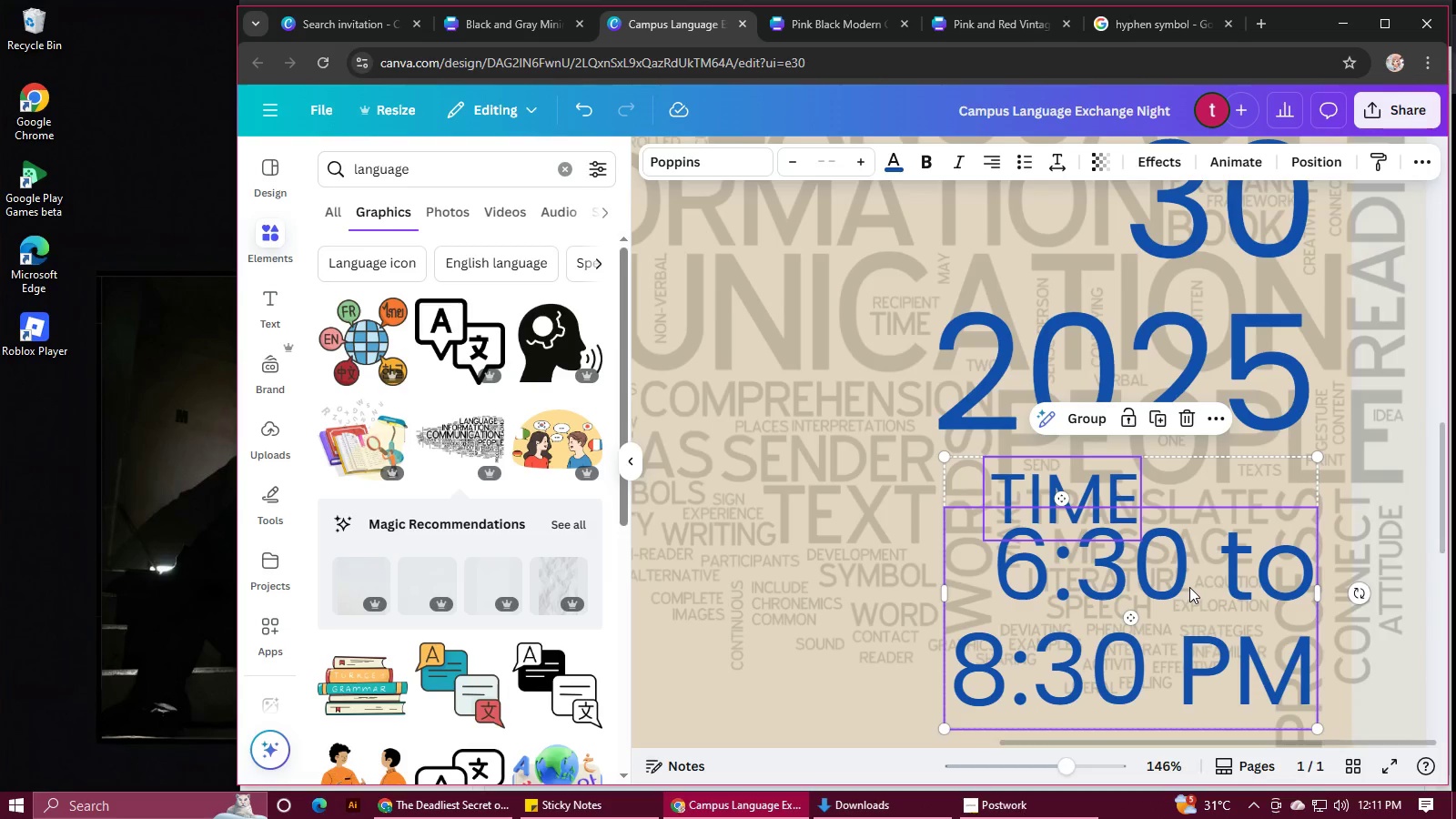 
key(Shift+ShiftLeft)
 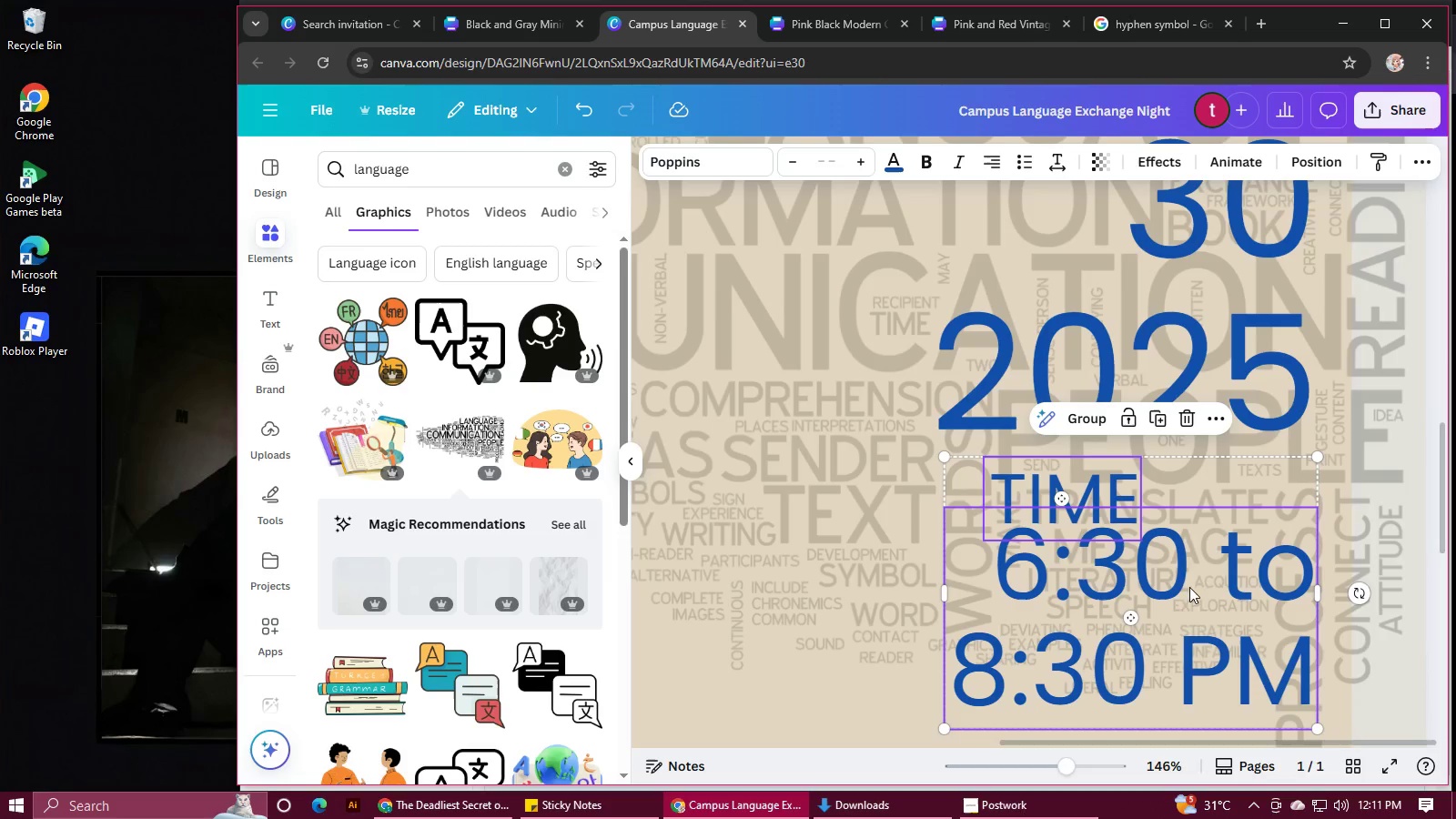 
key(Shift+ShiftLeft)
 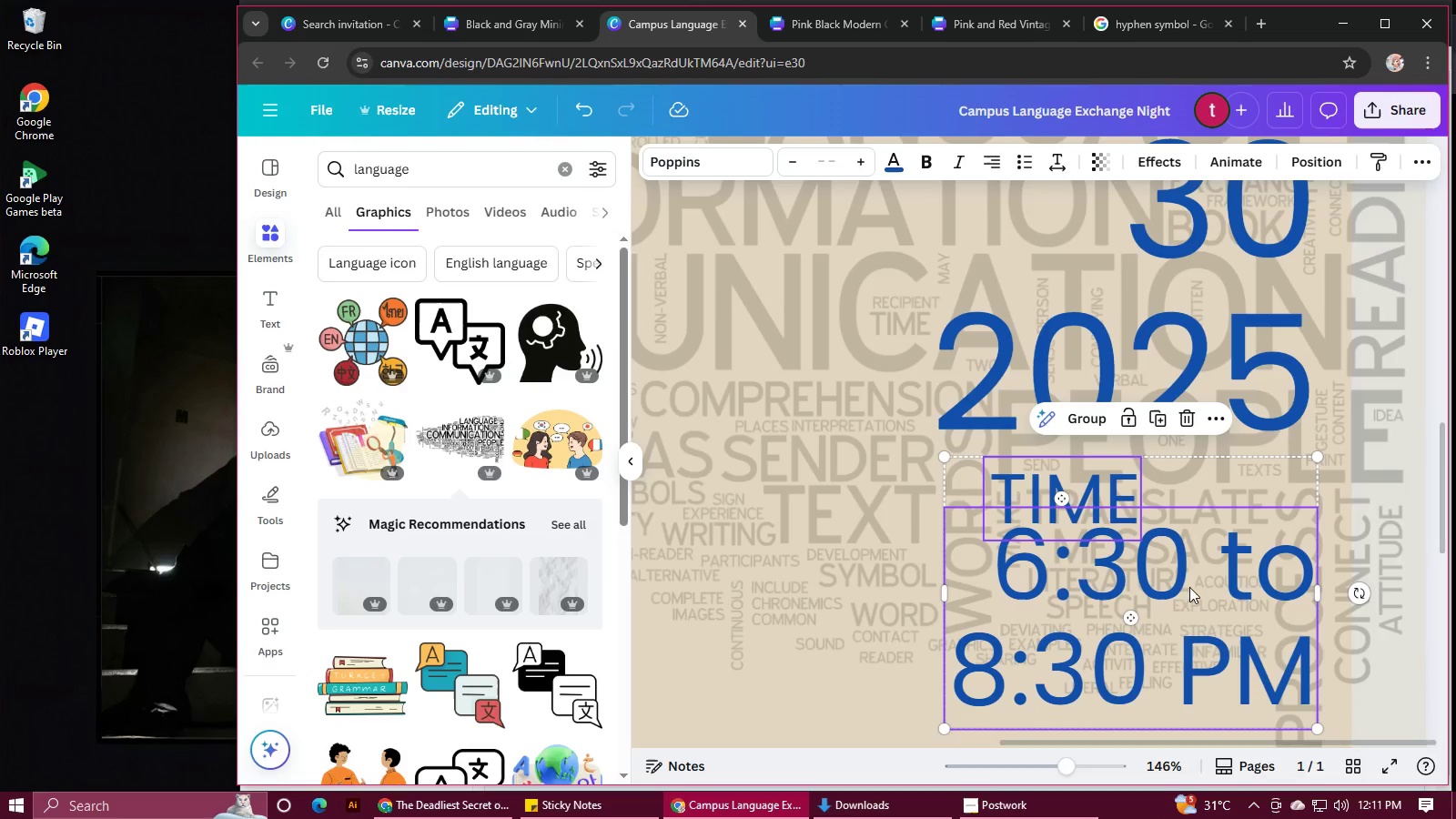 
key(Shift+ShiftLeft)
 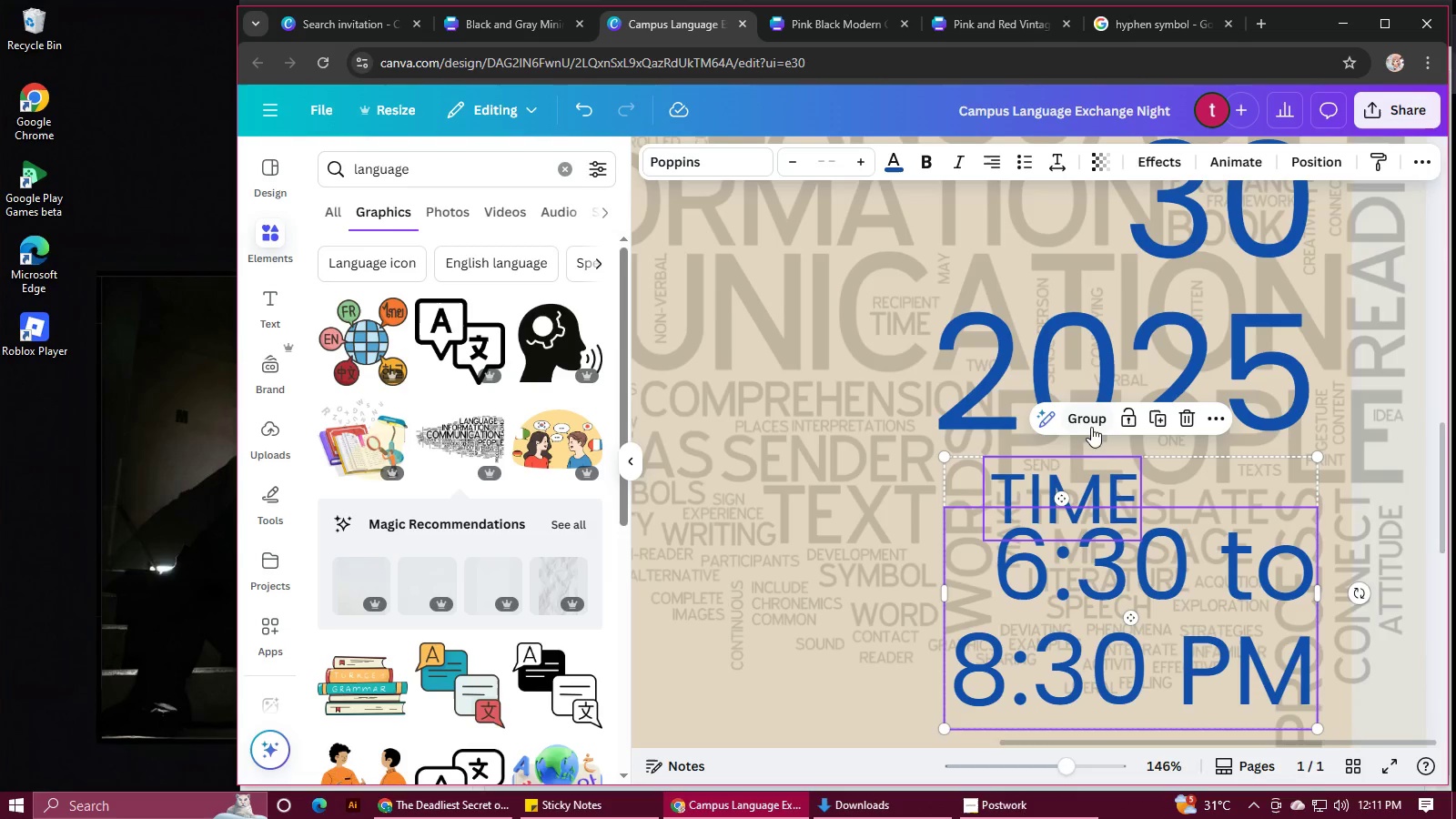 
left_click([1088, 418])
 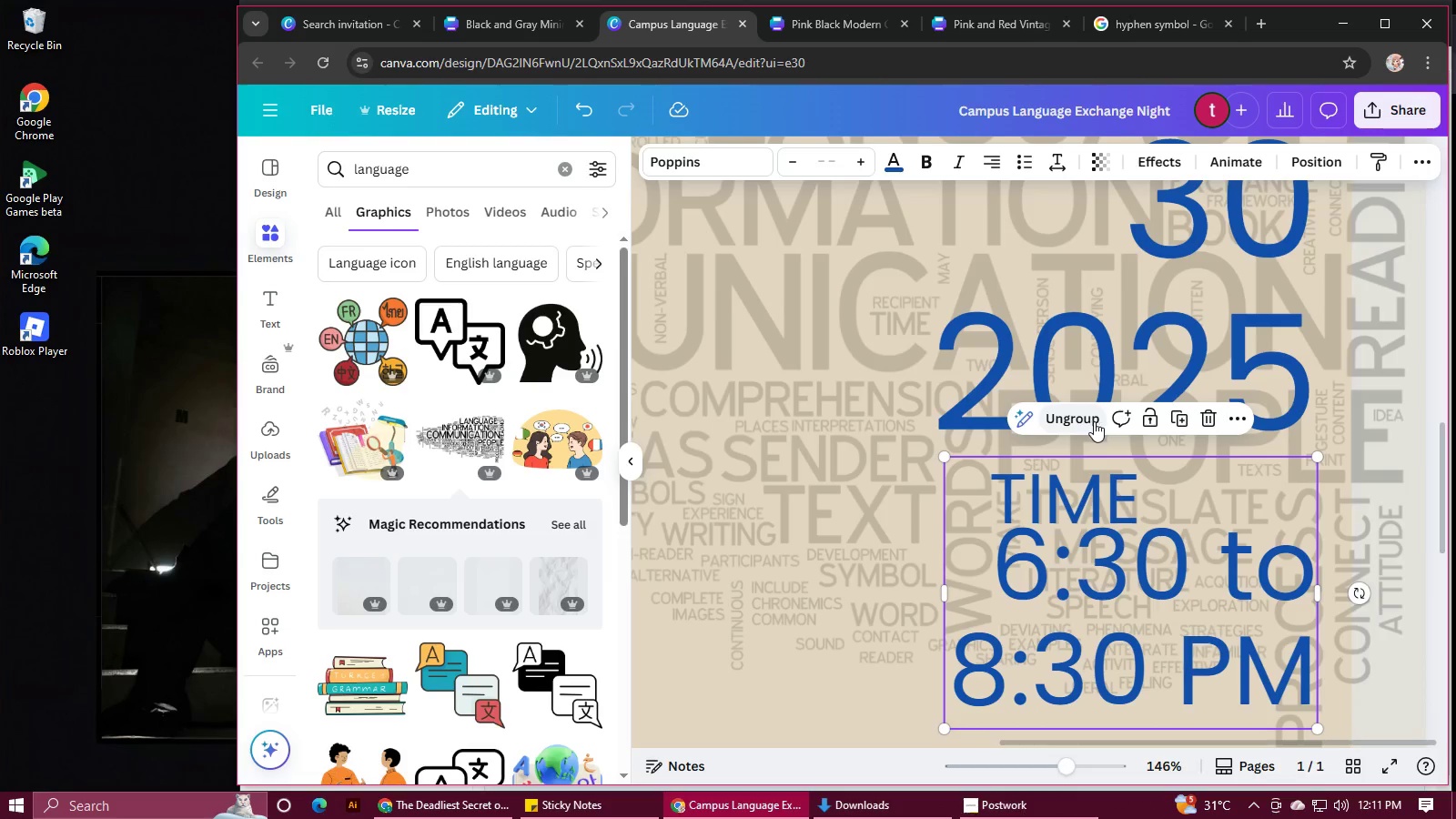 
hold_key(key=ControlLeft, duration=0.98)
scroll: coordinate [1095, 421], scroll_direction: down, amount: 5.0
 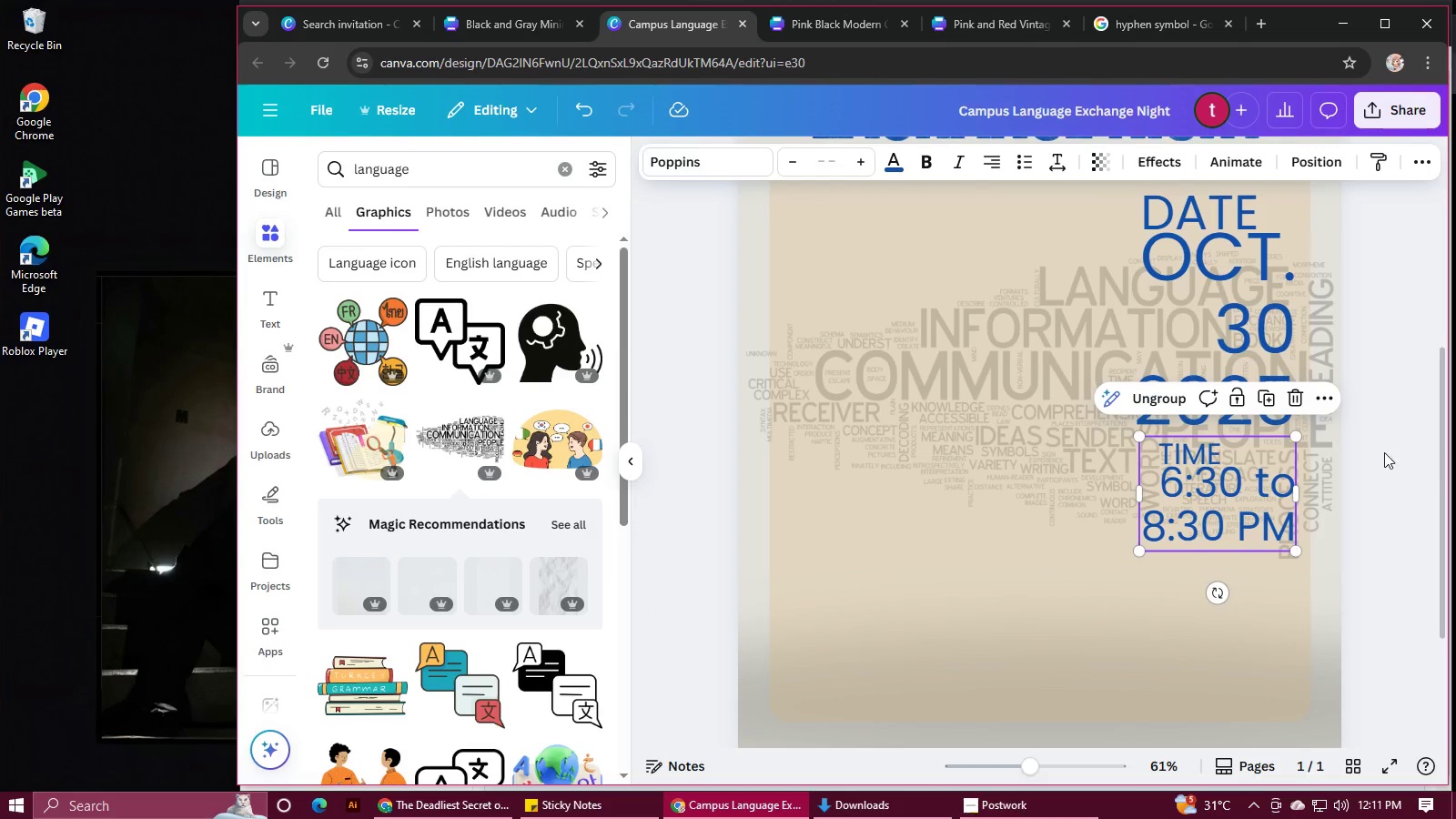 
left_click([1381, 452])
 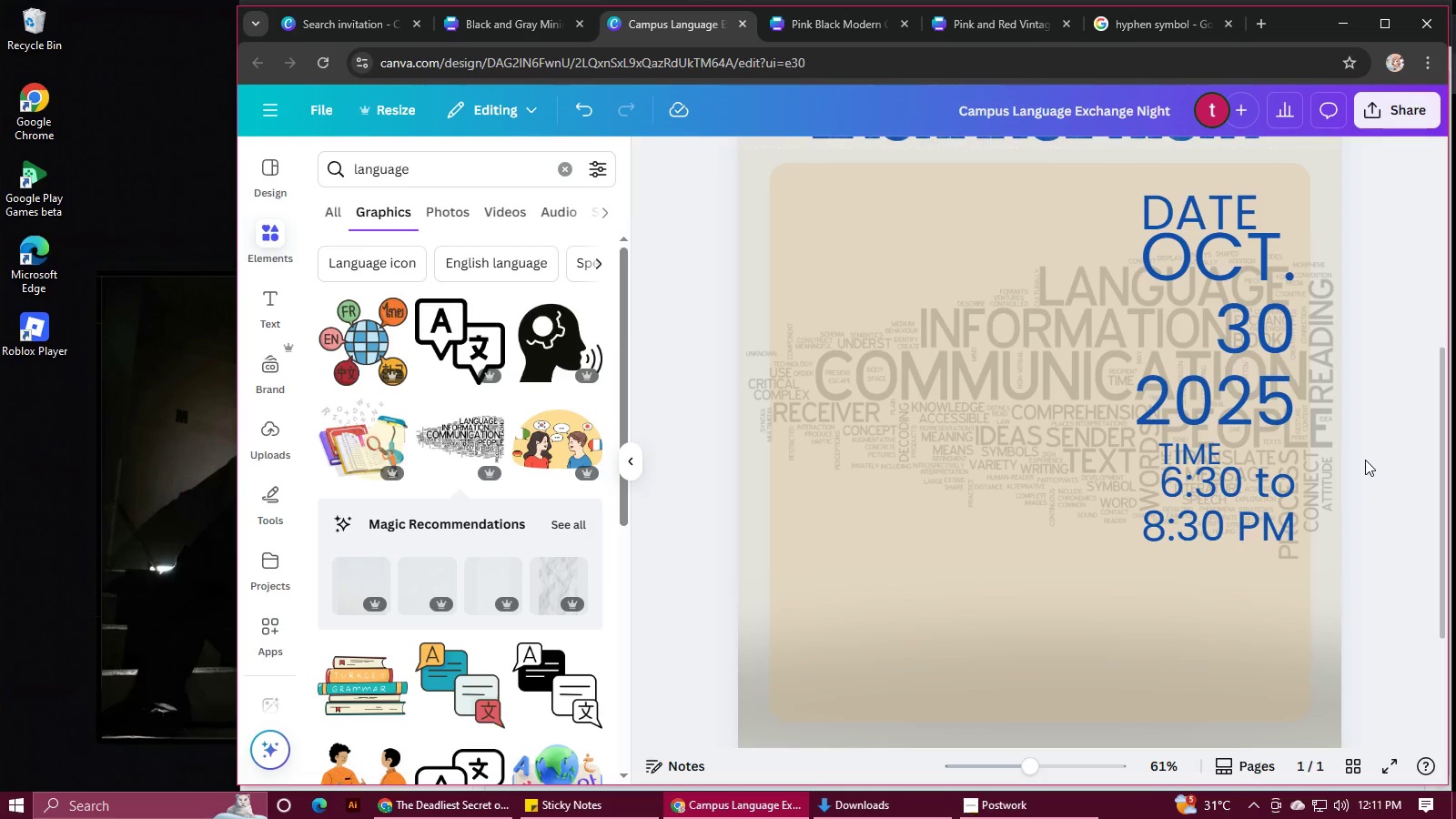 
wait(6.89)
 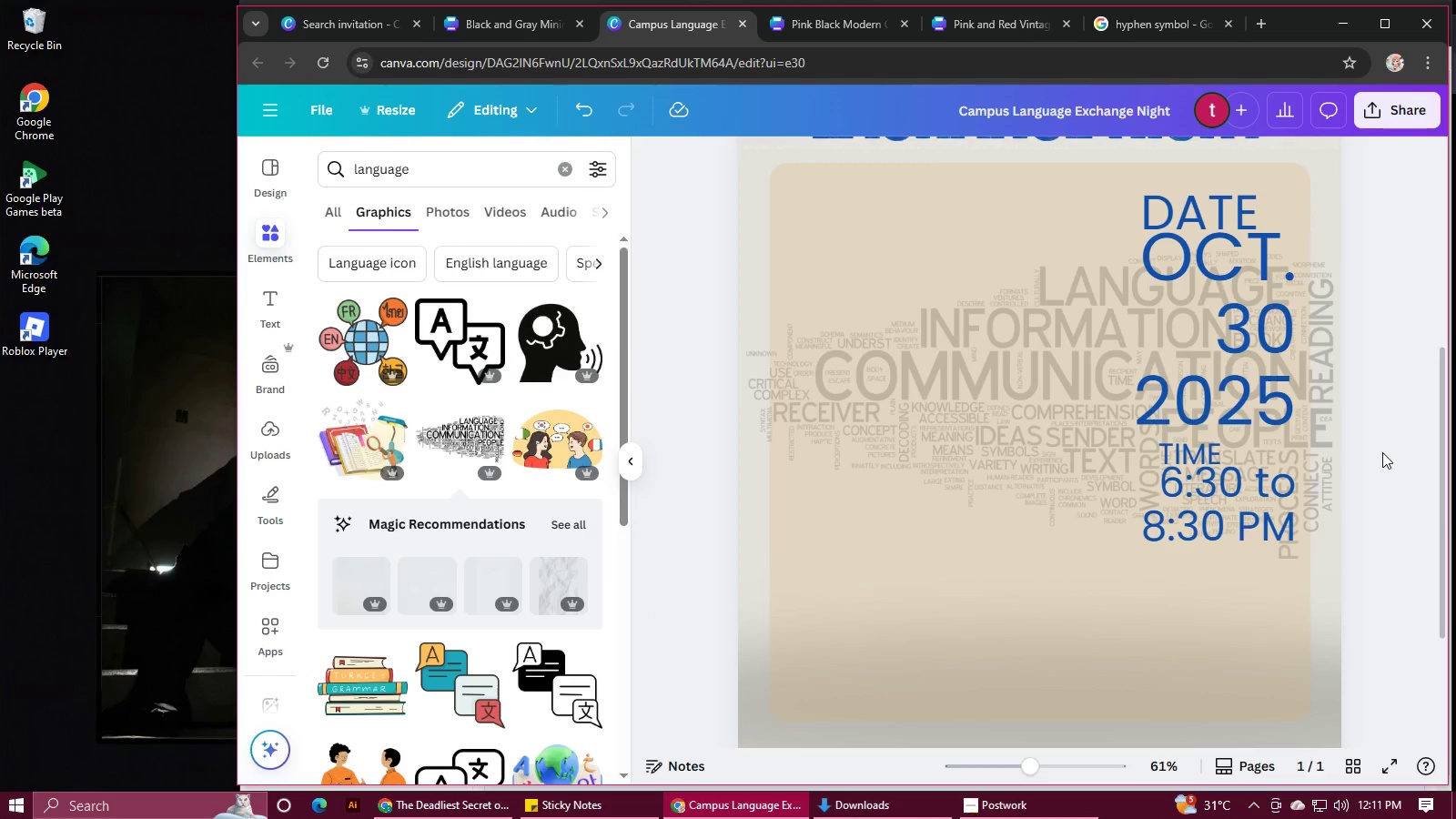 
left_click([1328, 384])
 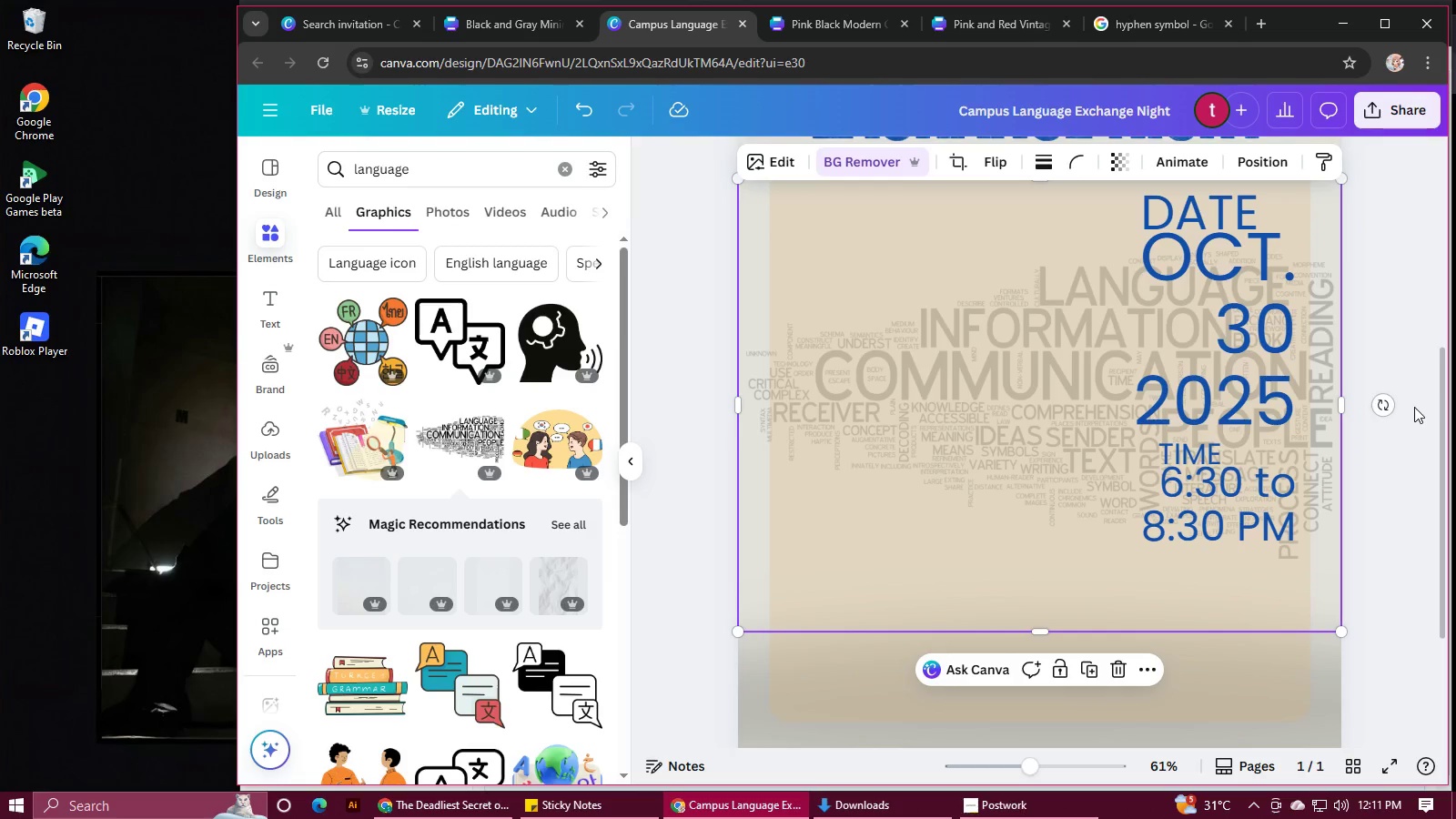 
left_click([1414, 409])
 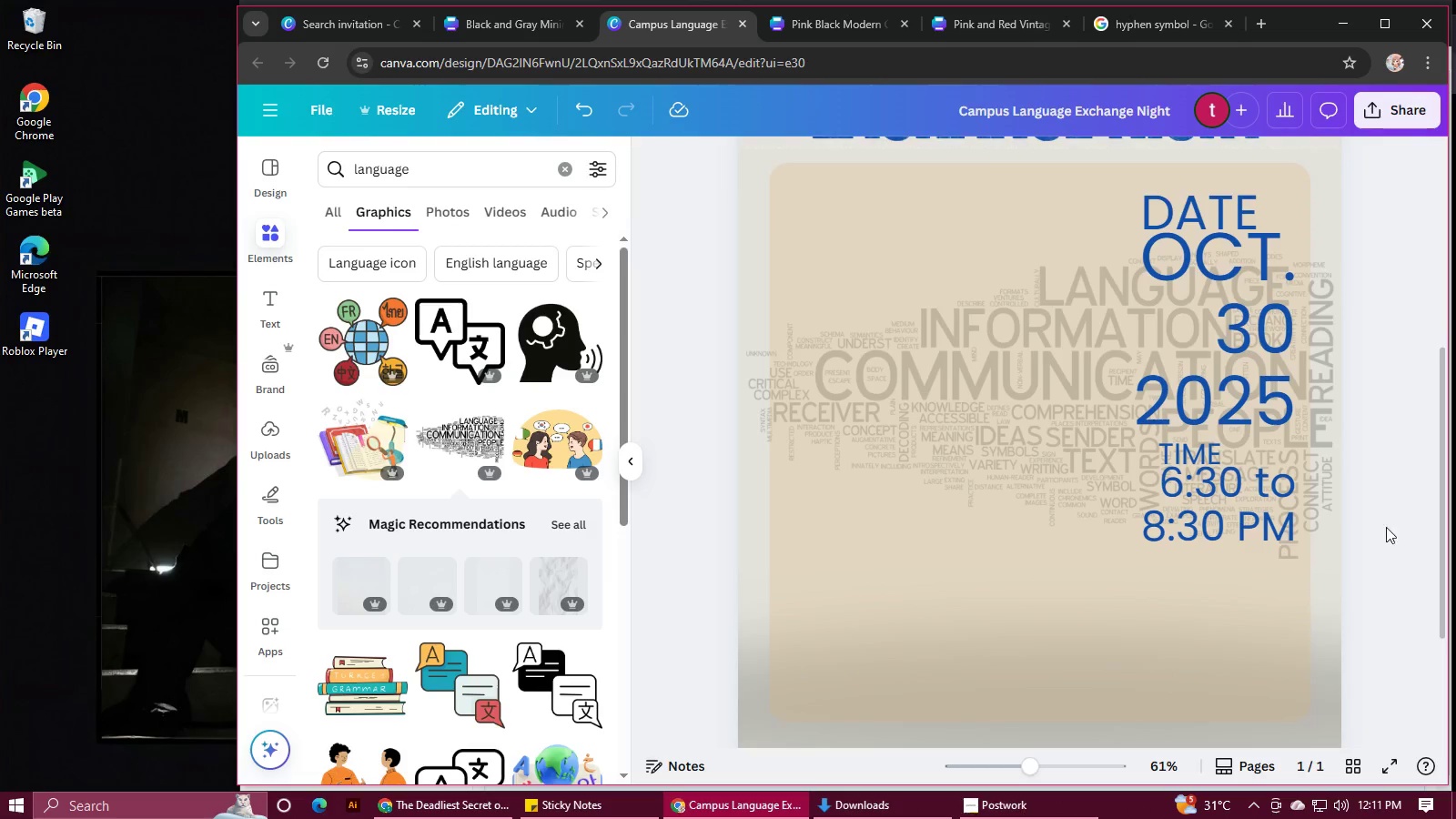 
scroll: coordinate [1386, 531], scroll_direction: up, amount: 2.0
 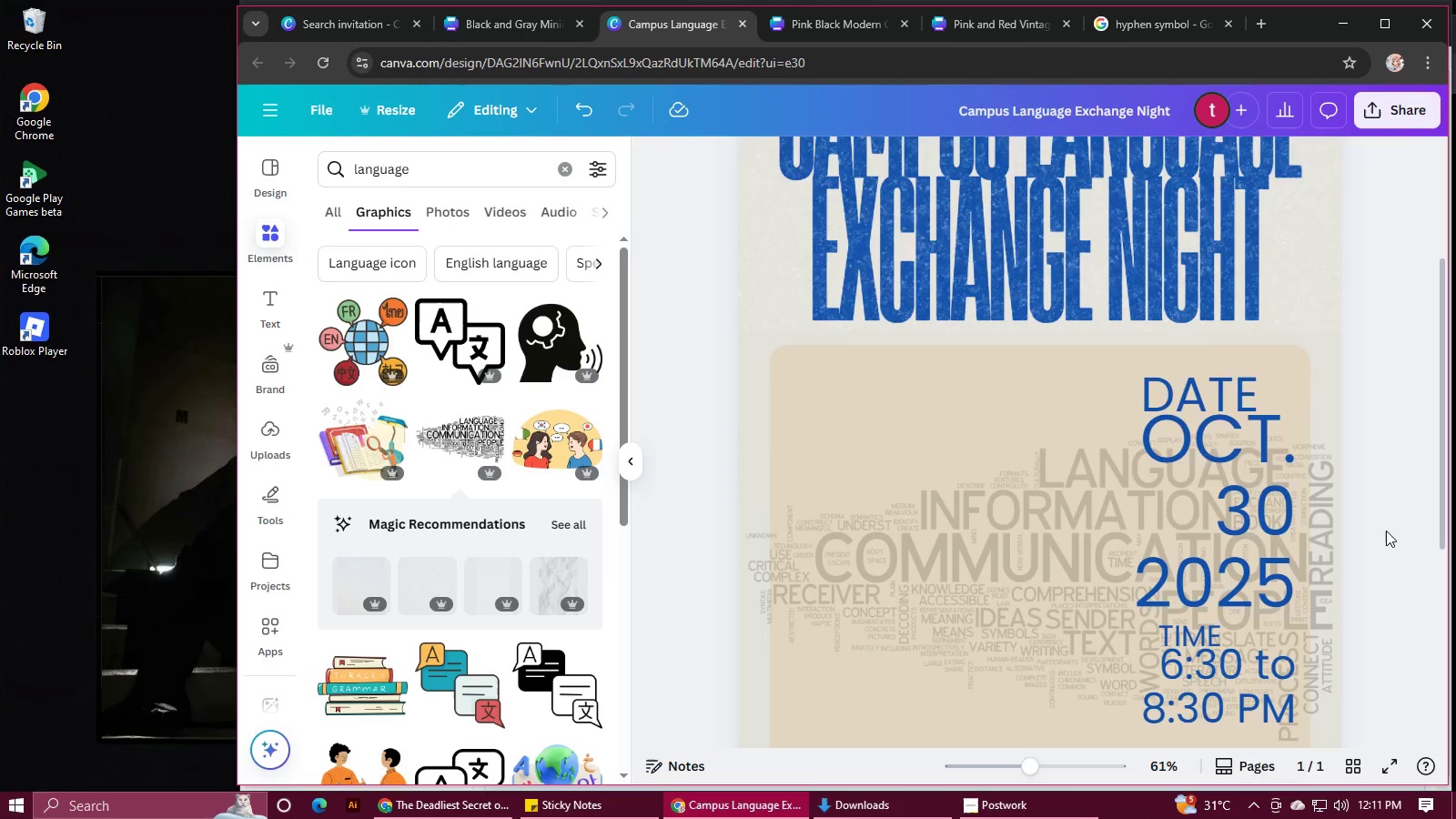 
scroll: coordinate [1386, 531], scroll_direction: down, amount: 2.0
 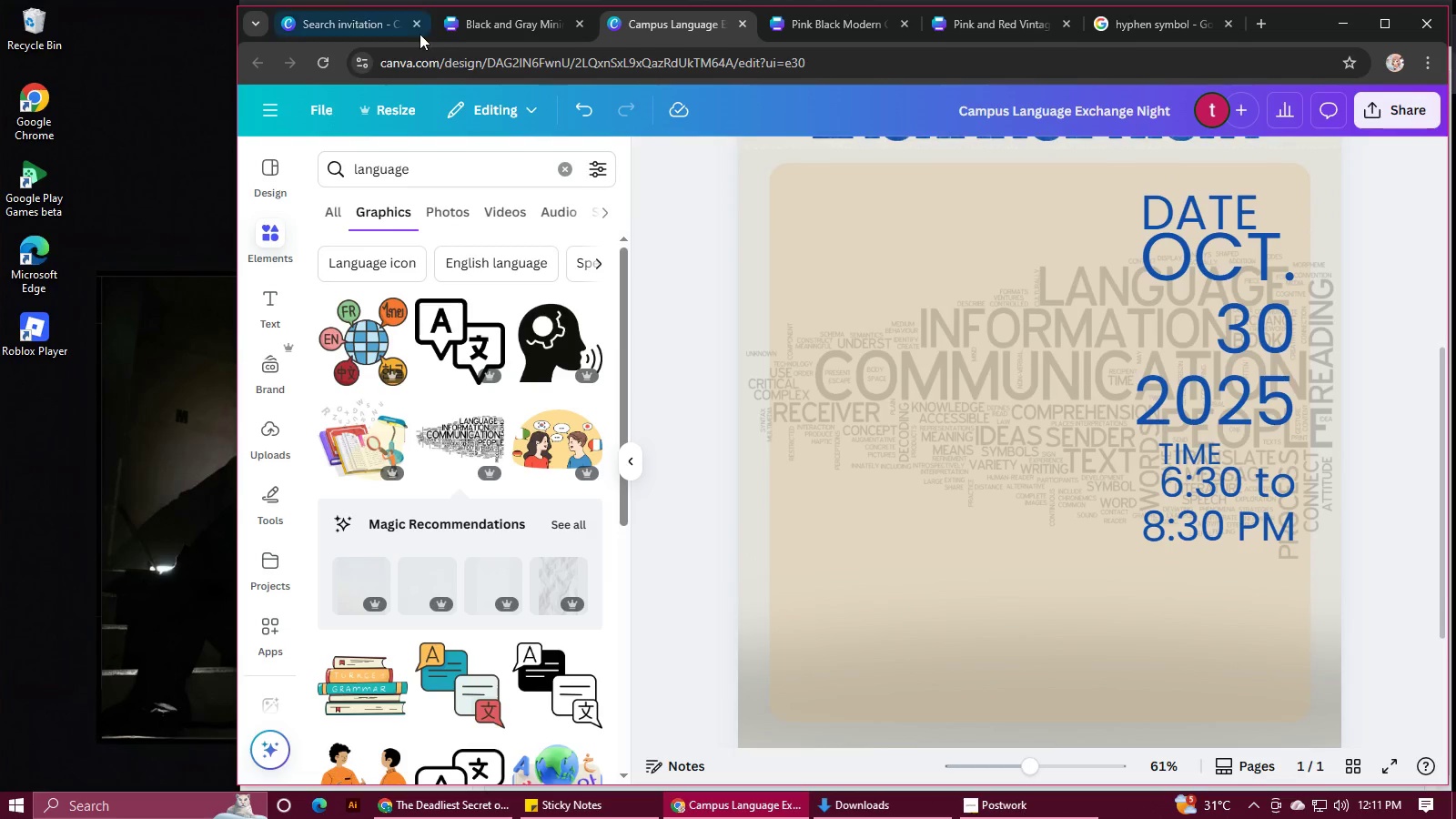 
left_click([500, 18])
 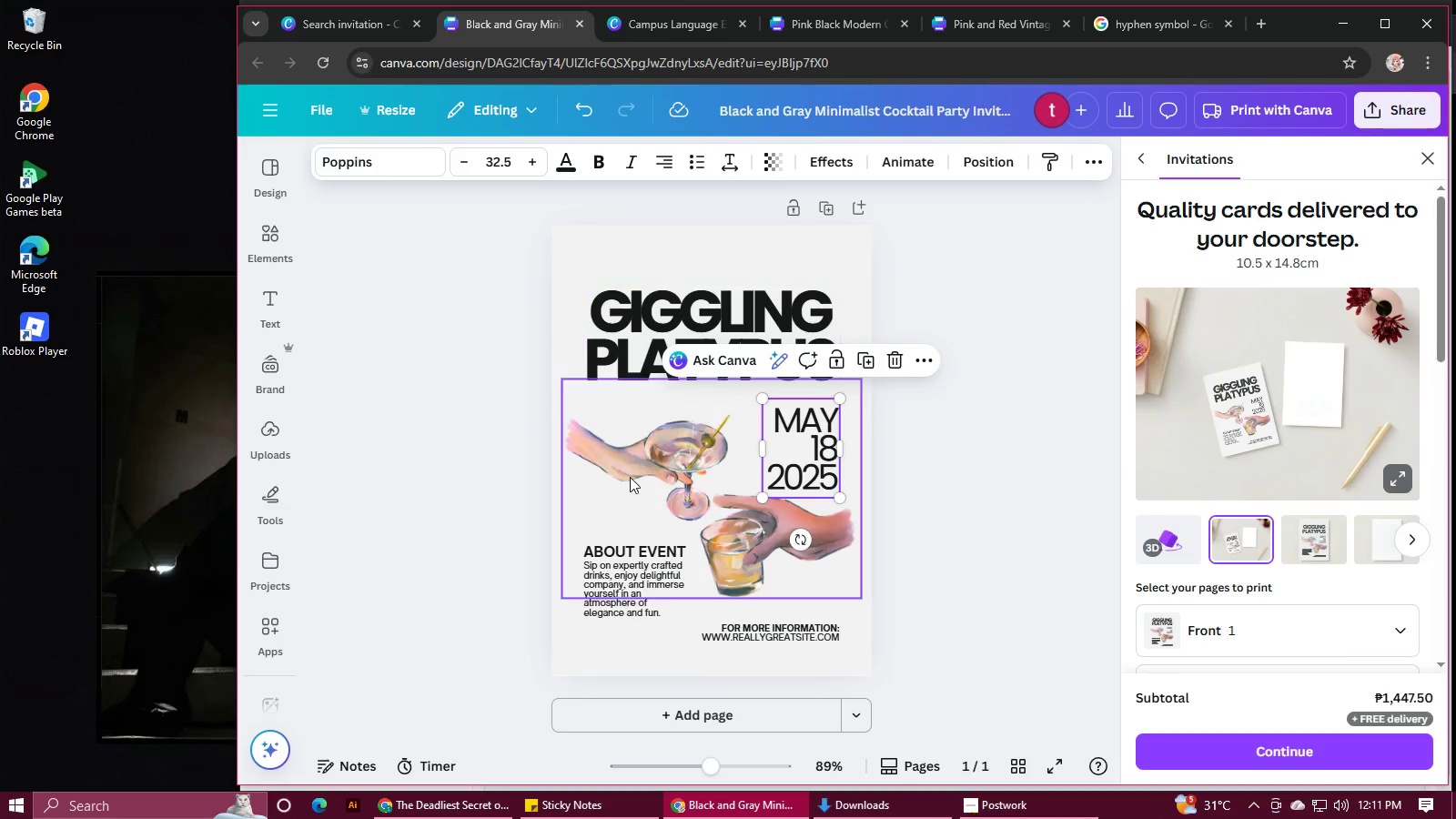 
scroll: coordinate [630, 477], scroll_direction: down, amount: 1.0
 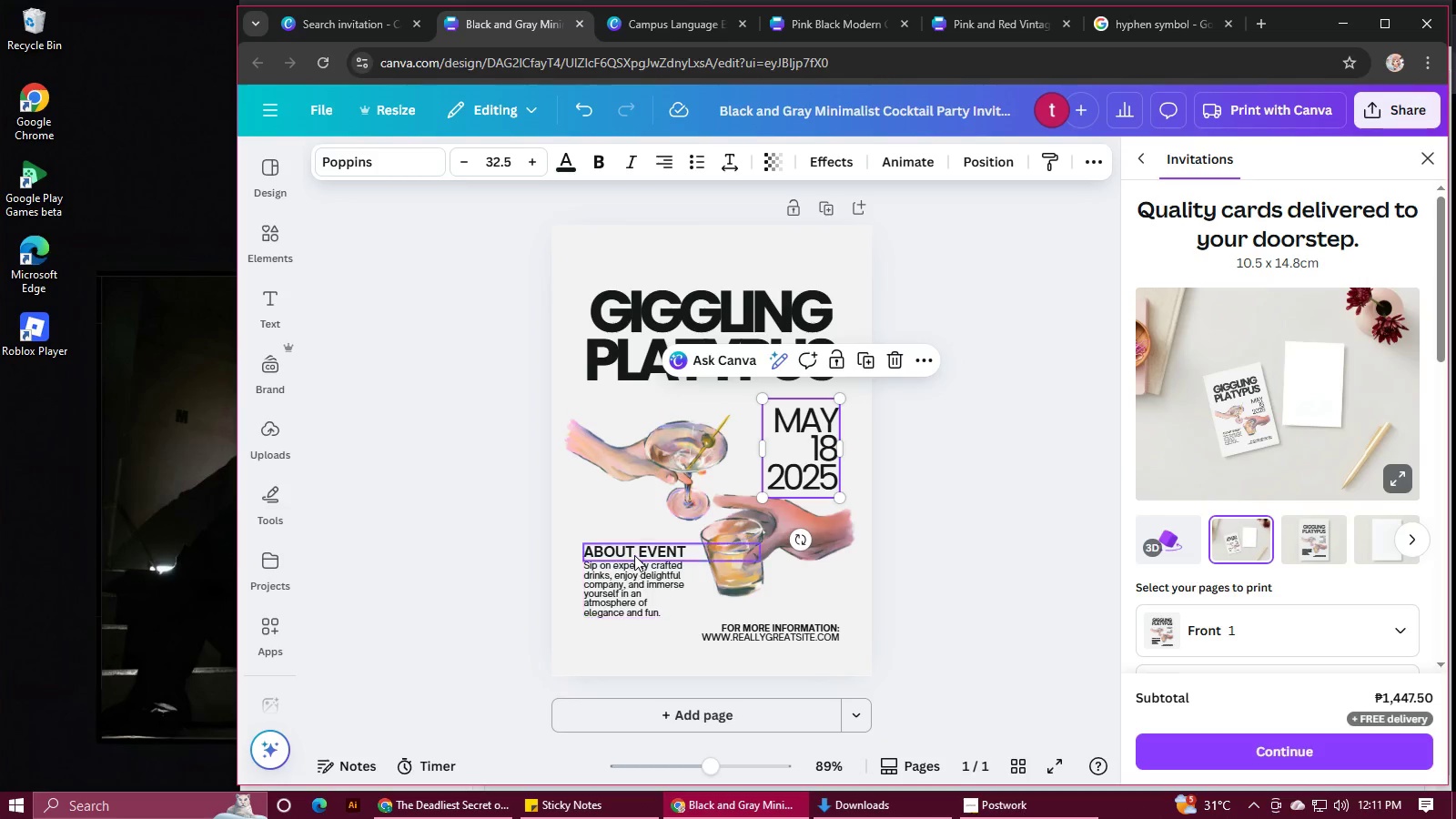 
left_click([634, 554])
 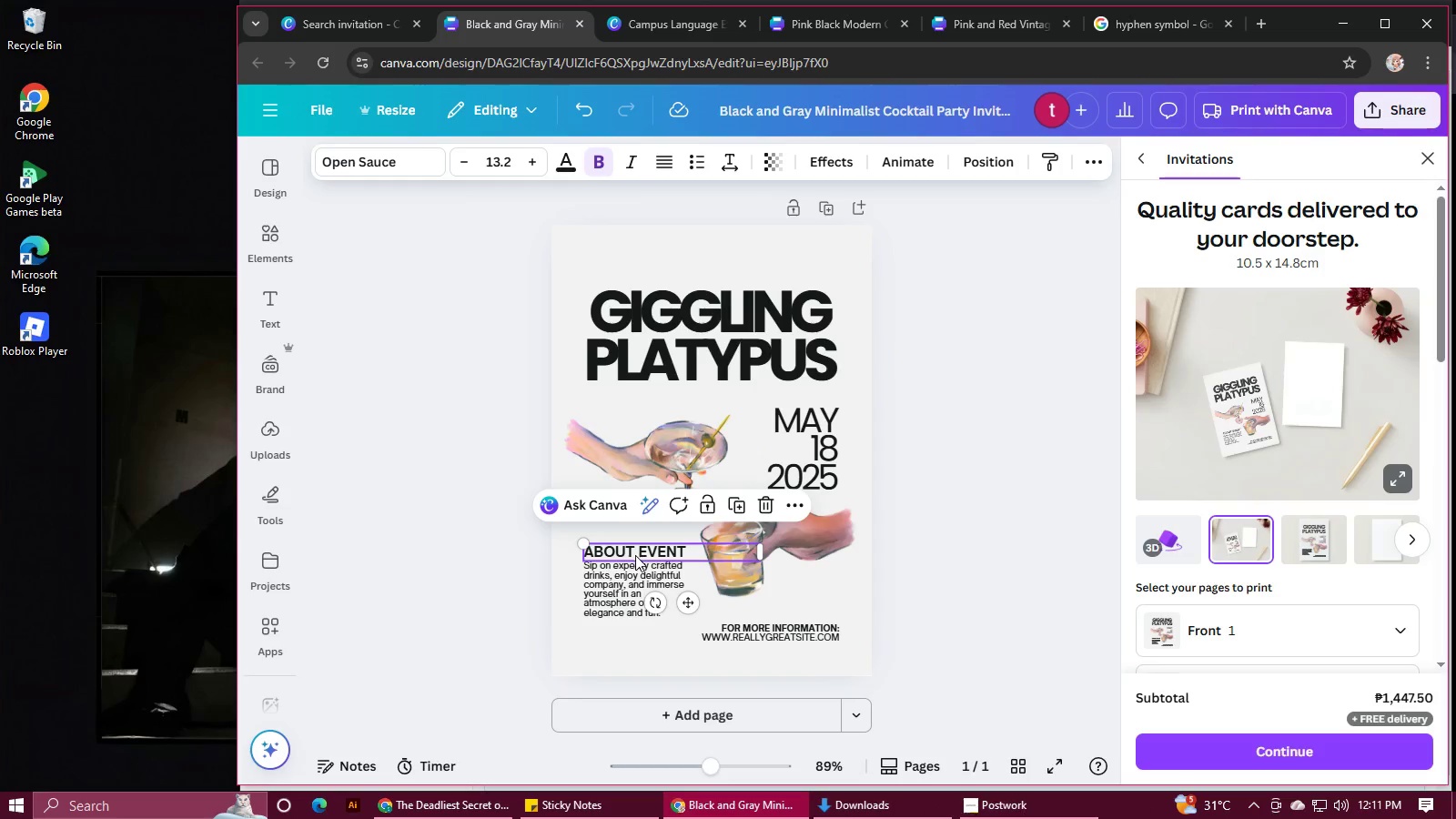 
hold_key(key=ShiftLeft, duration=1.0)
left_click([629, 583])
 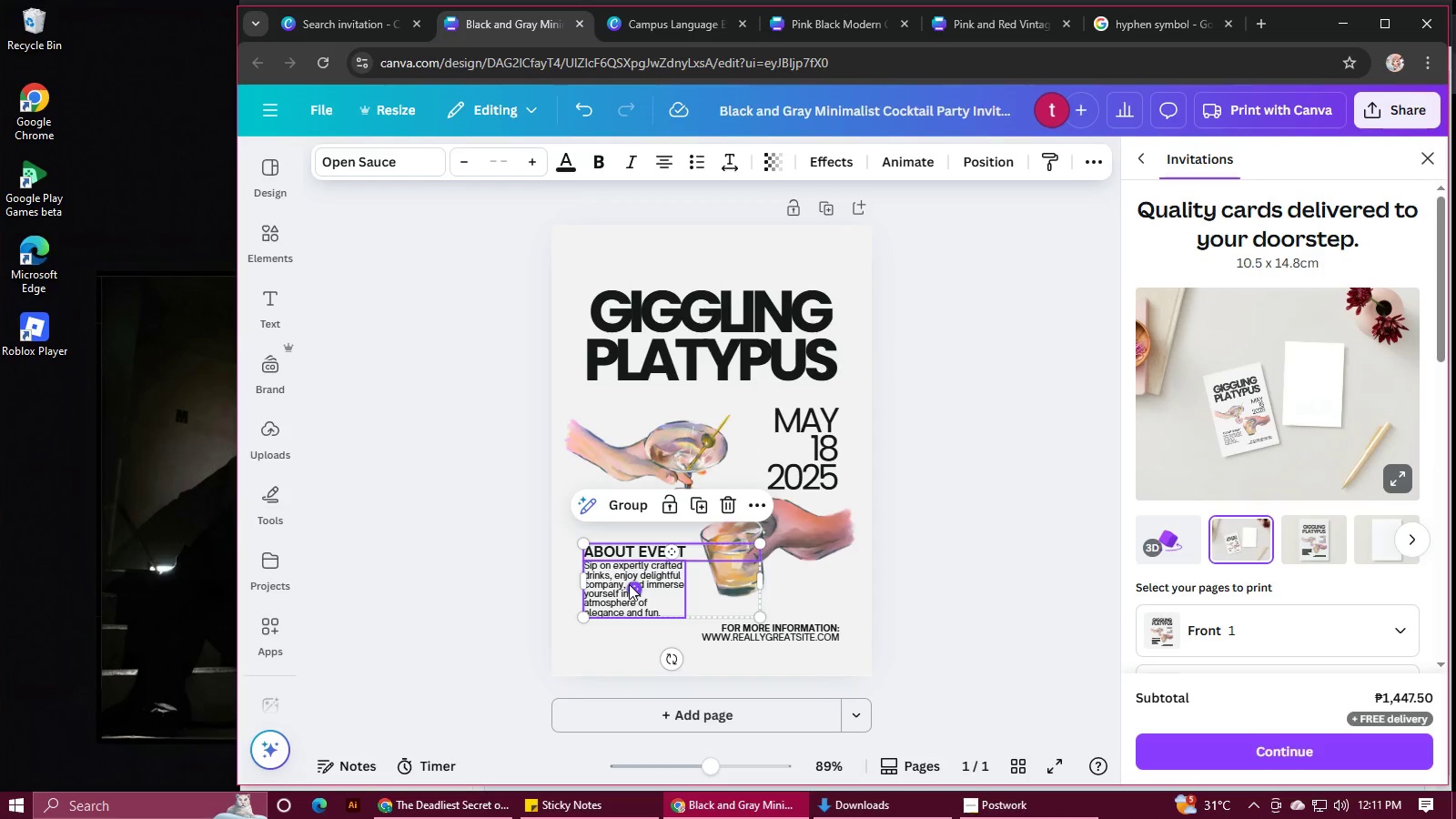 
key(Control+C)
 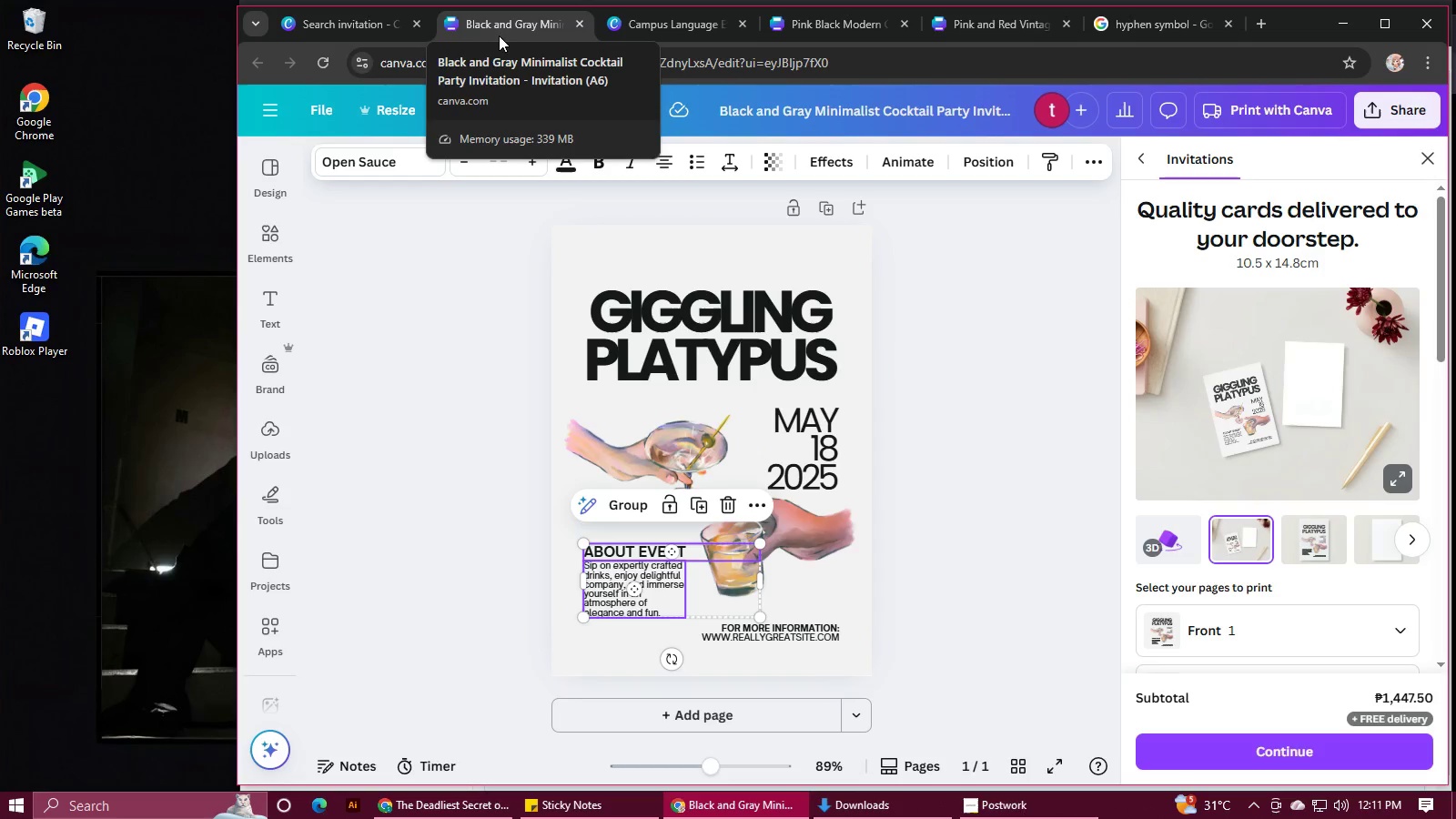 
left_click([665, 27])
 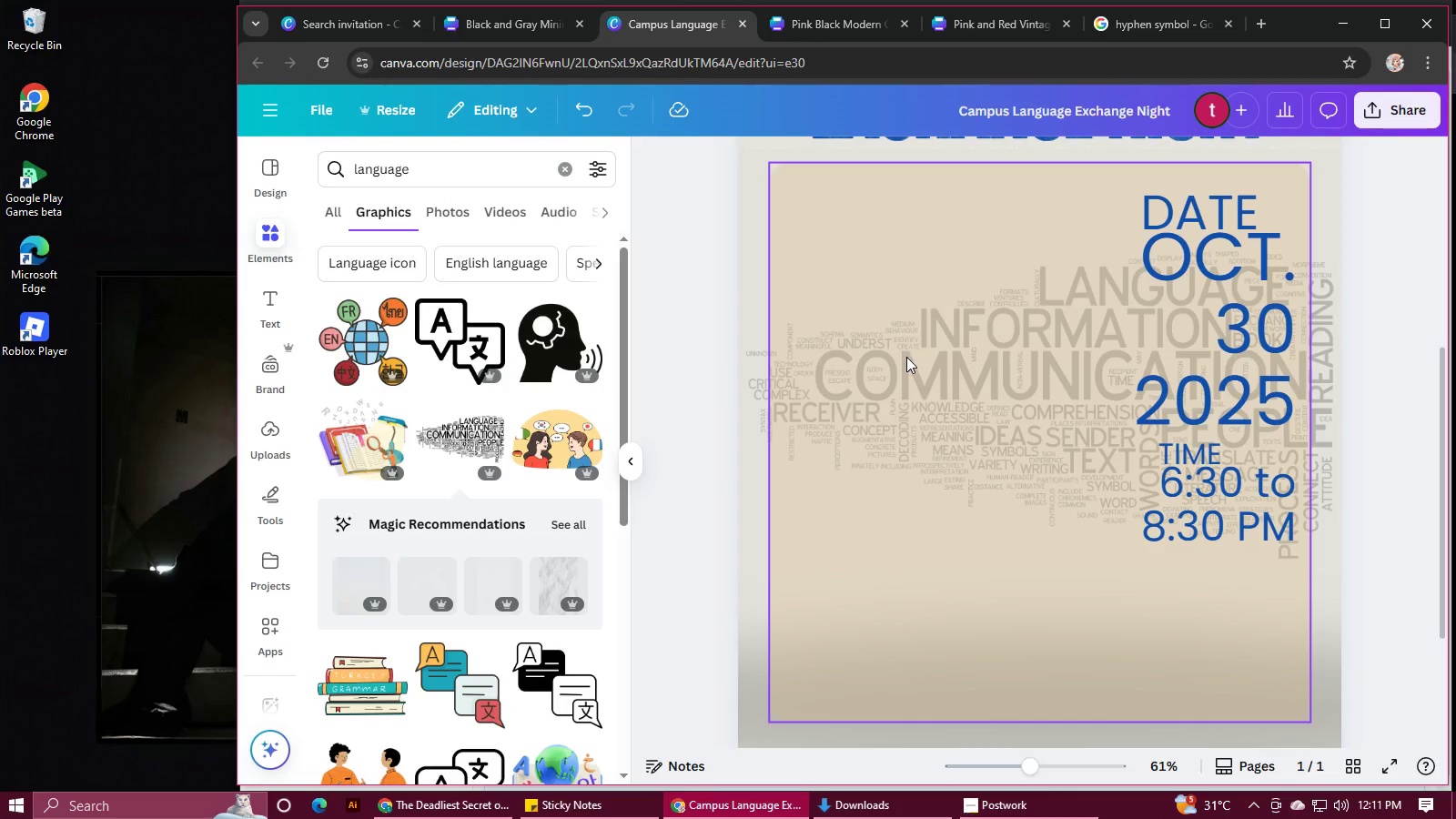 
key(Control+V)
 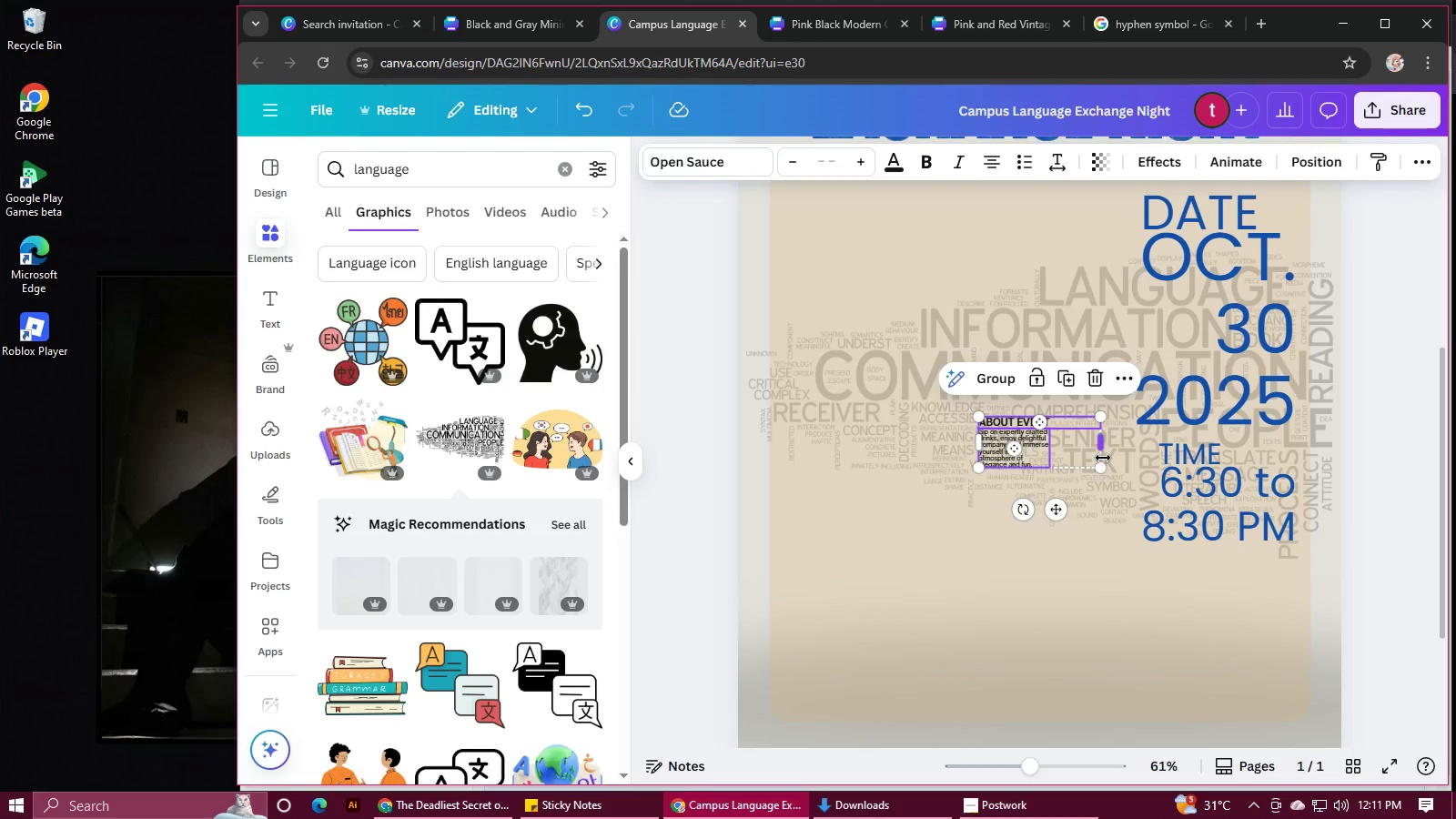 
left_click_drag(start_coordinate=[1101, 471], to_coordinate=[1312, 603])
 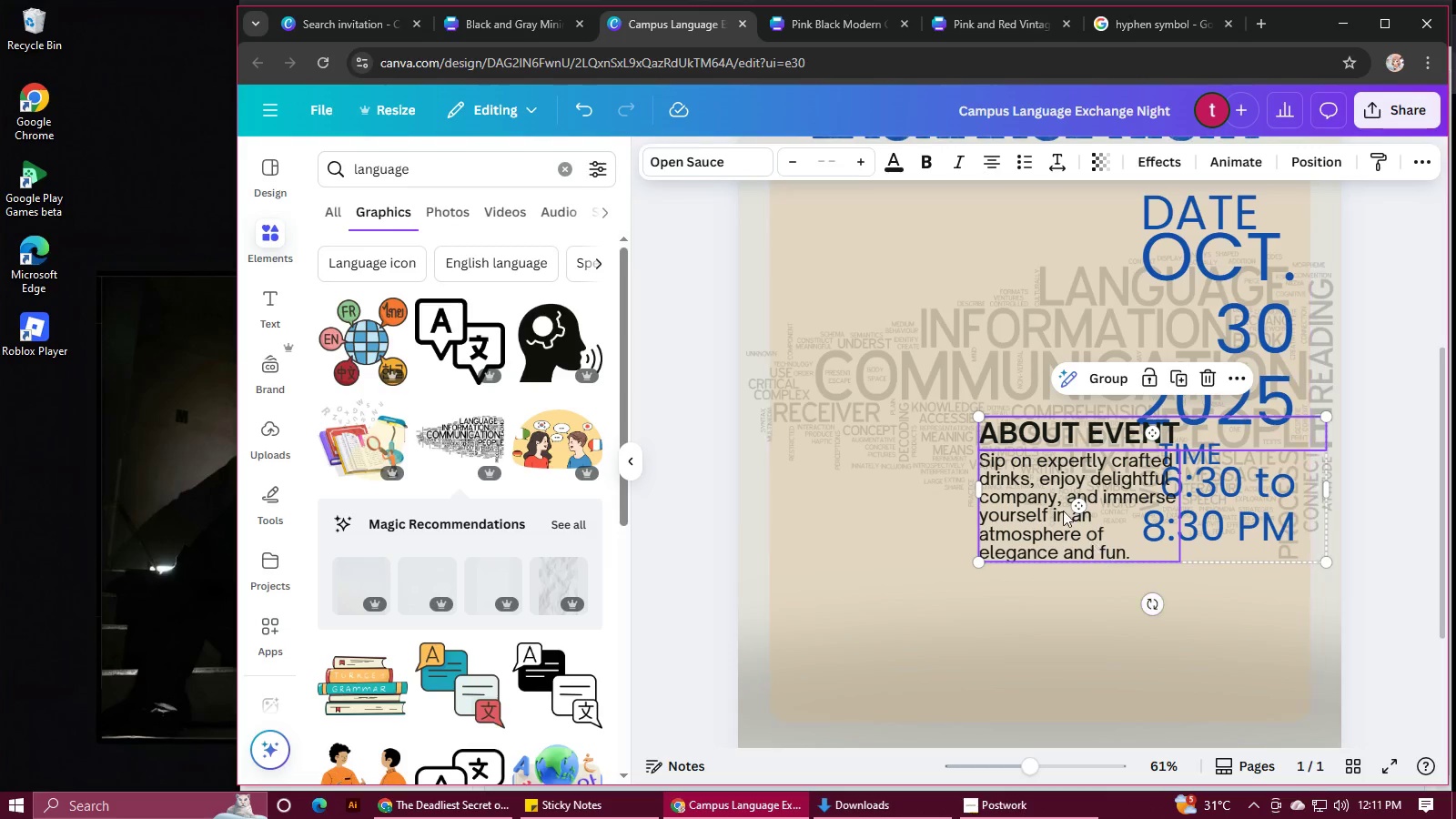 
left_click_drag(start_coordinate=[1056, 505], to_coordinate=[866, 487])
 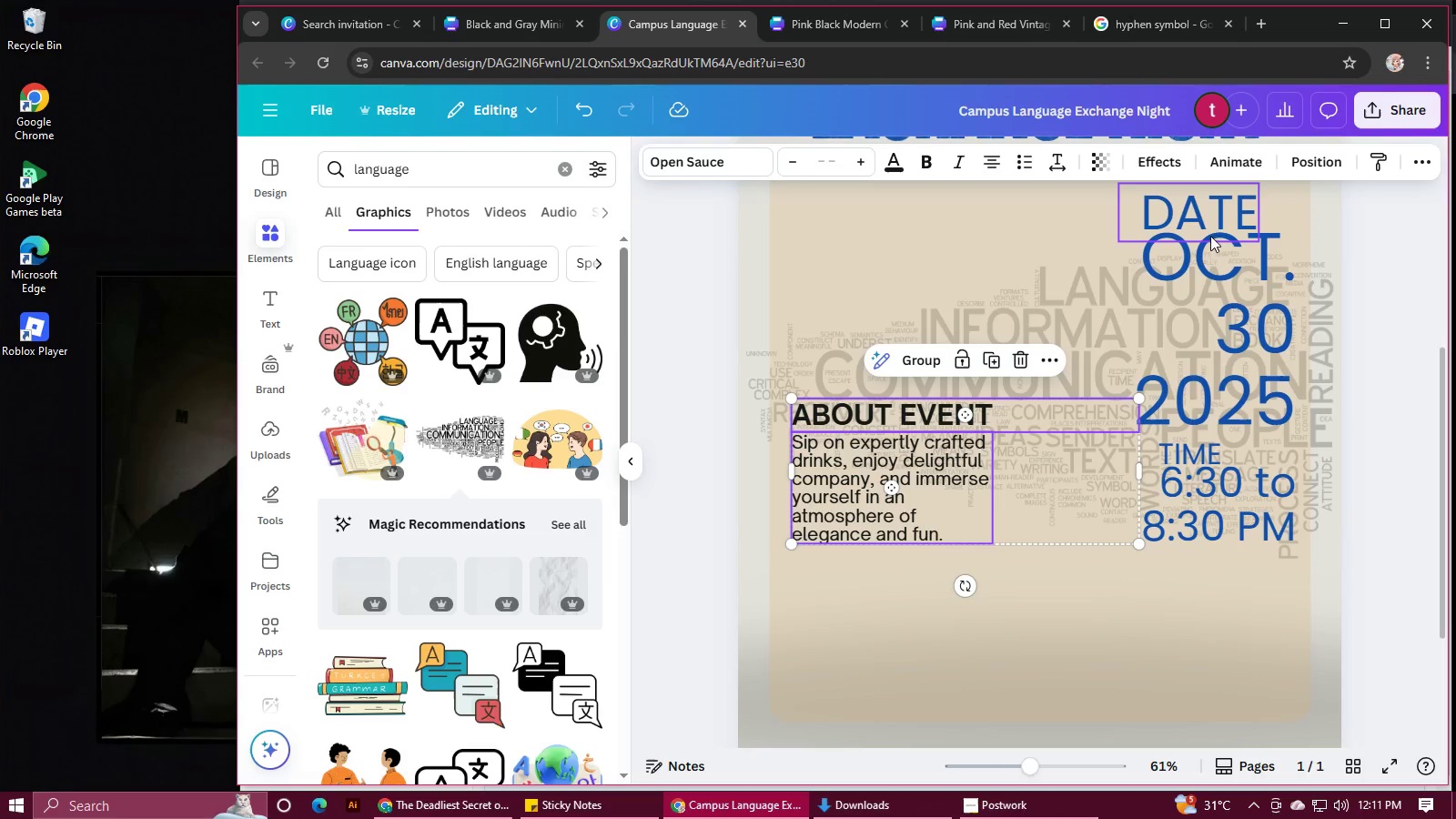 
left_click([1214, 226])
 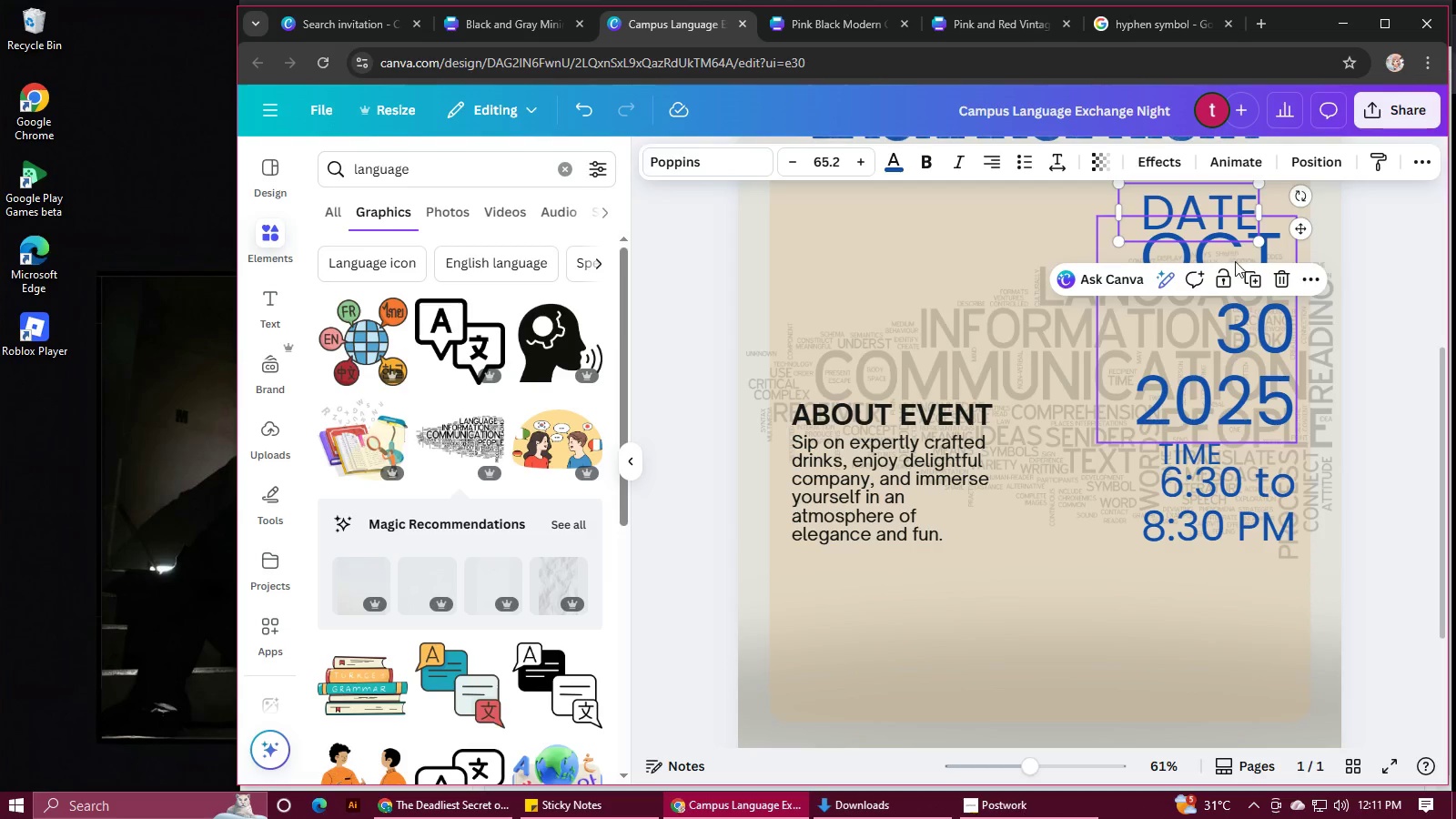 
hold_key(key=ShiftLeft, duration=1.52)
left_click([1239, 323])
 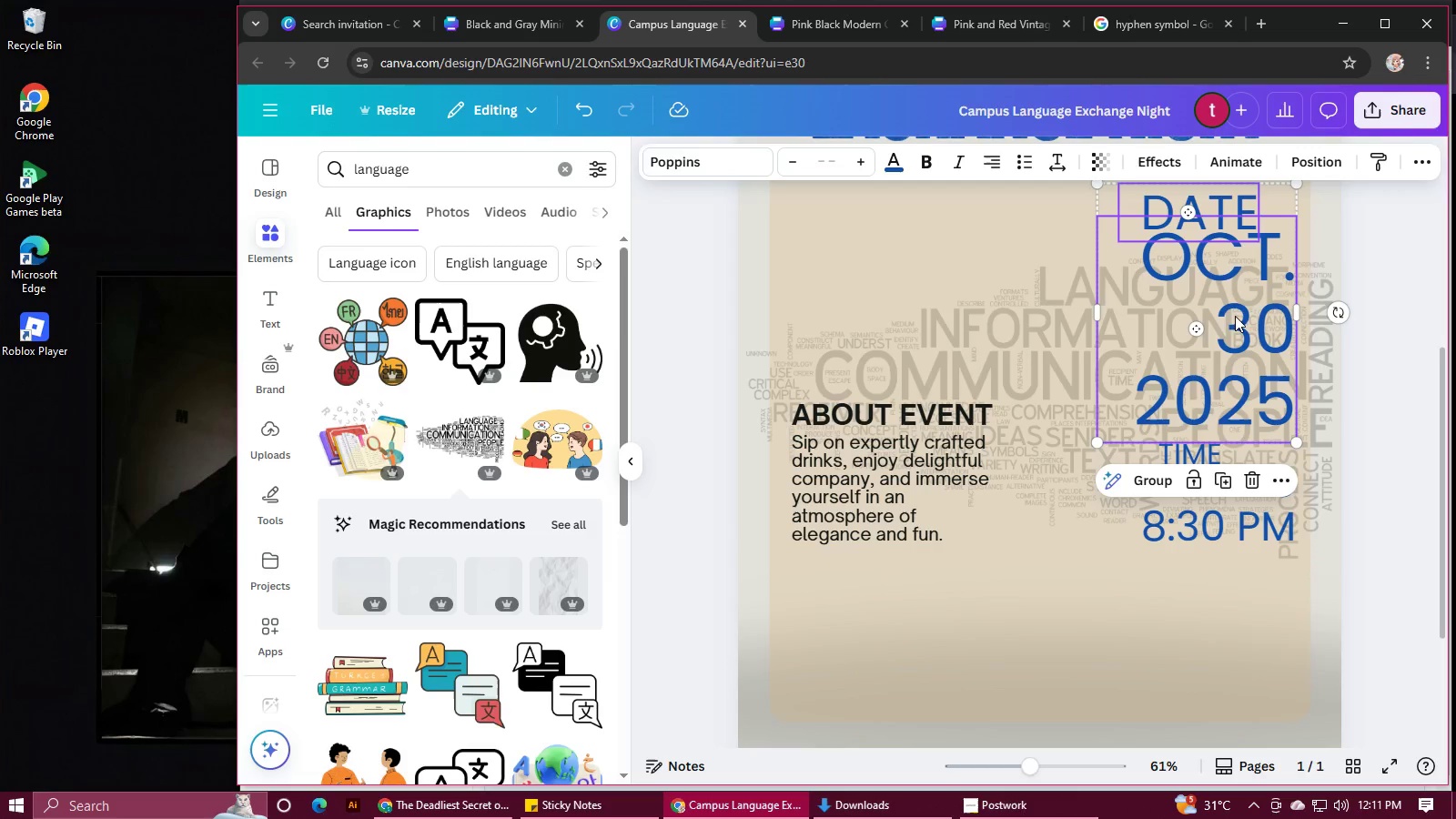 
key(Shift+ShiftLeft)
 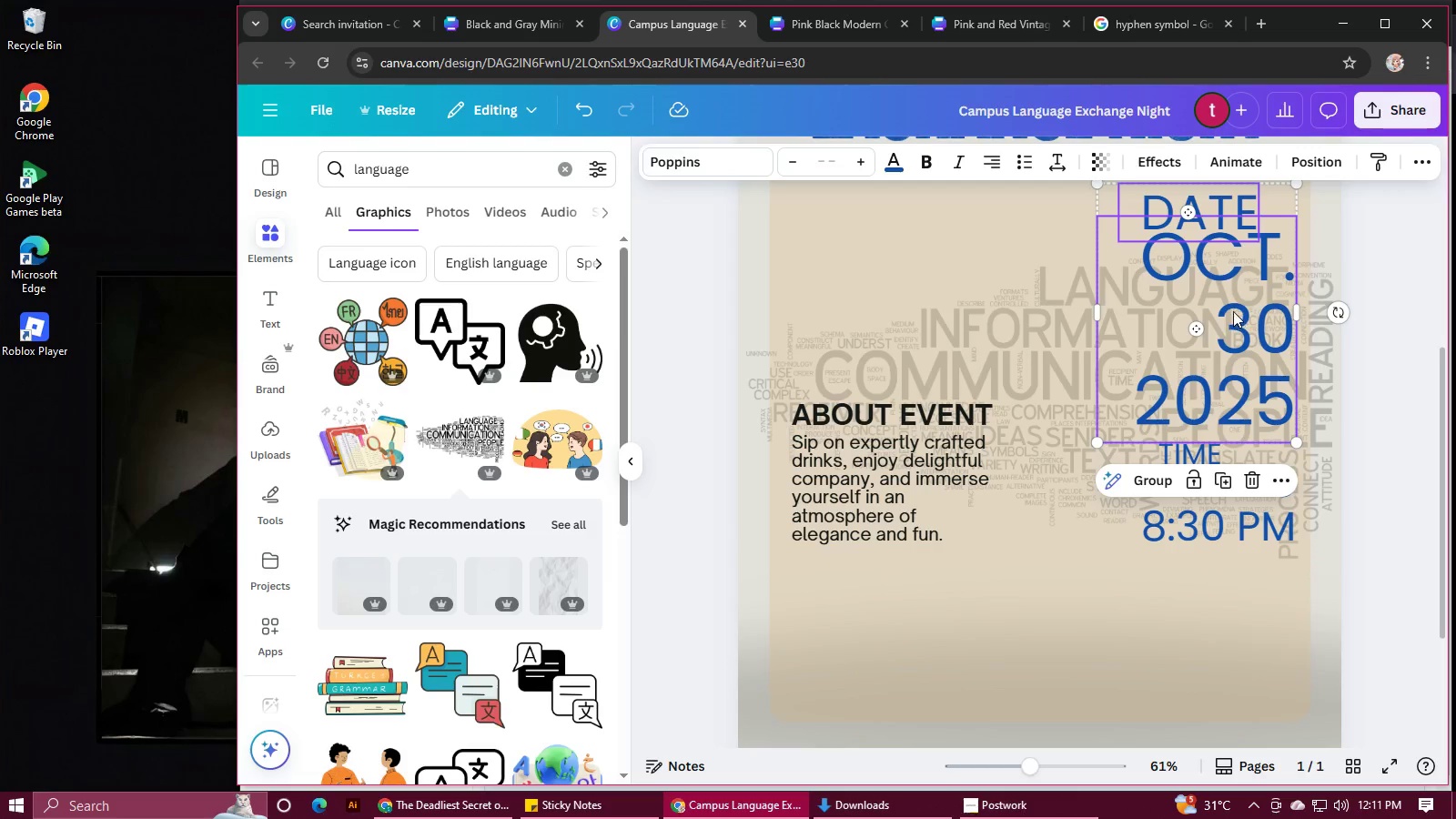 
key(Shift+ShiftLeft)
 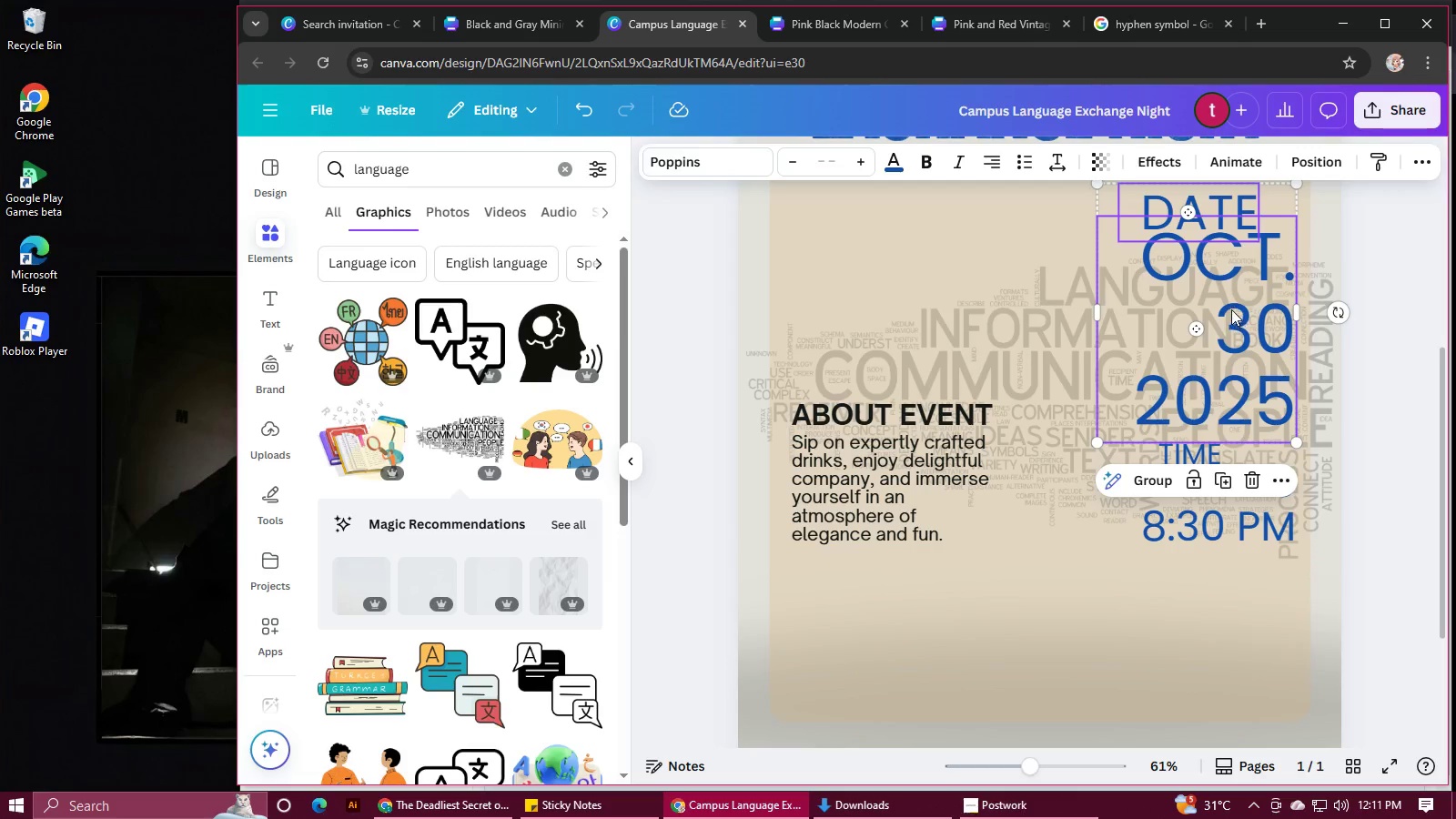 
key(Shift+ShiftLeft)
 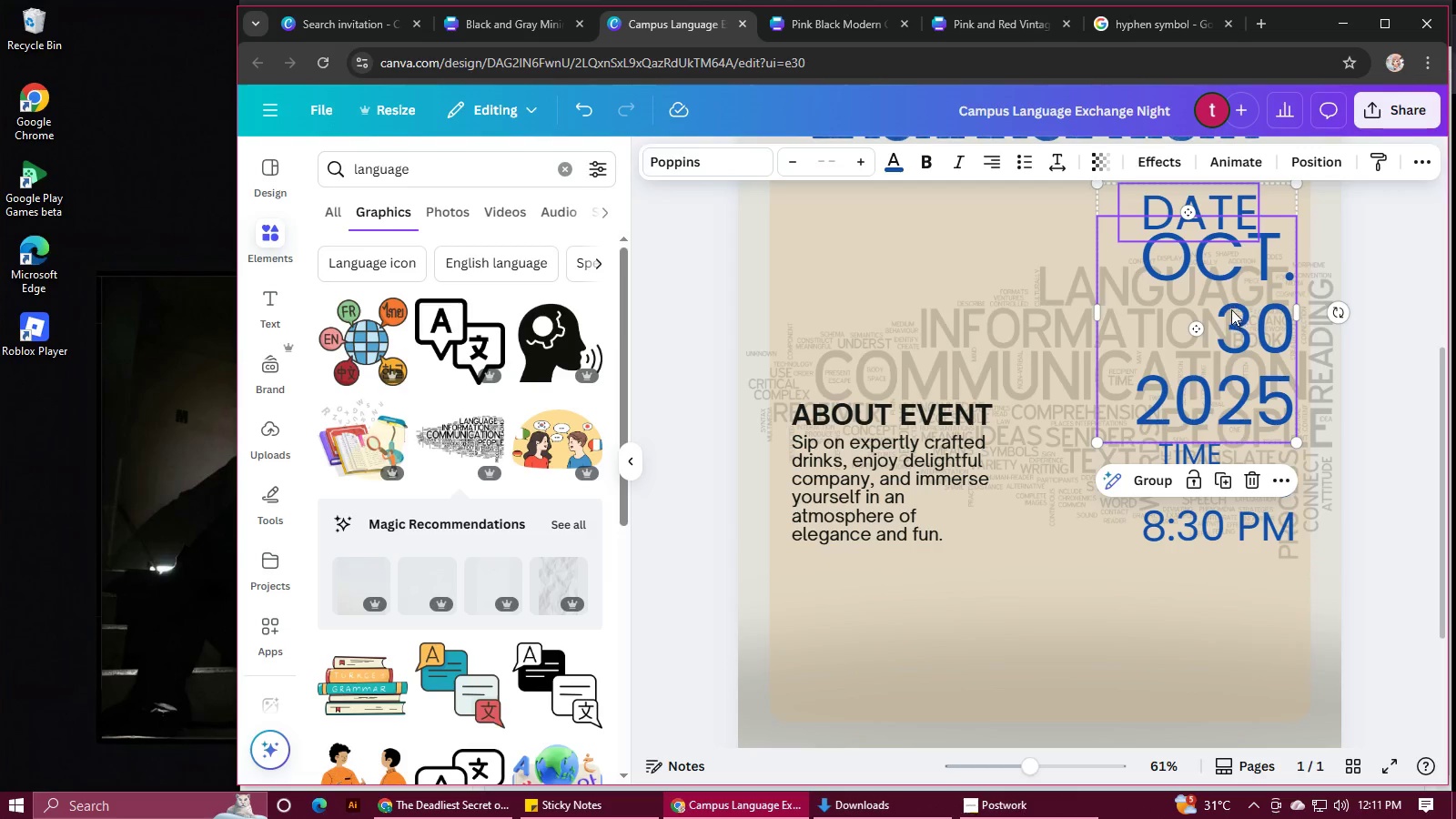 
key(Shift+ShiftLeft)
 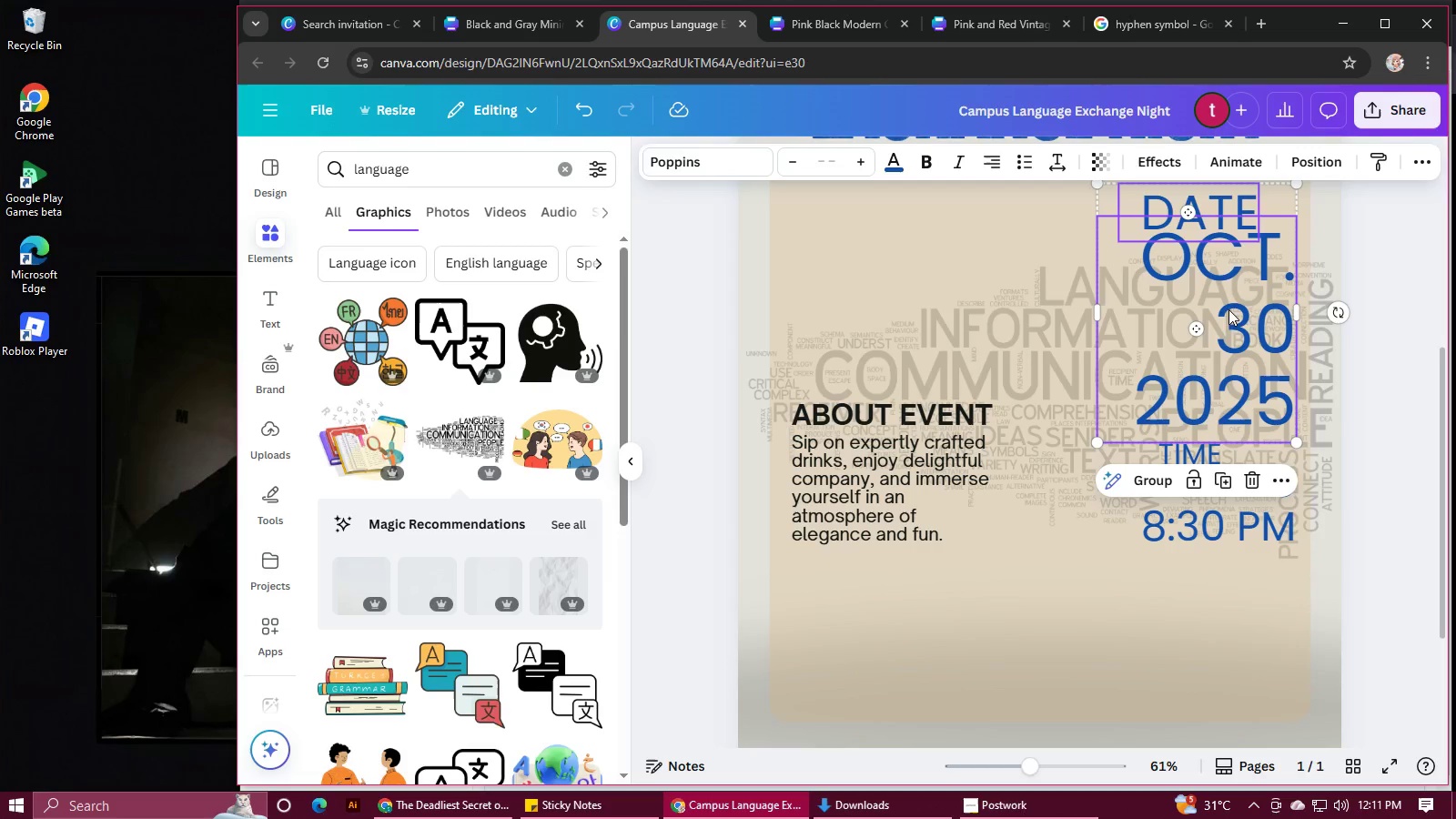 
key(Shift+ShiftLeft)
 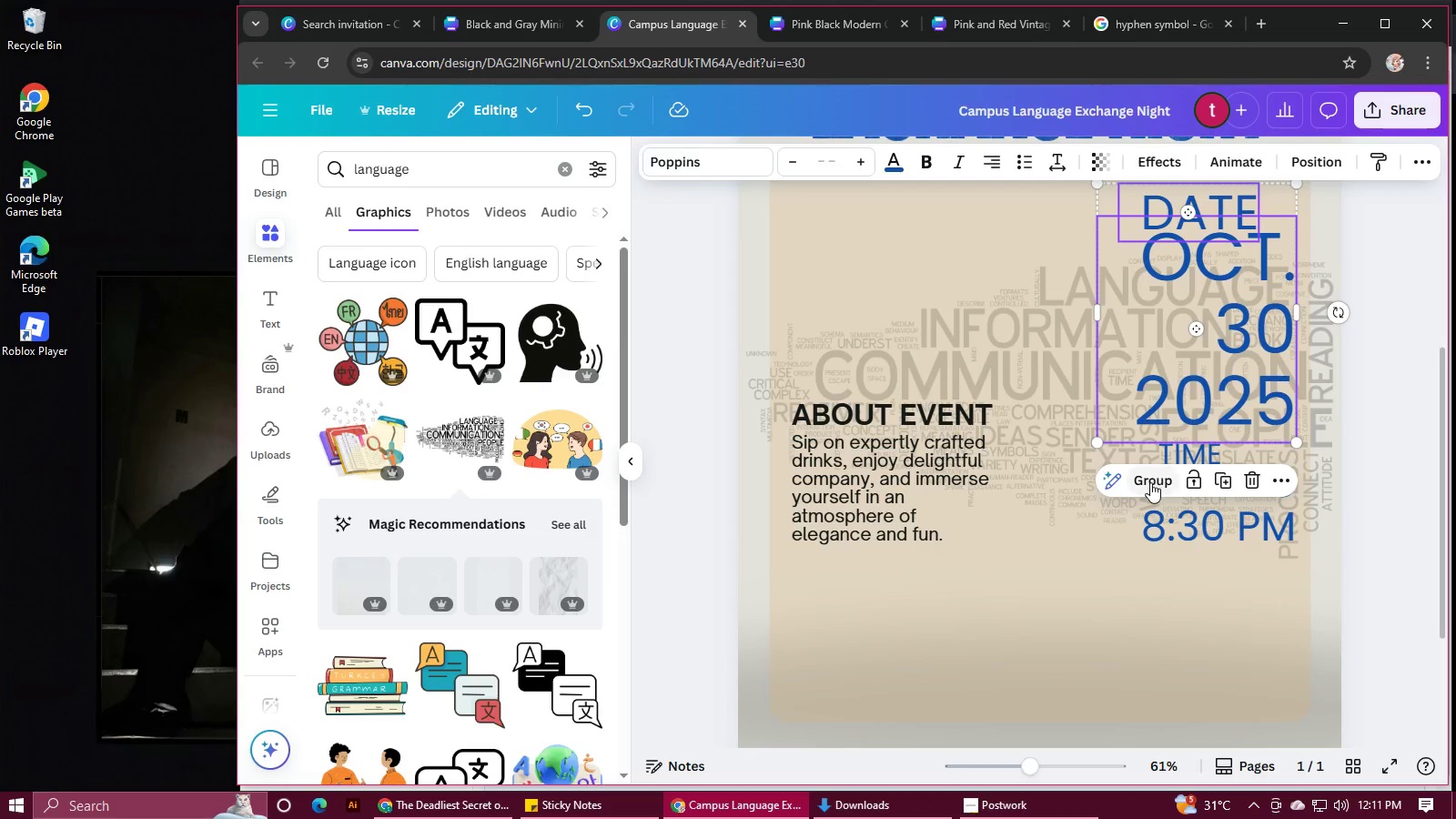 
left_click([1150, 482])
 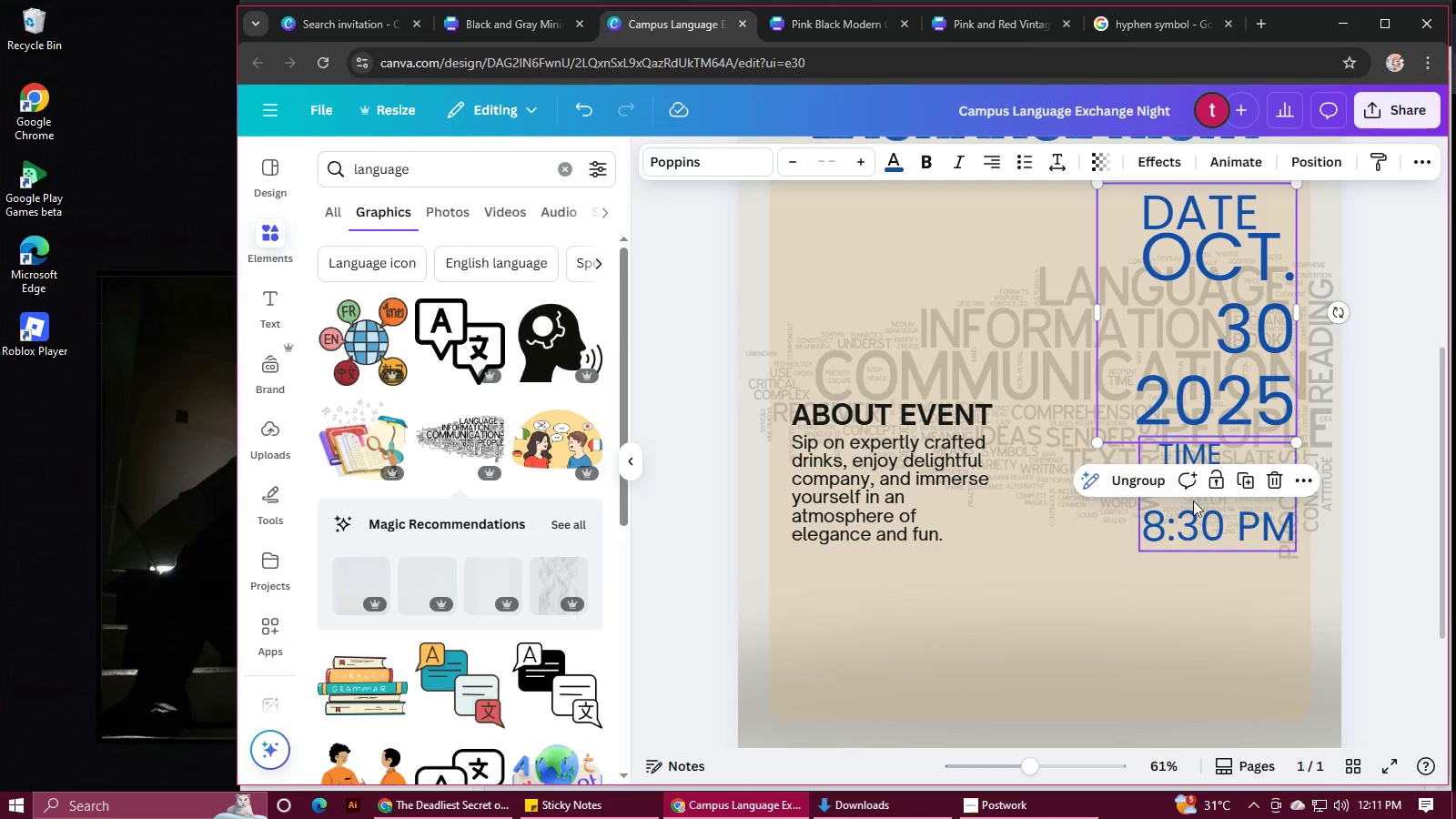 
hold_key(key=ShiftLeft, duration=0.68)
left_click([1211, 512])
 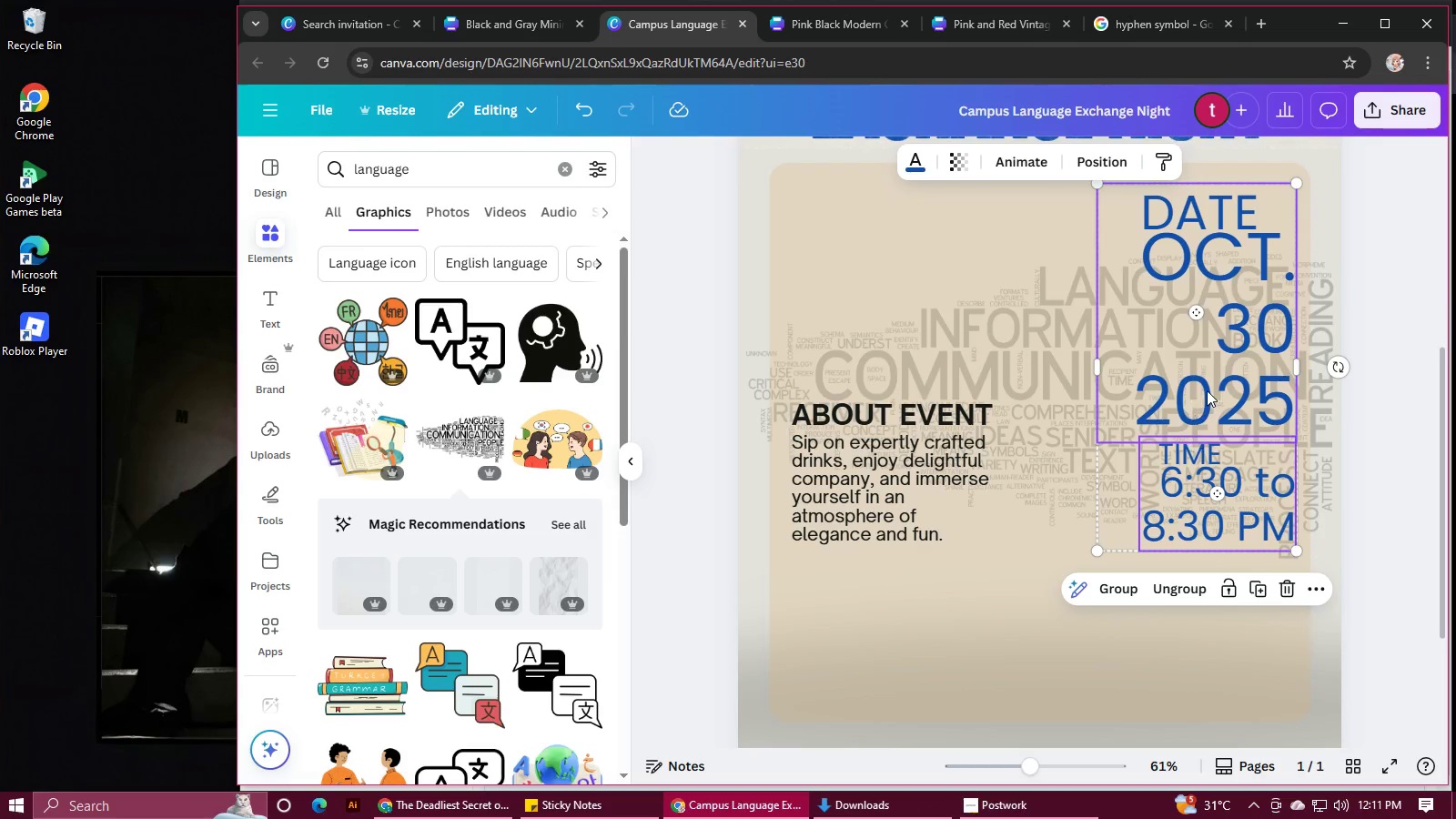 
left_click_drag(start_coordinate=[1208, 390], to_coordinate=[1201, 381])
 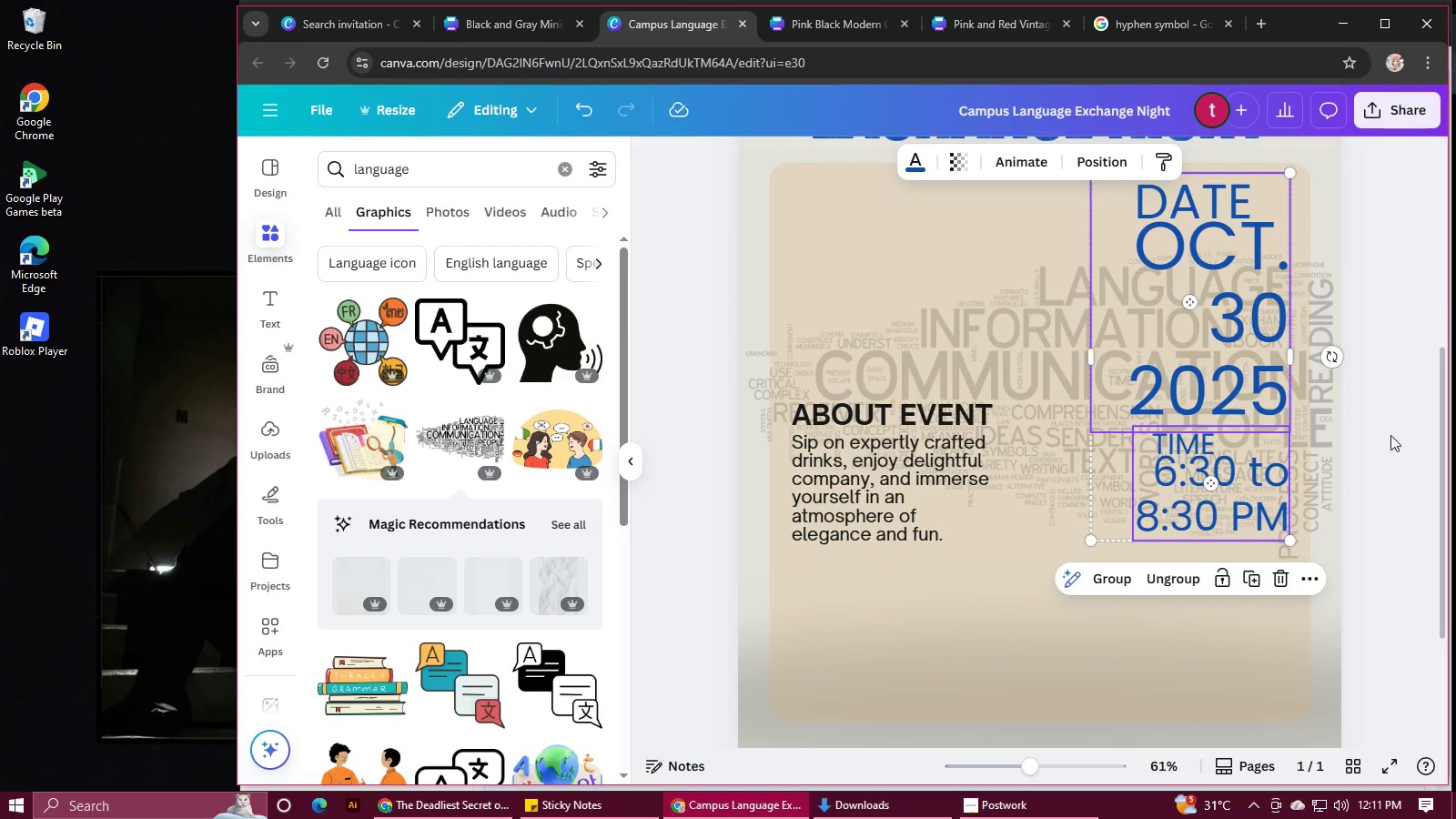 
left_click([1390, 435])
 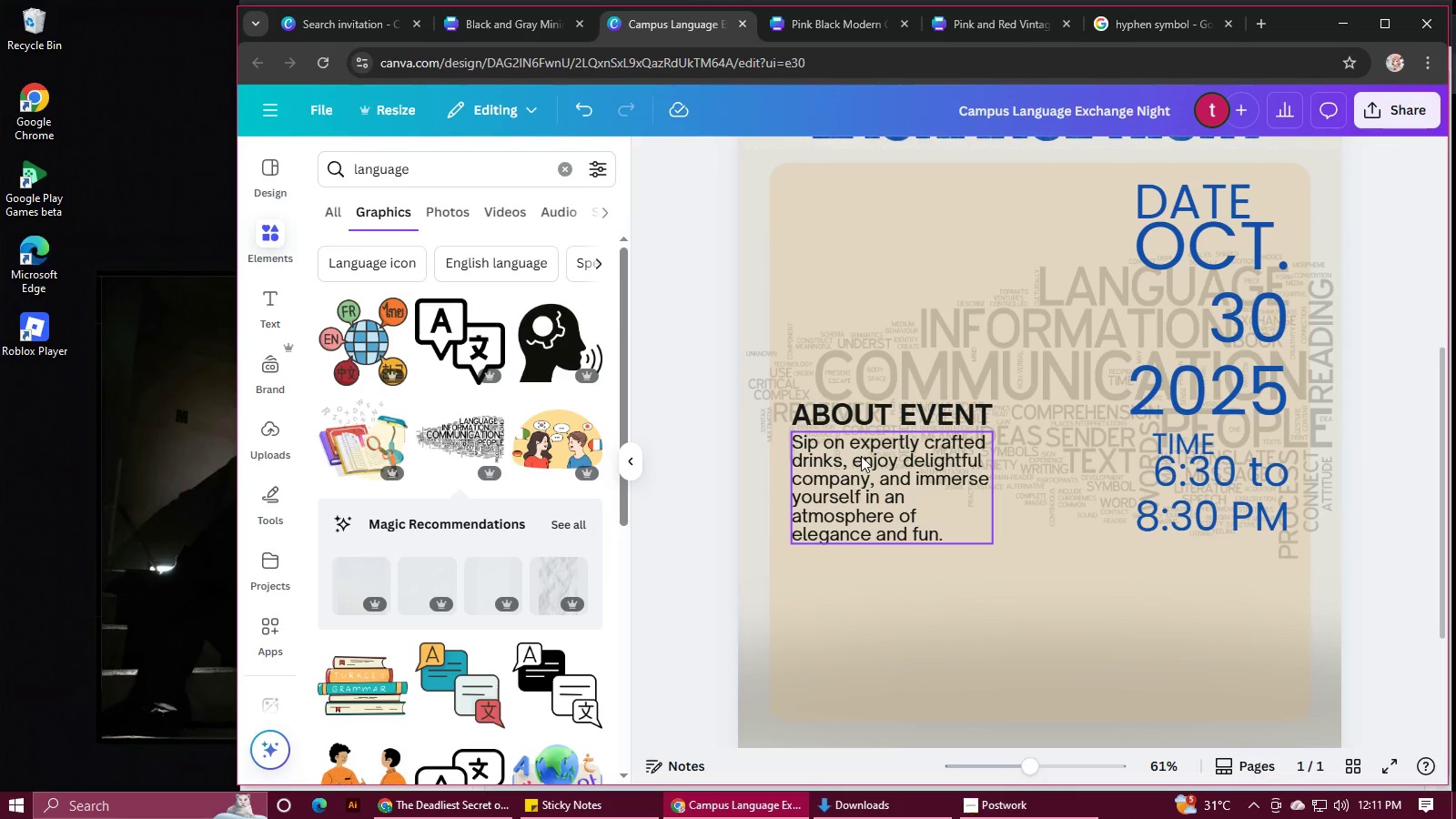 
left_click([861, 456])
 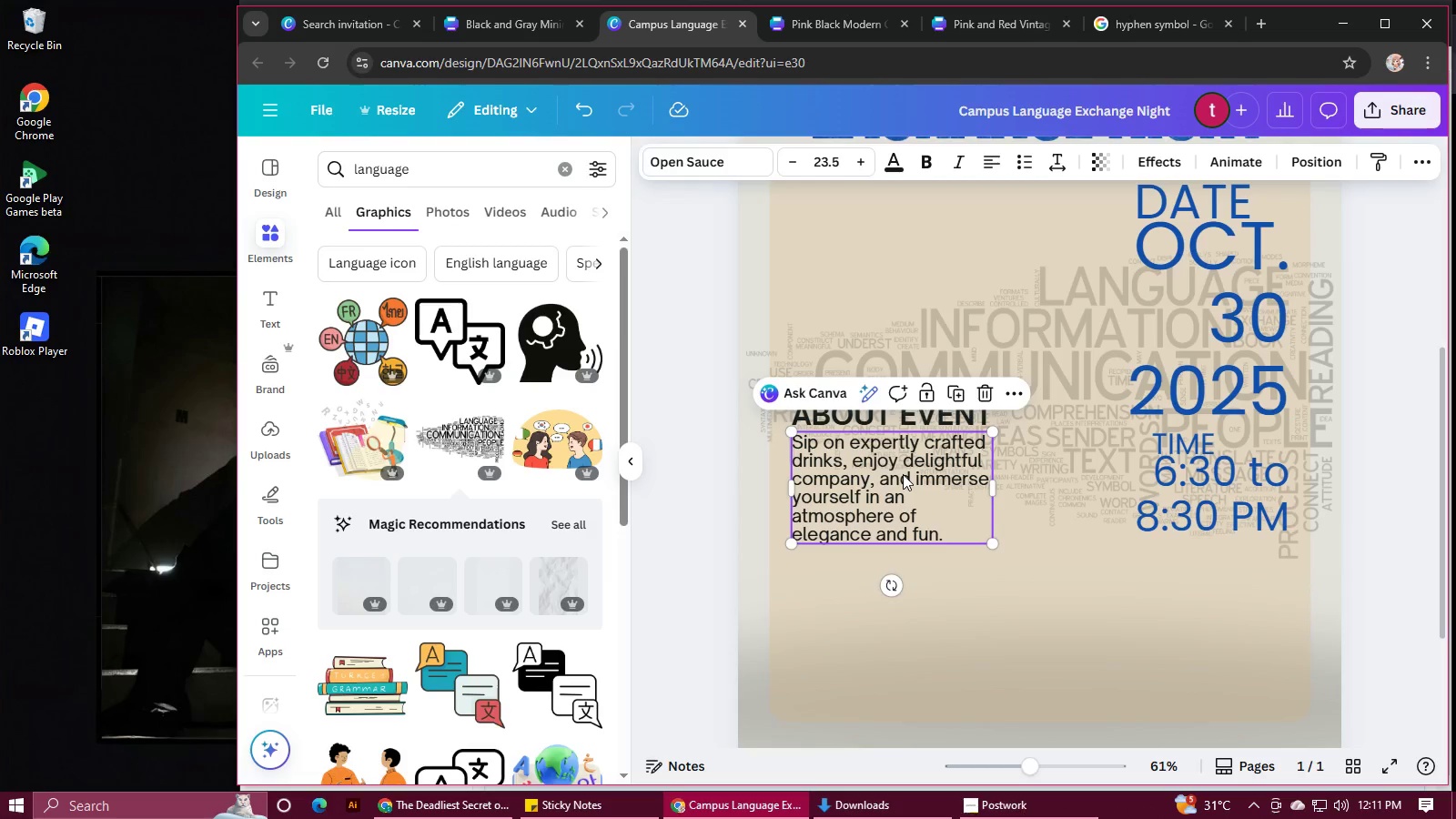 
scroll: coordinate [902, 472], scroll_direction: up, amount: 1.0
 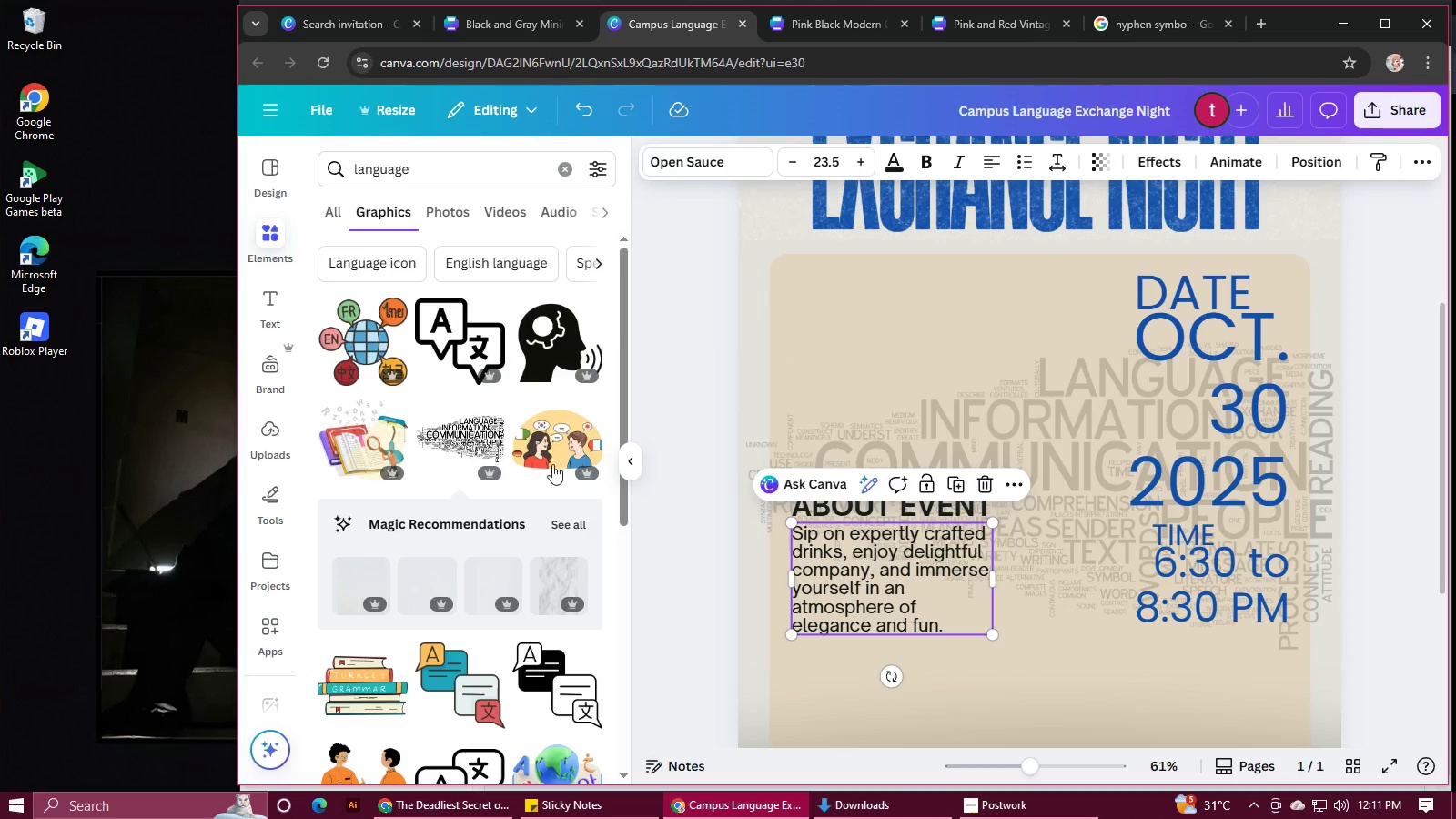 
left_click([538, 442])
 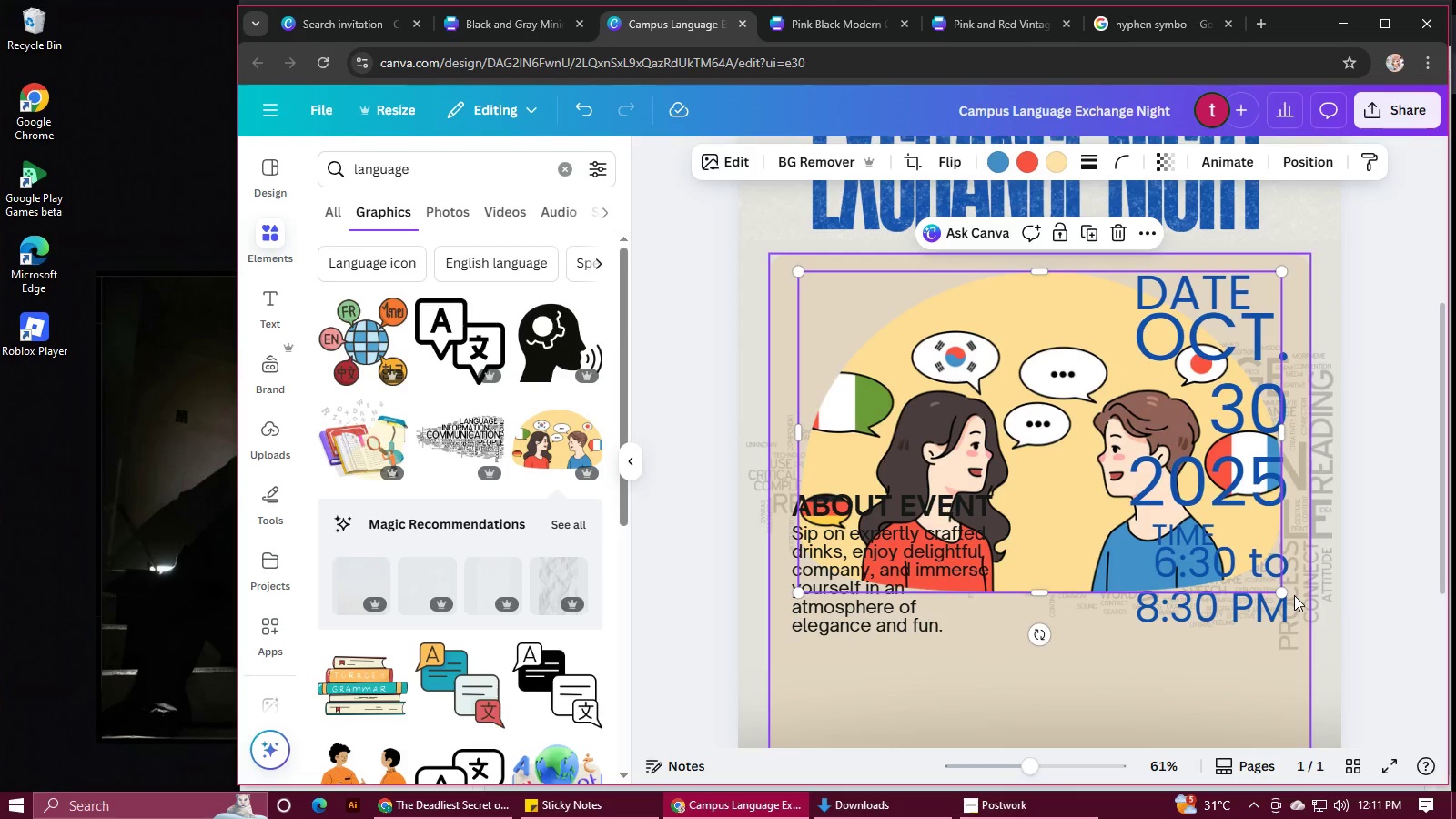 
left_click_drag(start_coordinate=[1284, 587], to_coordinate=[1084, 490])
 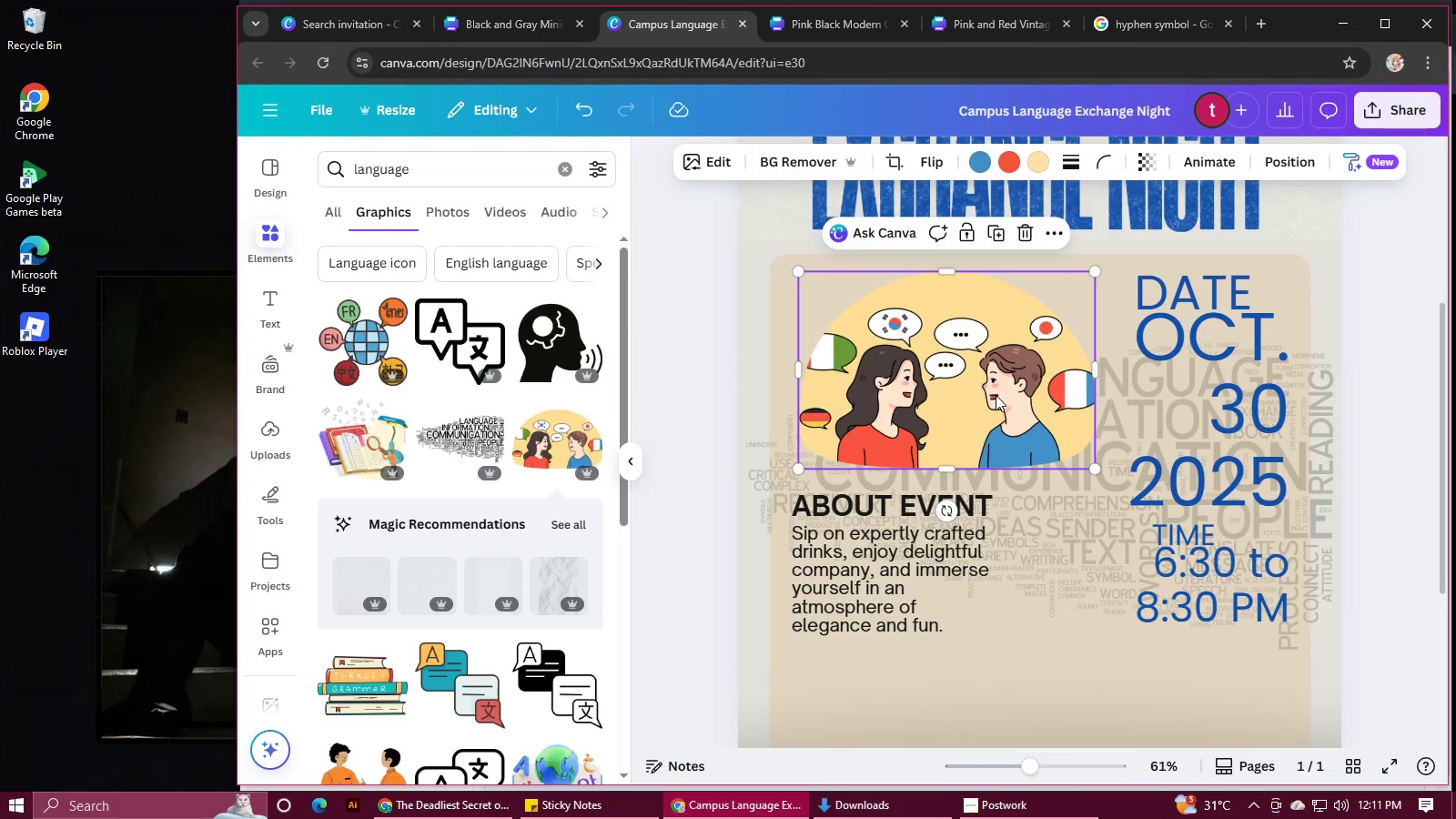 
left_click_drag(start_coordinate=[996, 395], to_coordinate=[1003, 404])
 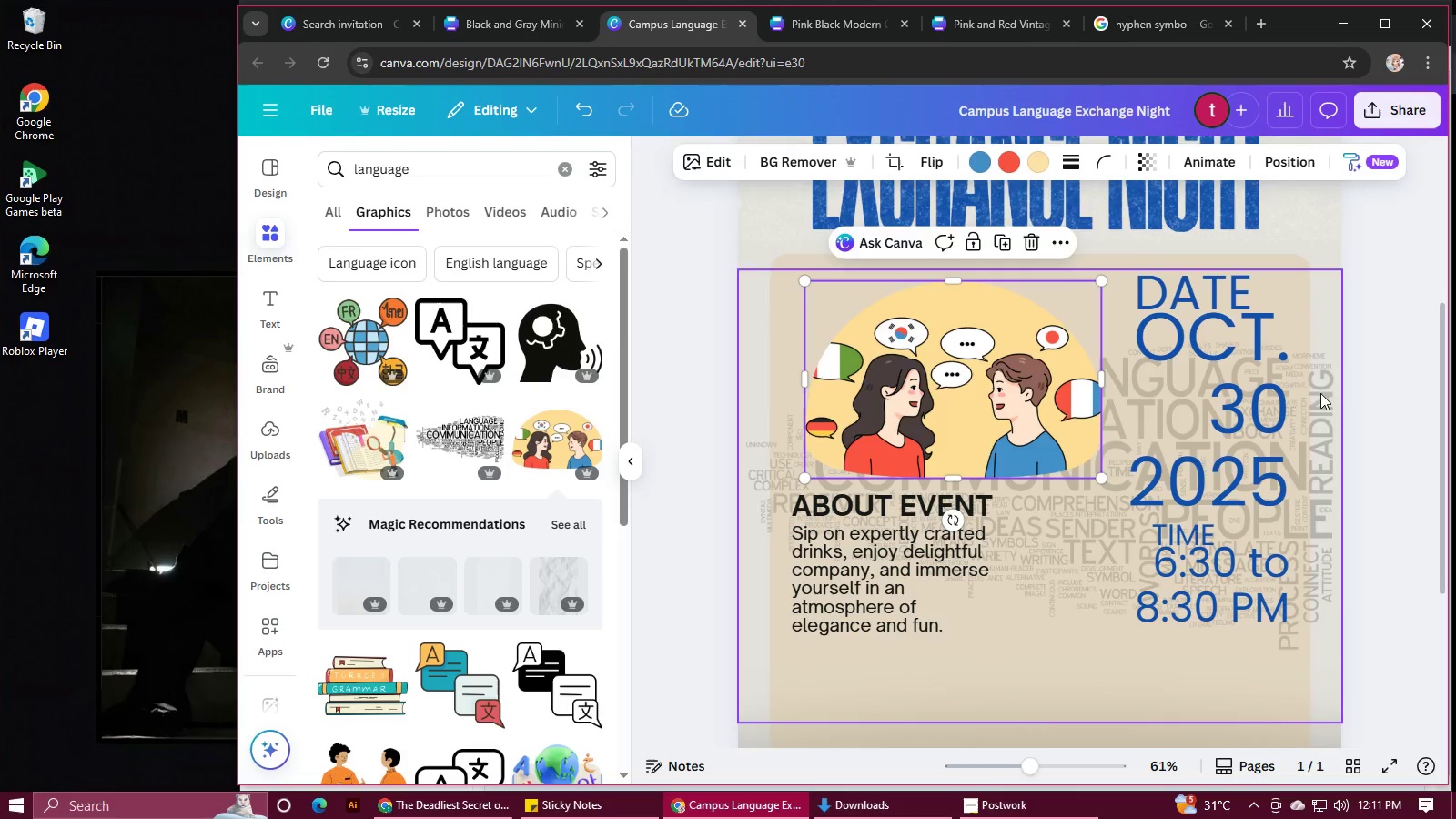 
left_click([1329, 397])
 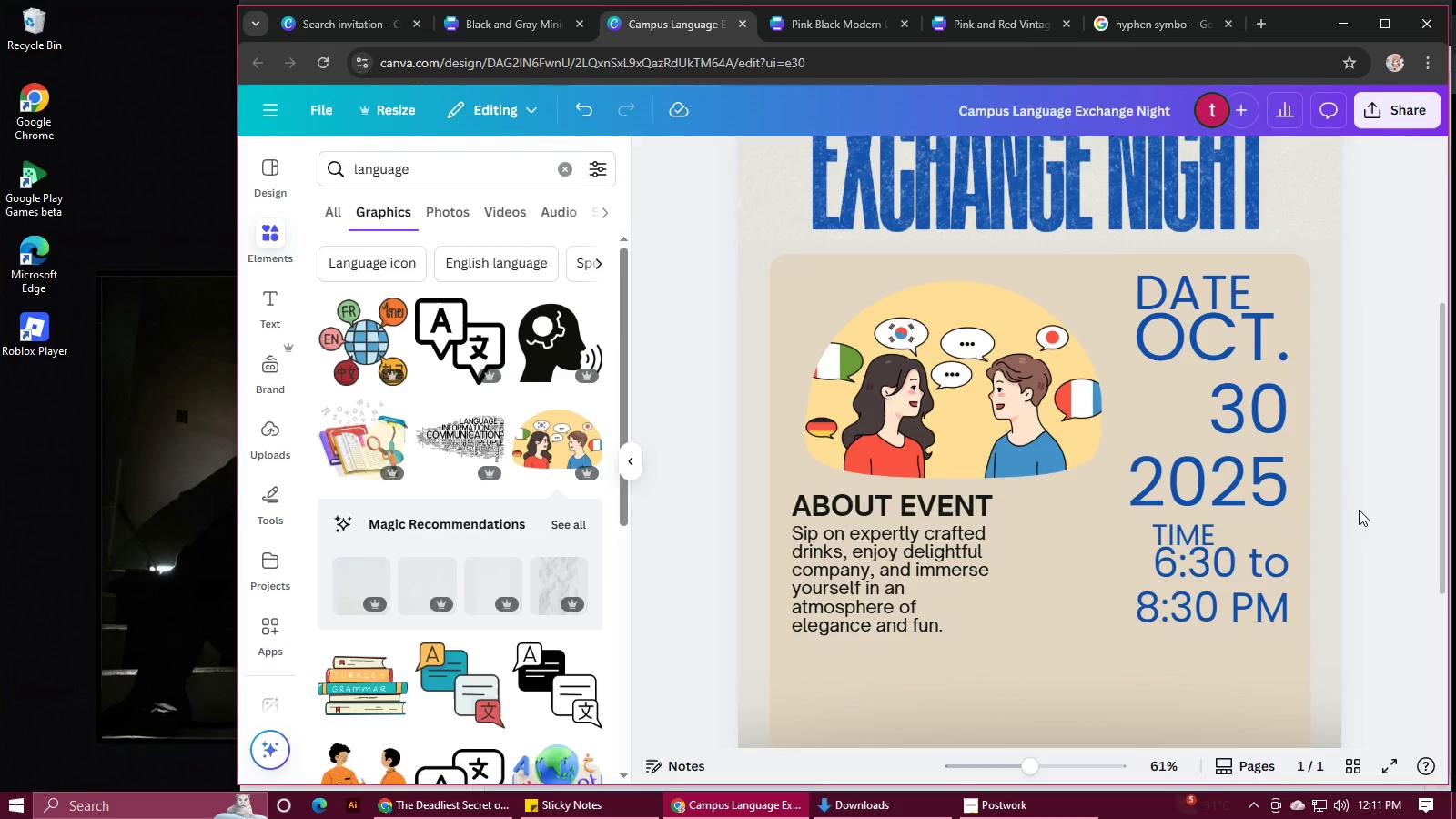 
key(Control+Z)
 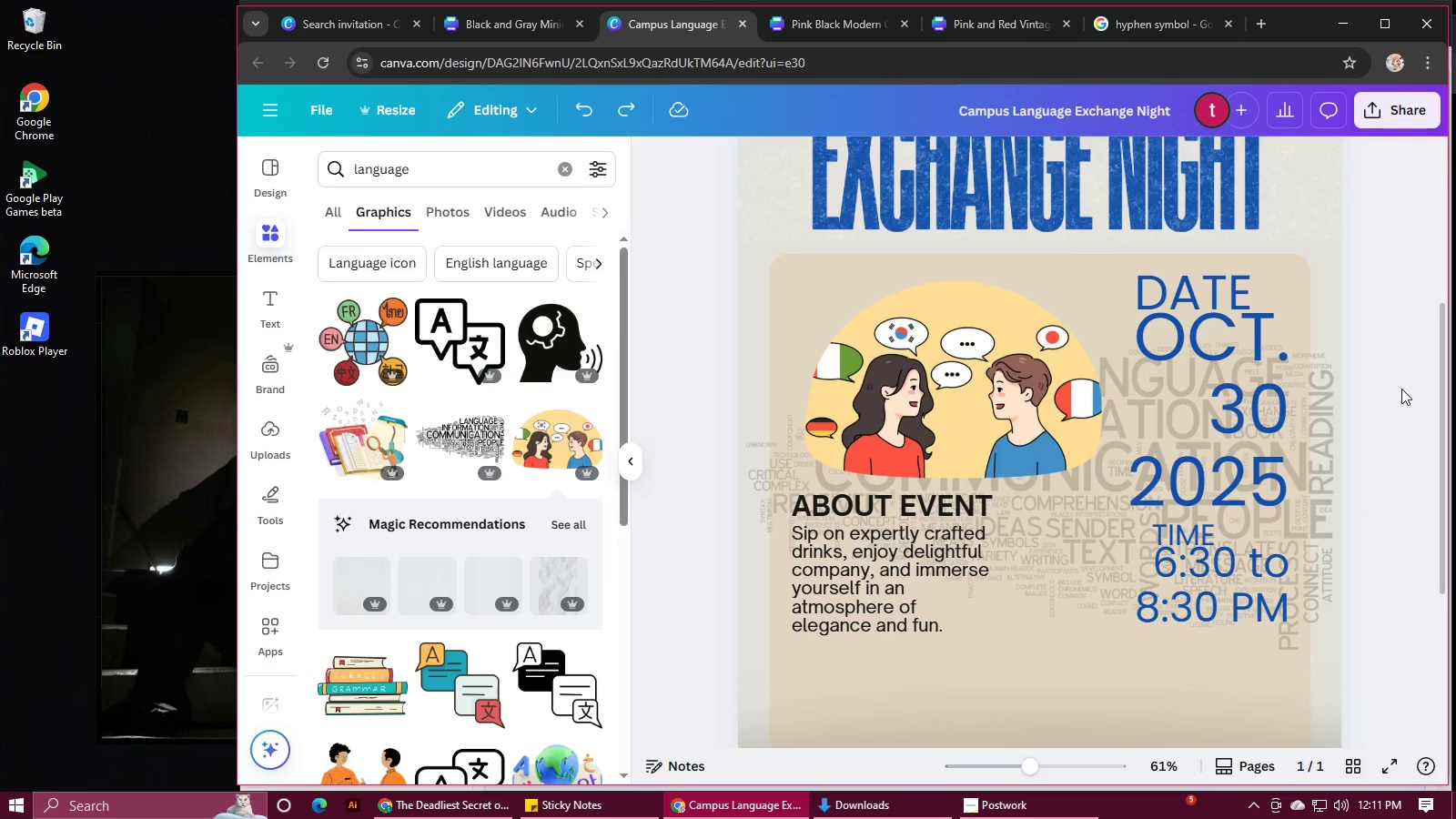 
left_click([1401, 389])
 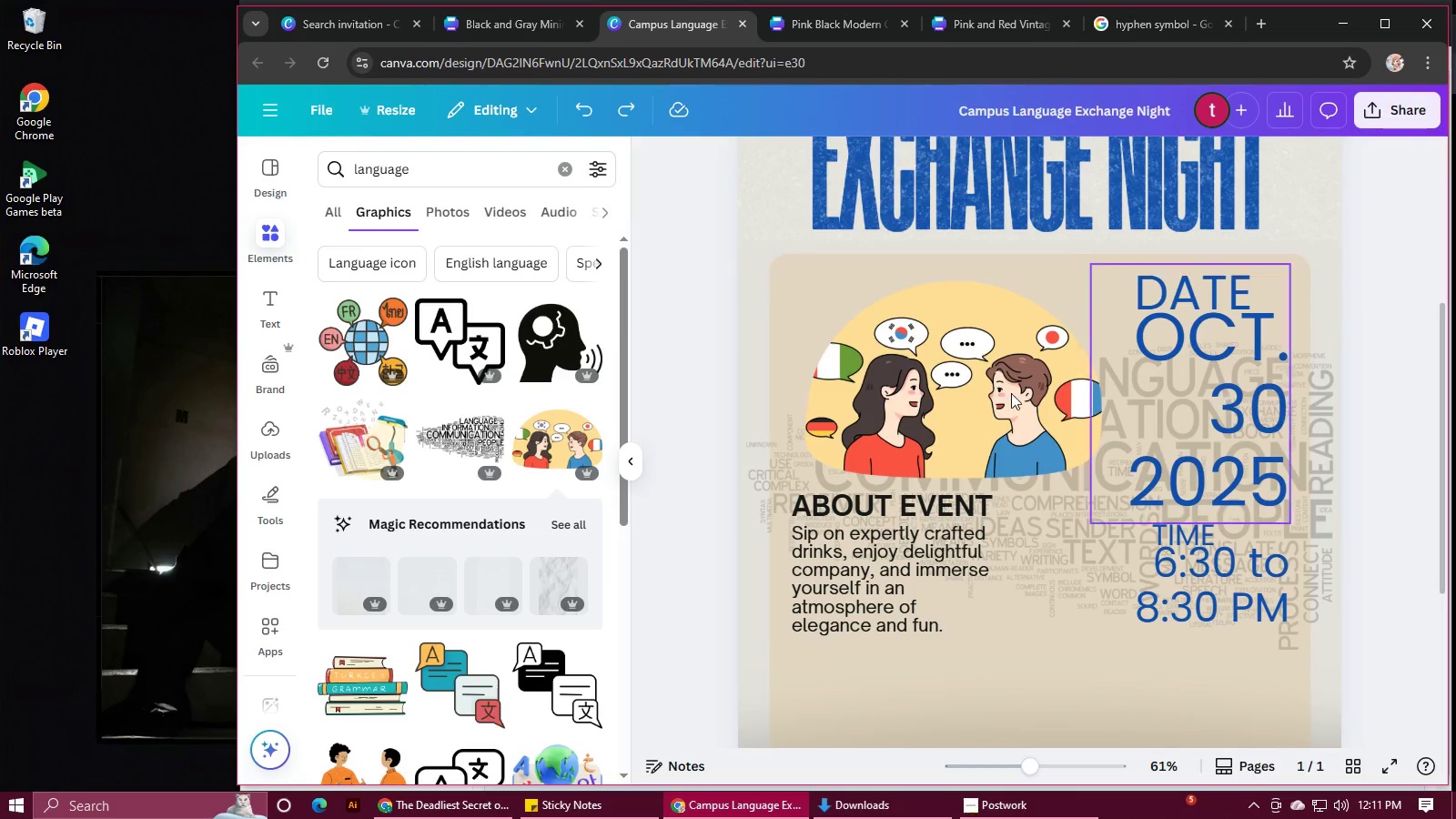 
left_click([903, 394])
 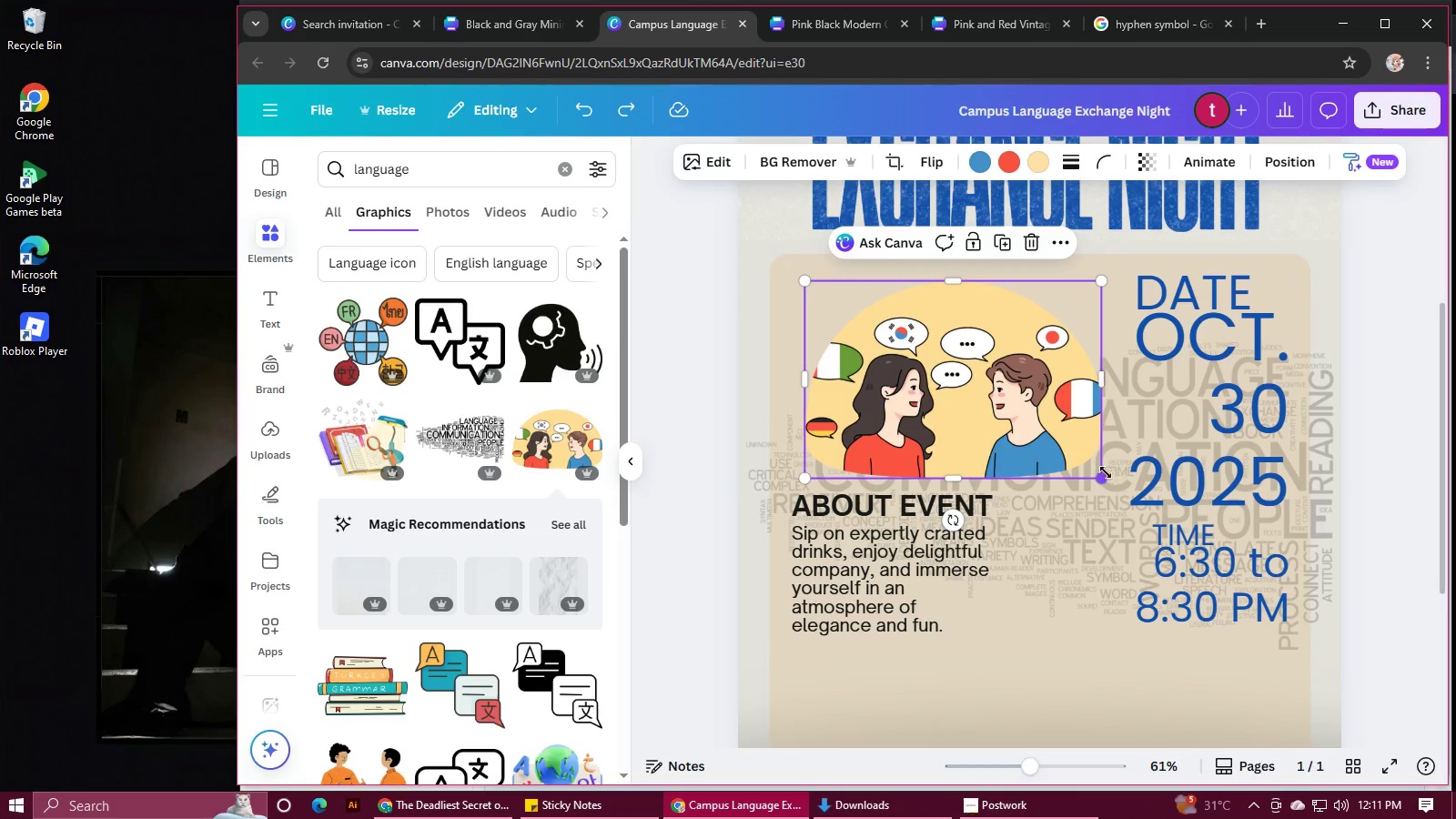 
left_click_drag(start_coordinate=[1106, 480], to_coordinate=[1124, 499])
 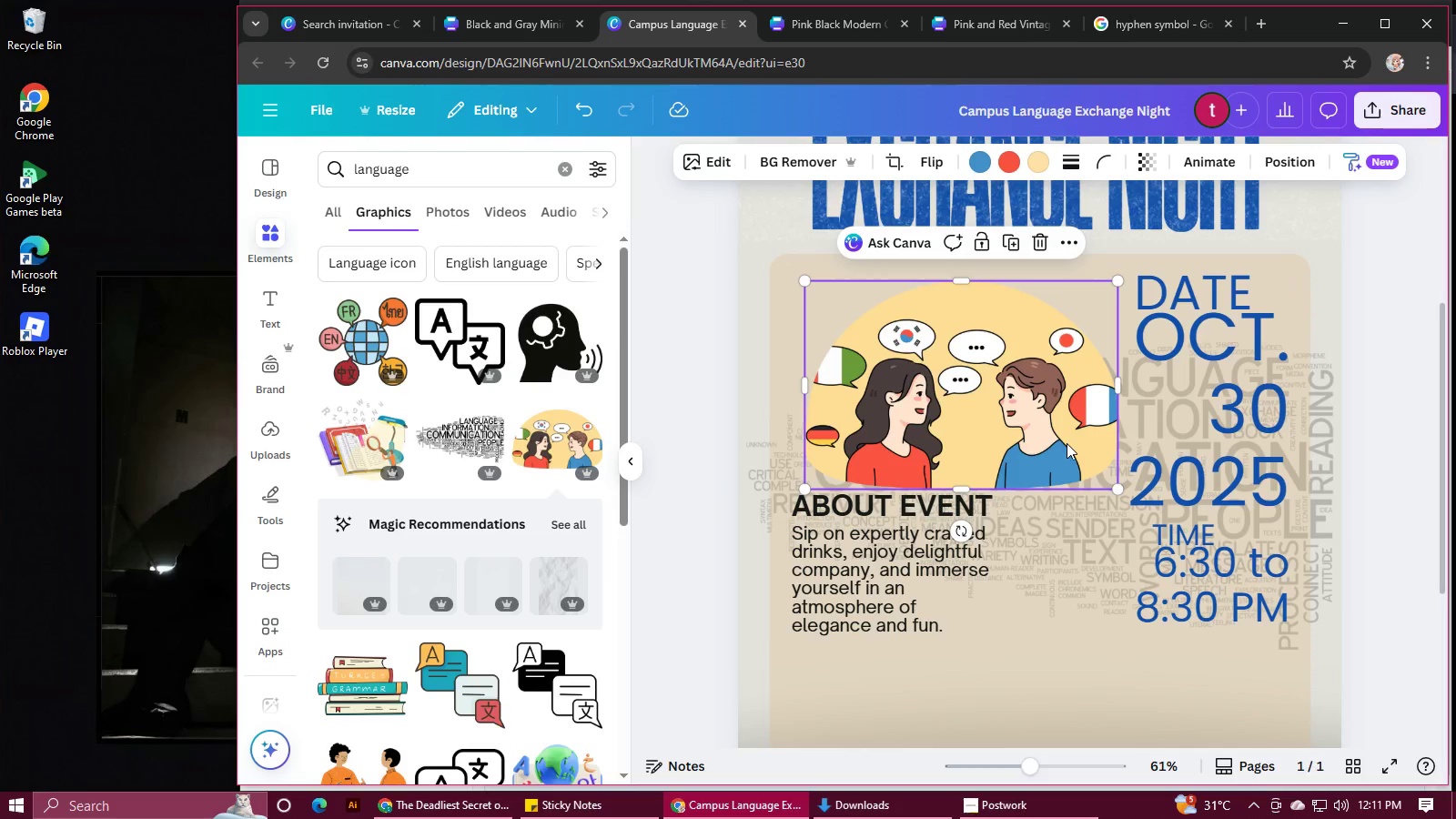 
left_click_drag(start_coordinate=[1067, 444], to_coordinate=[1065, 432])
 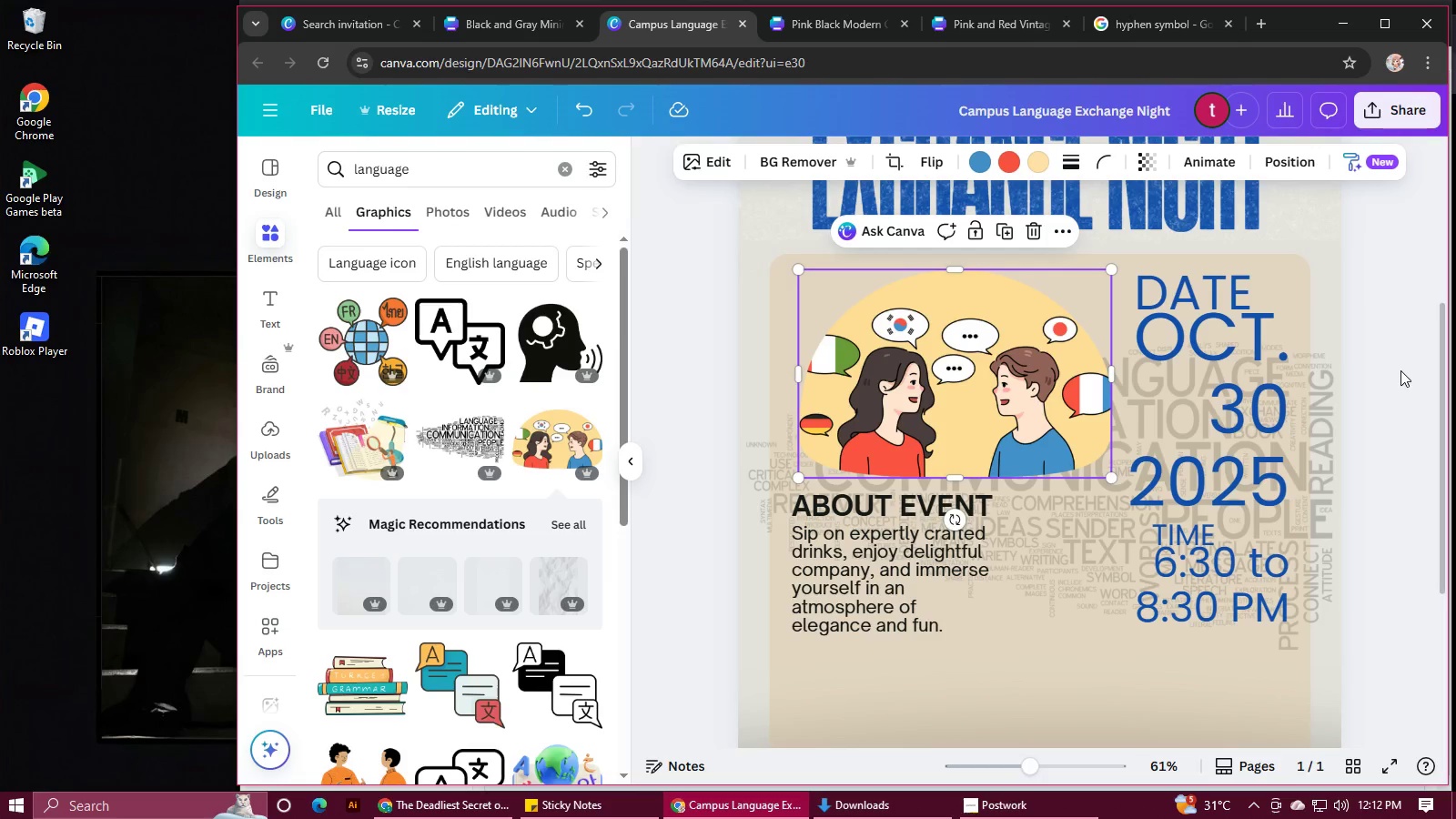 
left_click([1400, 370])
 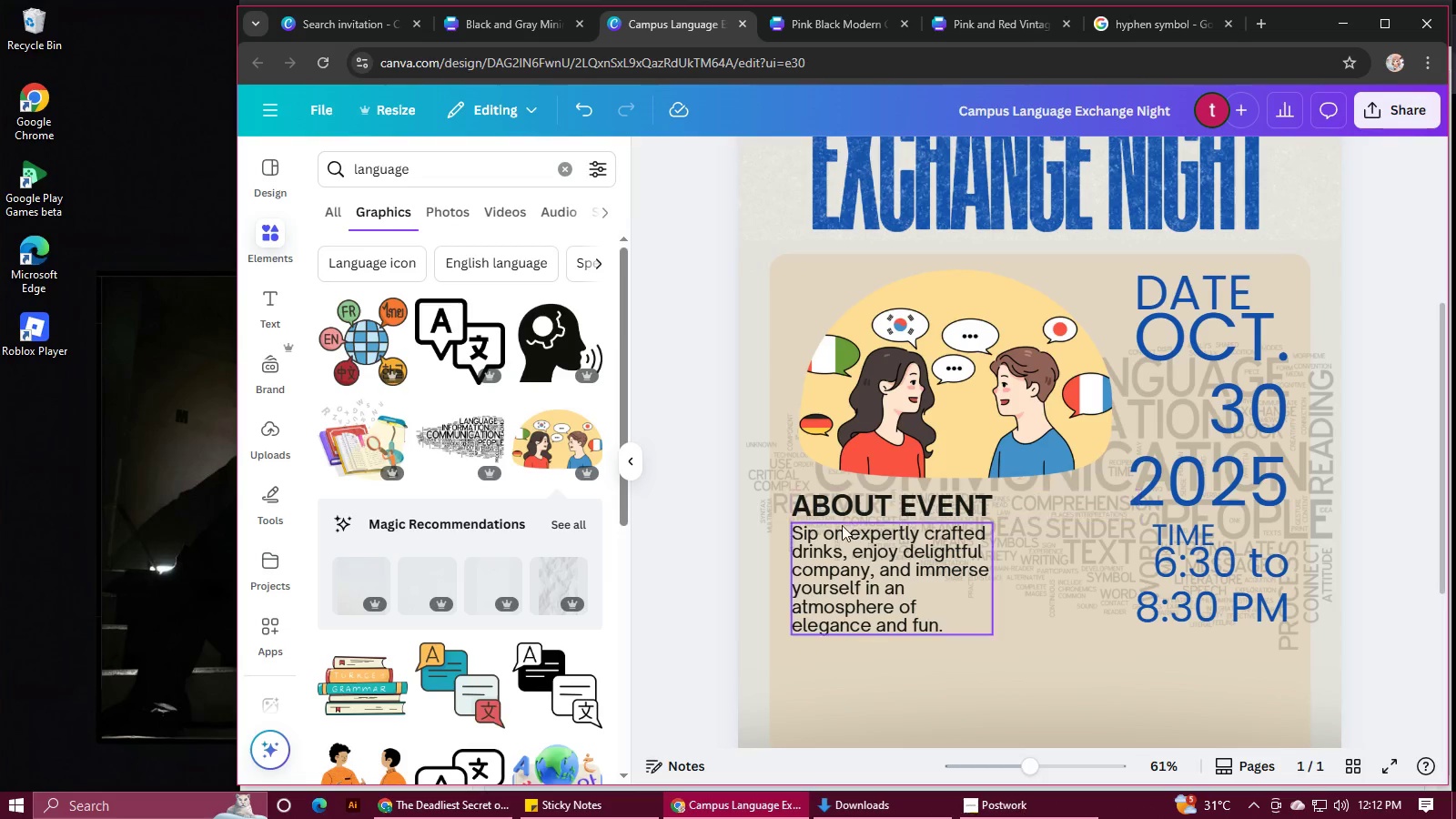 
left_click([842, 525])
 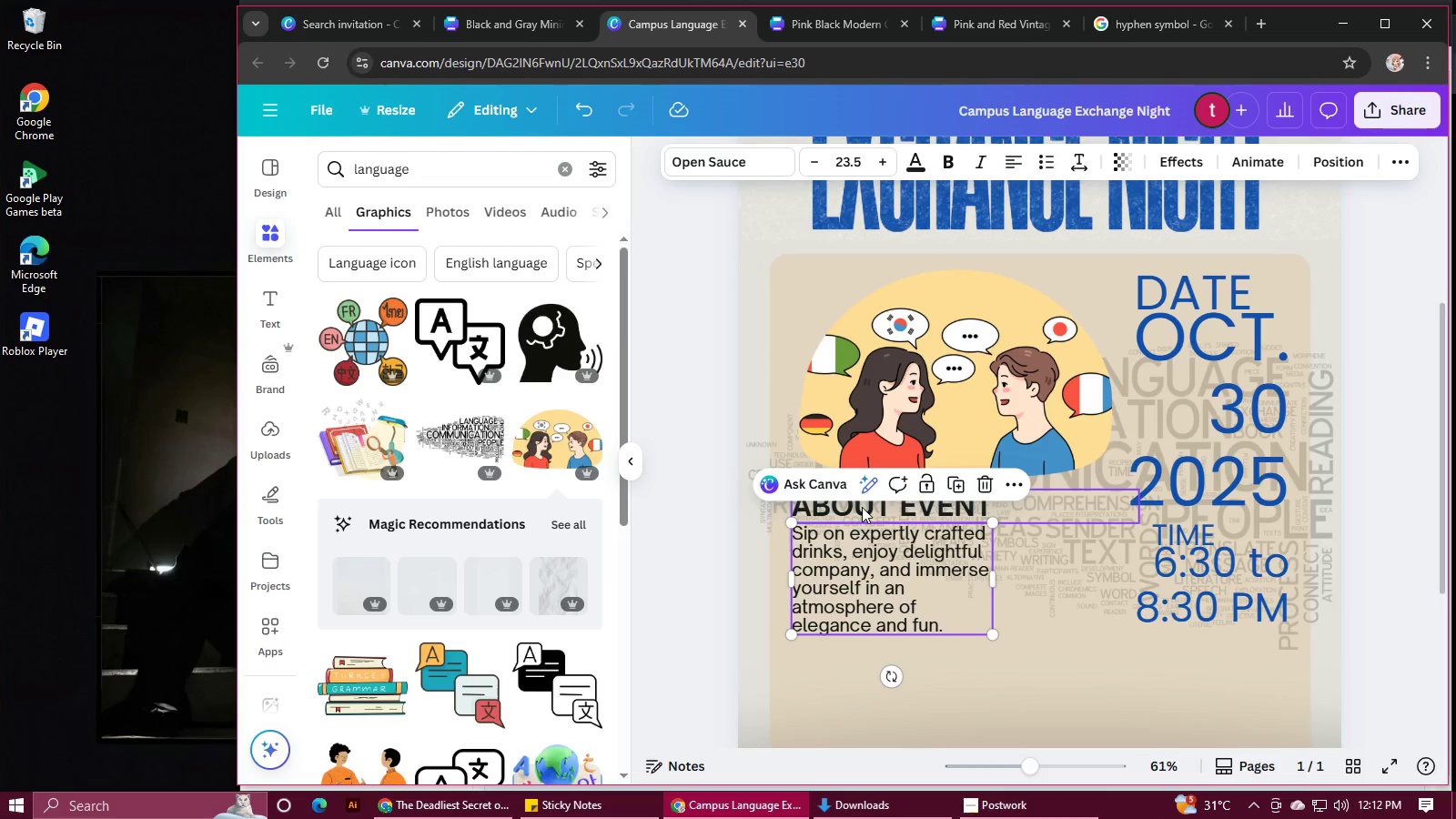 
hold_key(key=ShiftLeft, duration=0.61)
left_click([862, 507])
 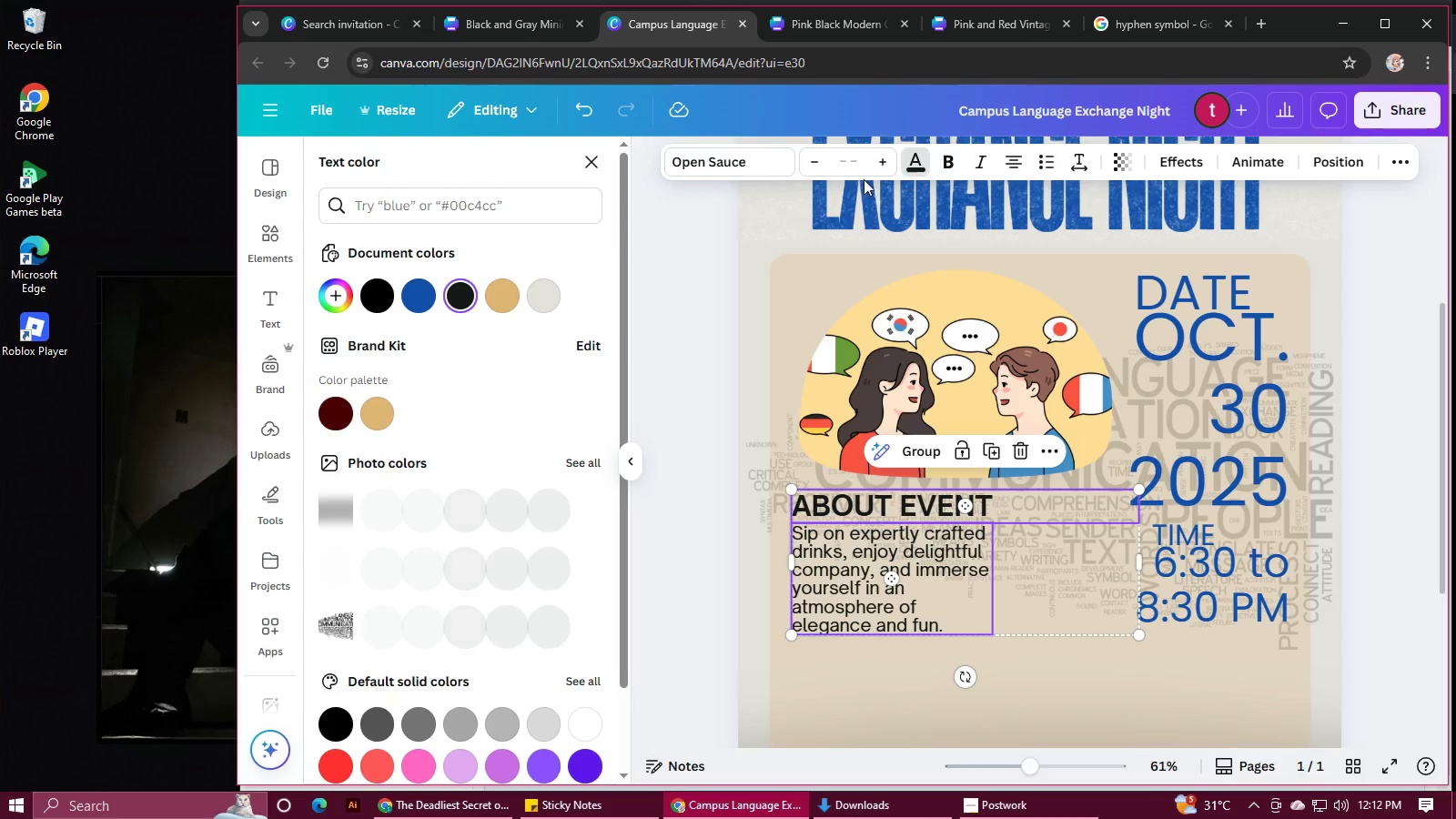 
left_click([416, 304])
 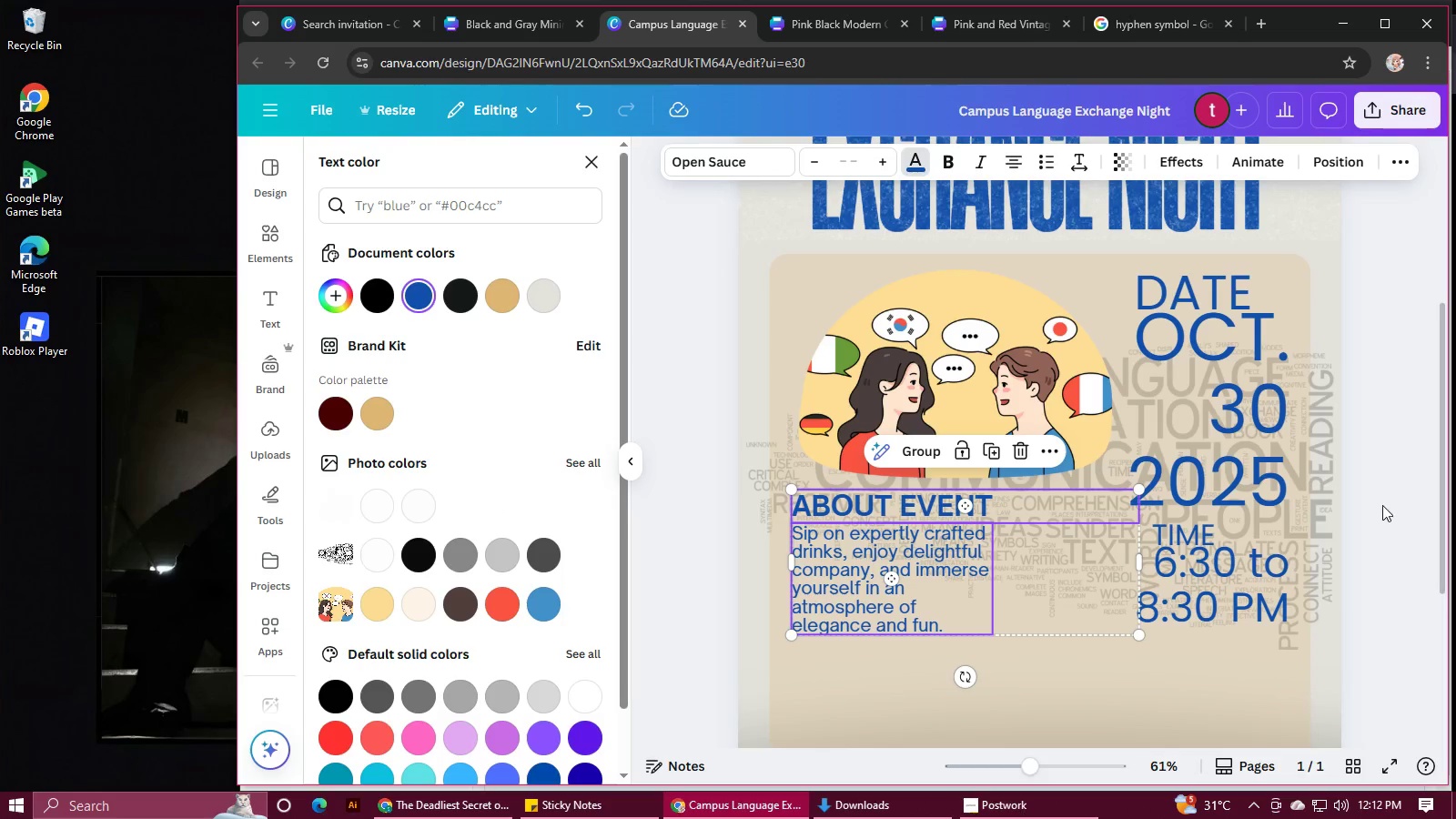 
left_click([1380, 504])
 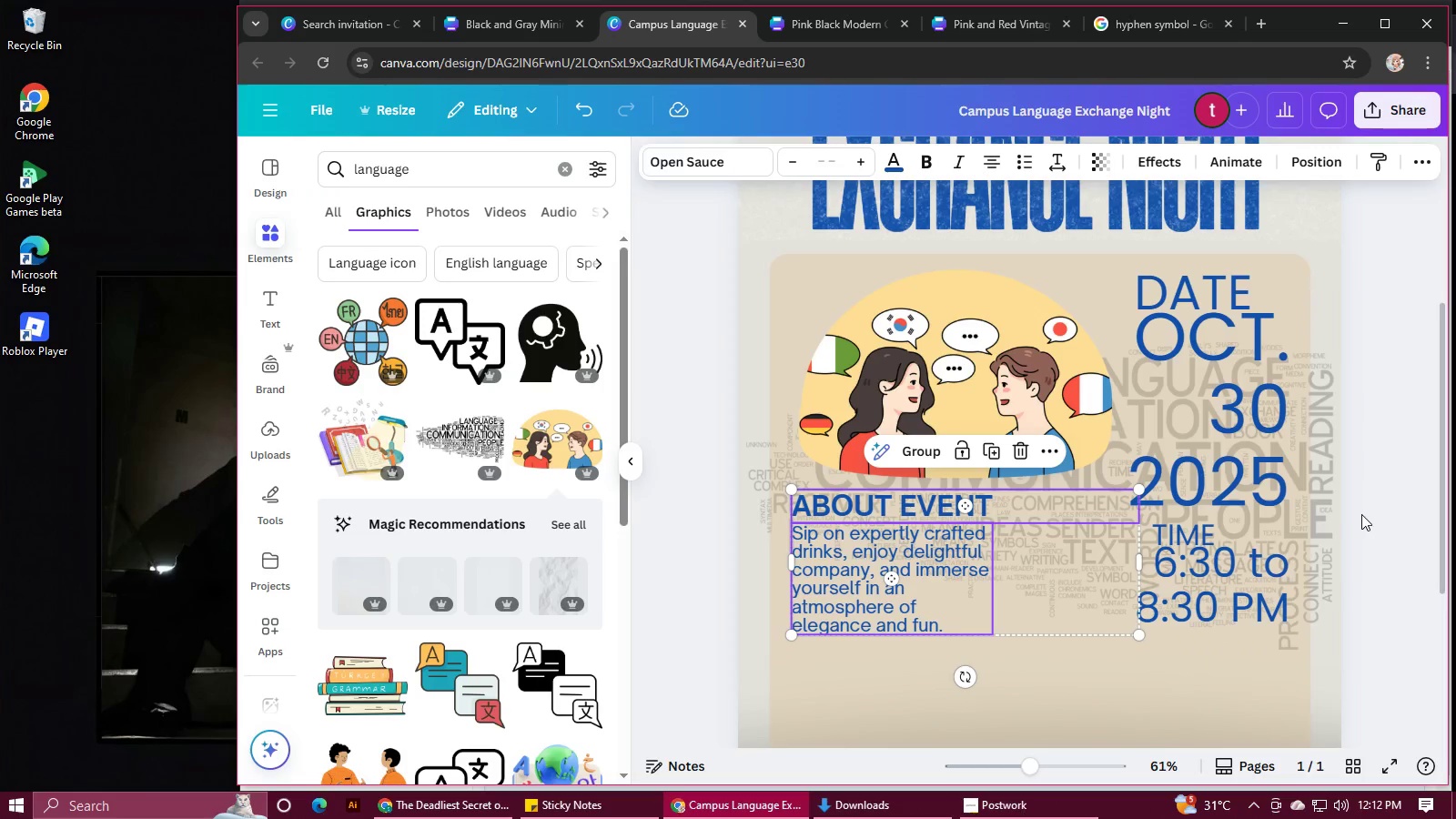 
scroll: coordinate [1361, 514], scroll_direction: up, amount: 1.0
 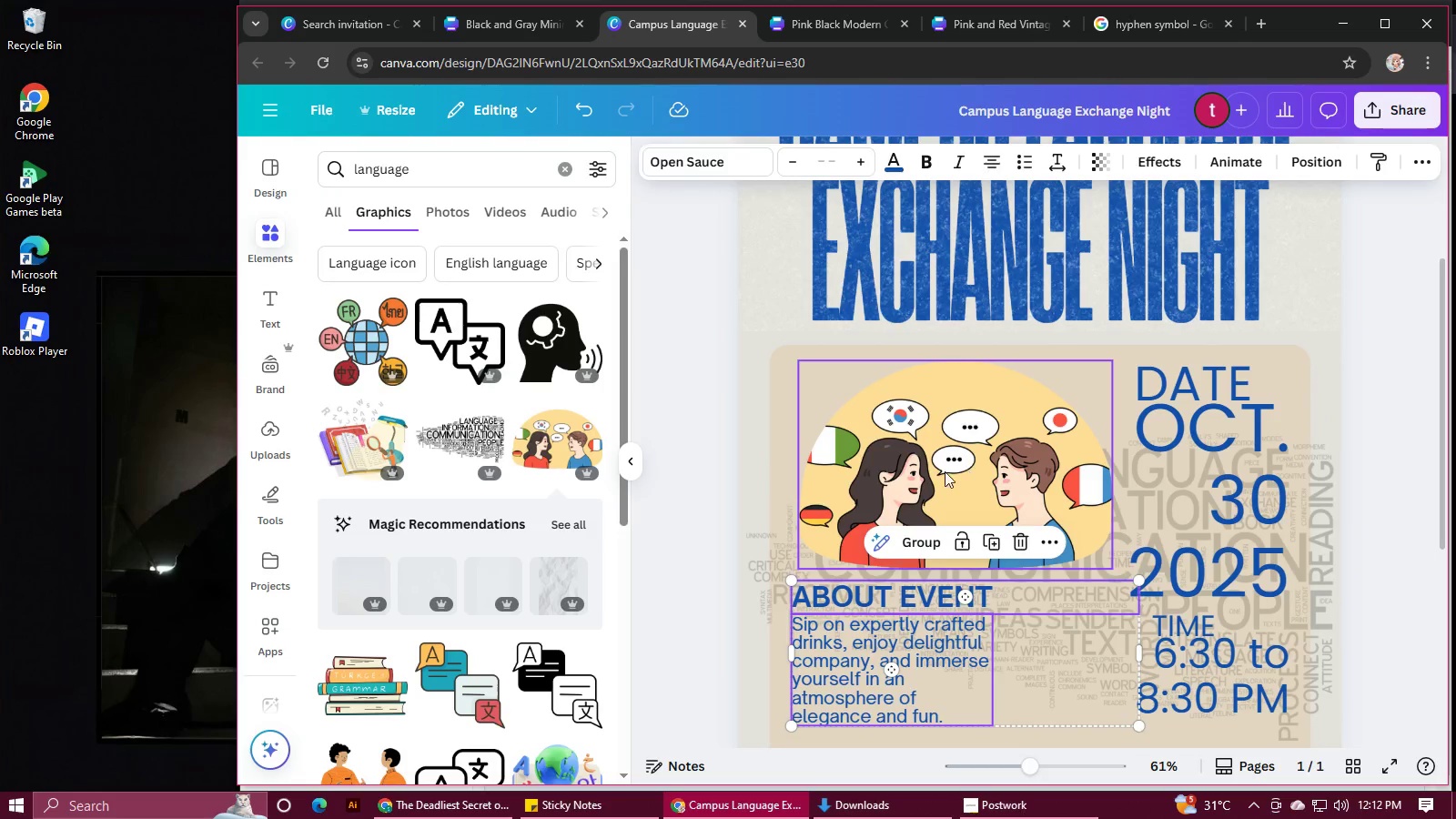 
left_click([945, 471])
 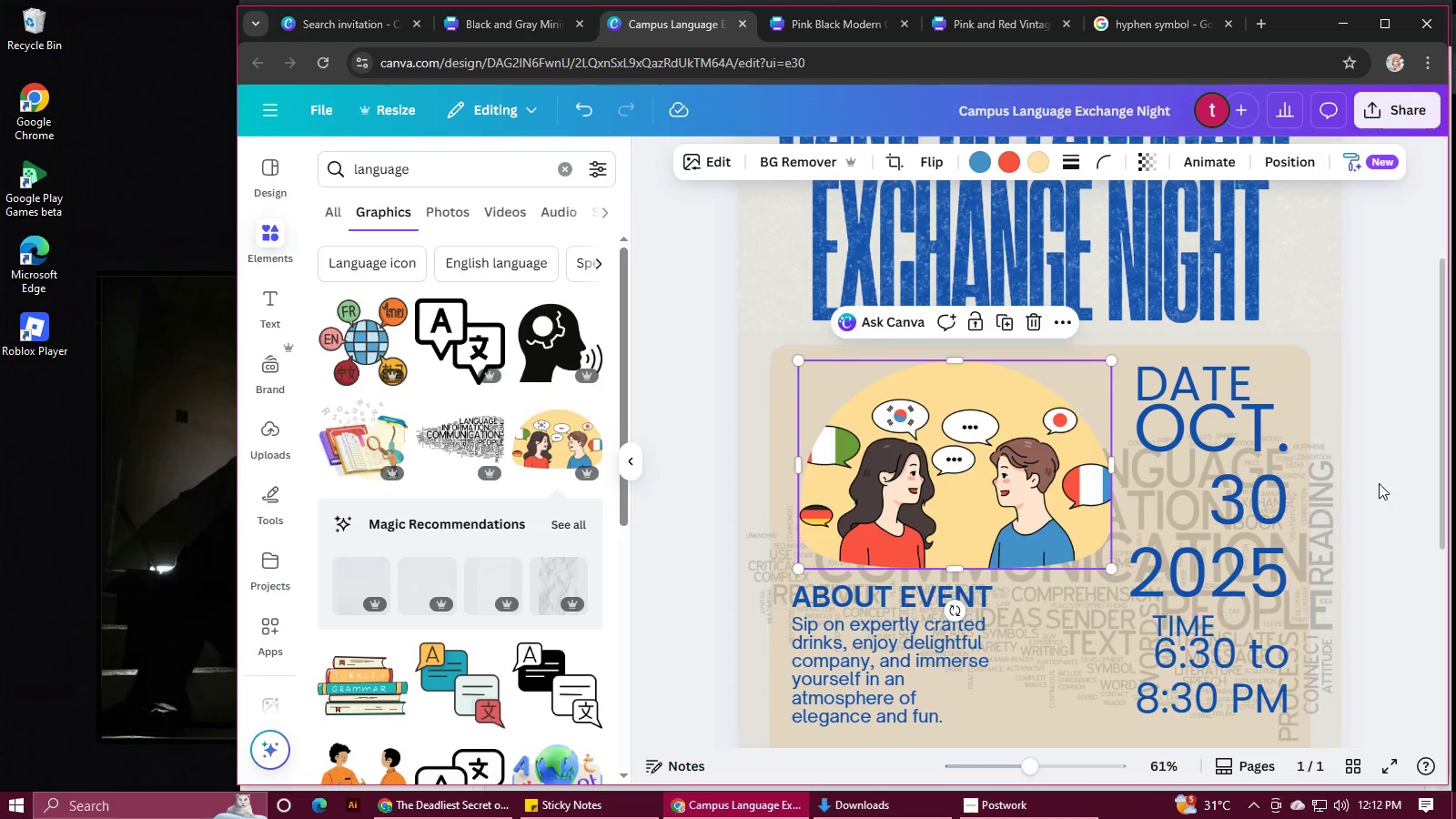 
left_click([1371, 458])
 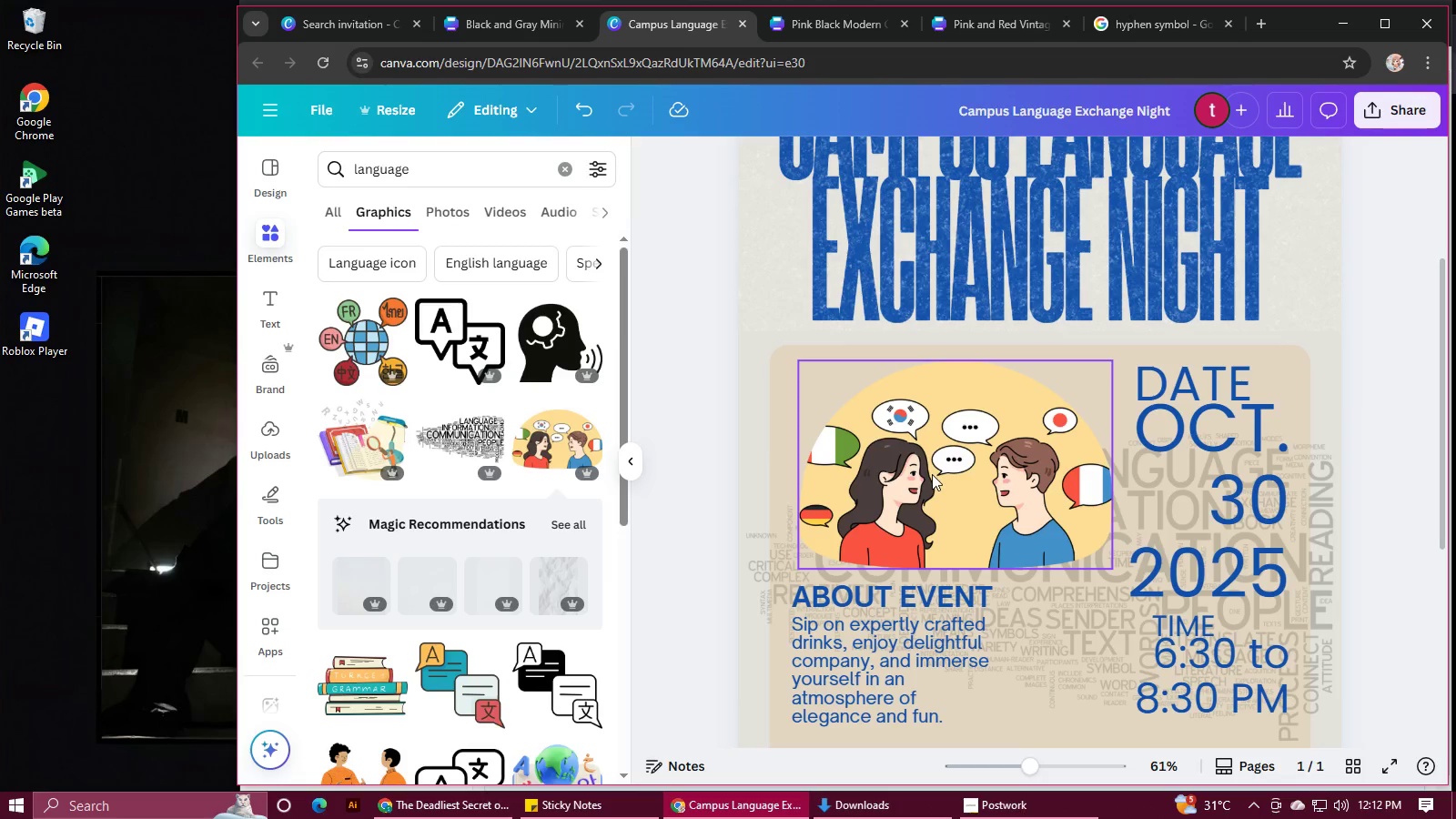 
left_click([932, 474])
 